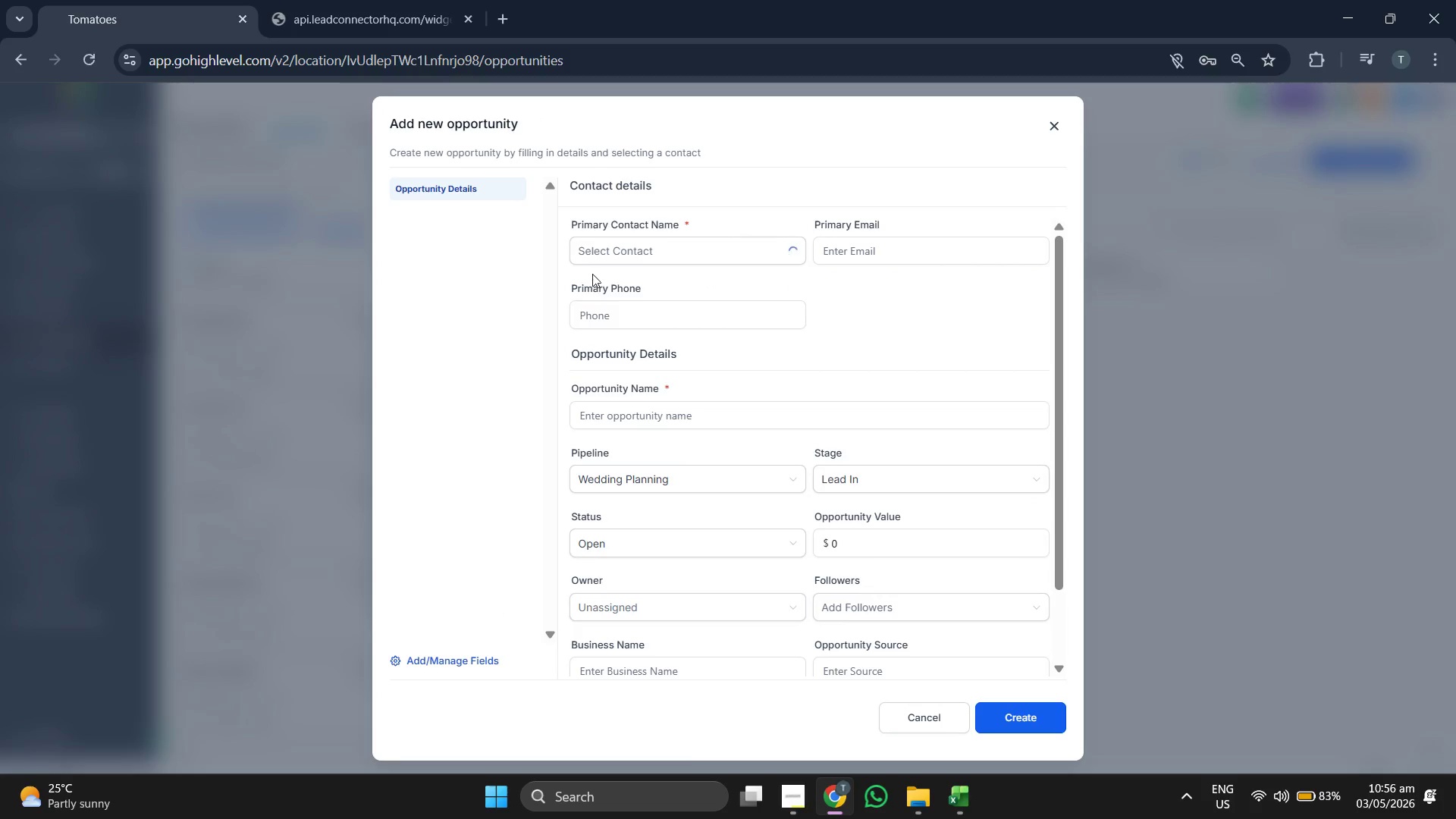 
left_click([613, 246])
 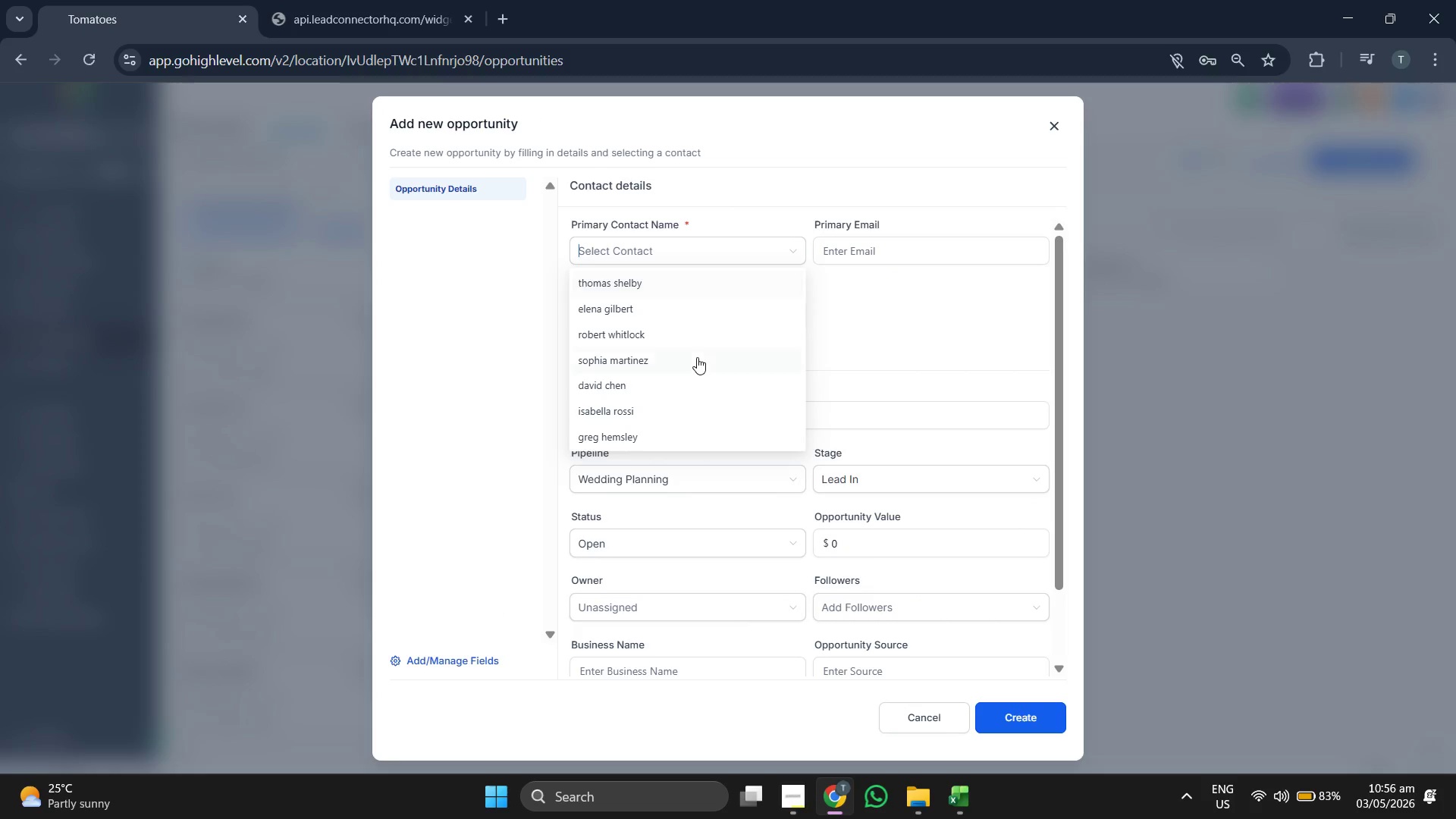 
scroll: coordinate [697, 357], scroll_direction: down, amount: 8.0
 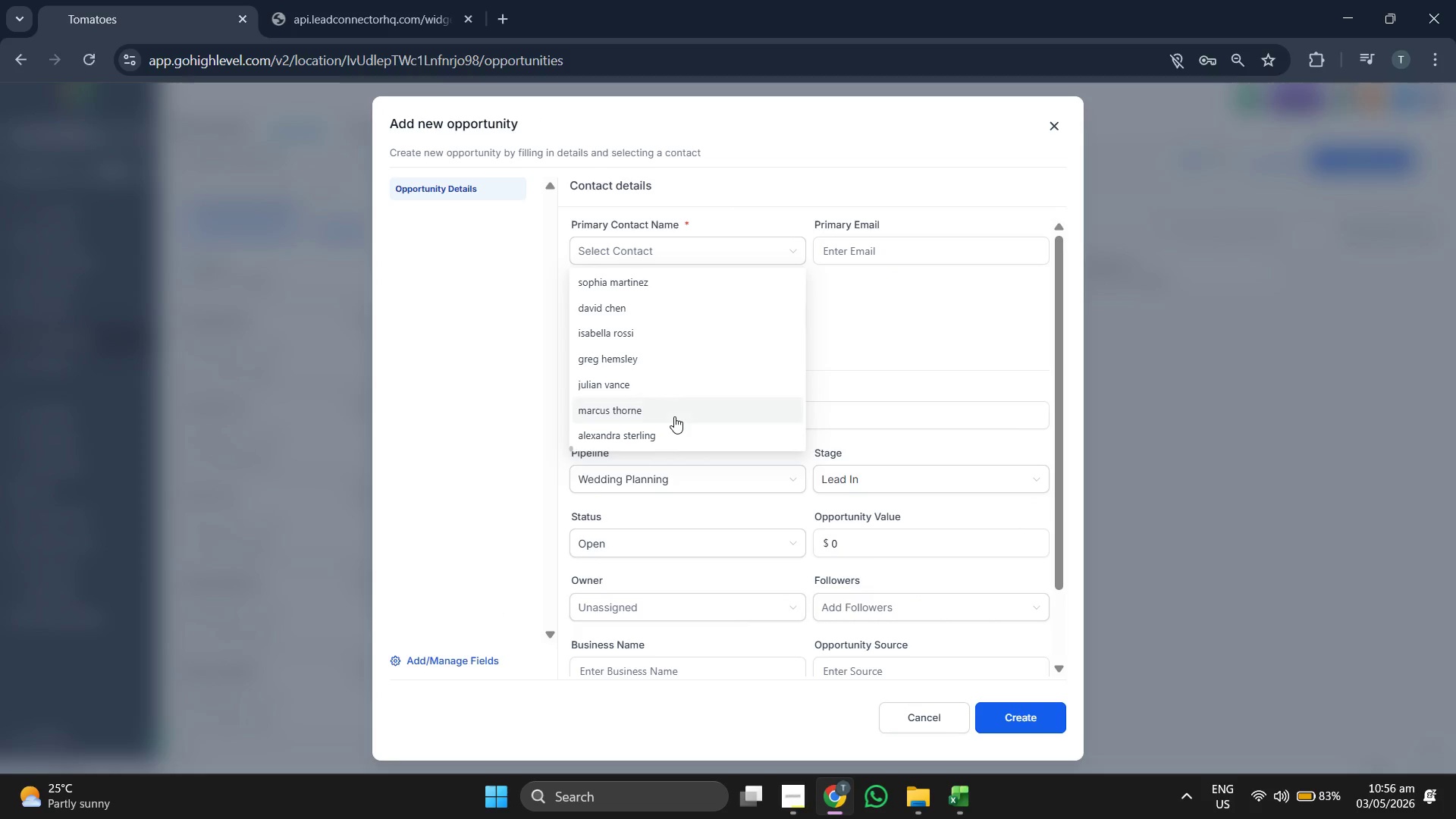 
left_click([674, 416])
 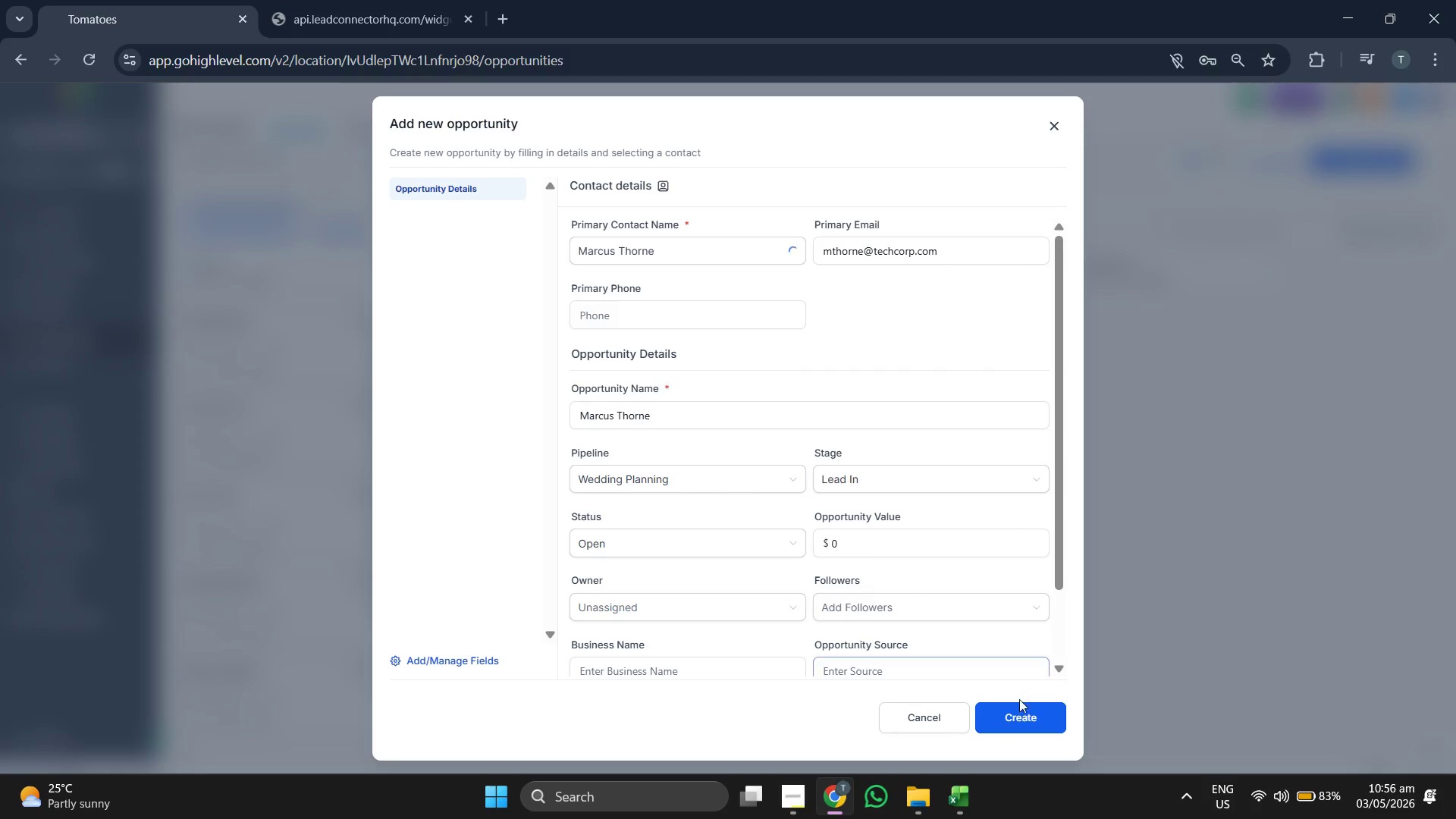 
left_click([1021, 704])
 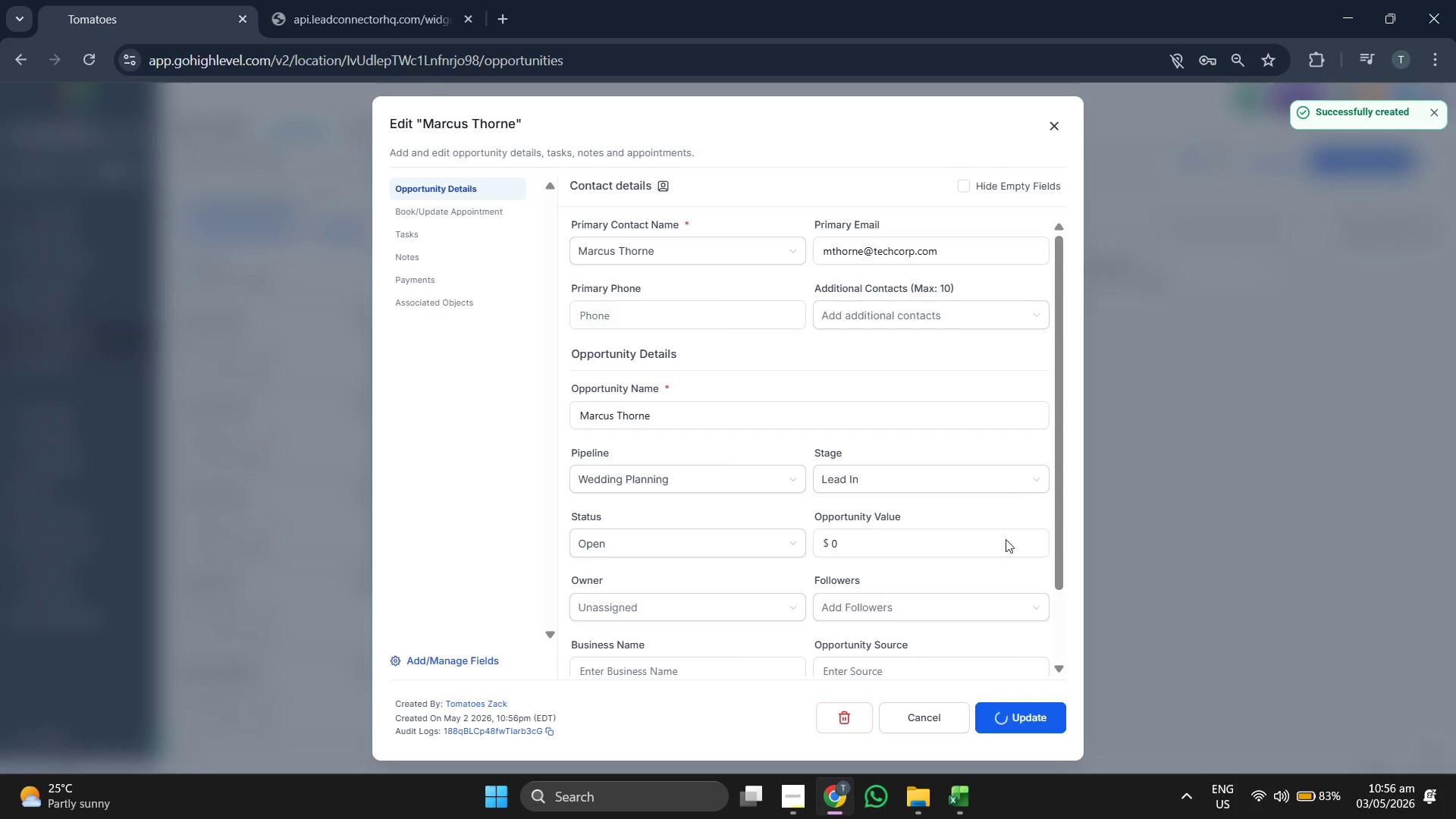 
left_click([1053, 122])
 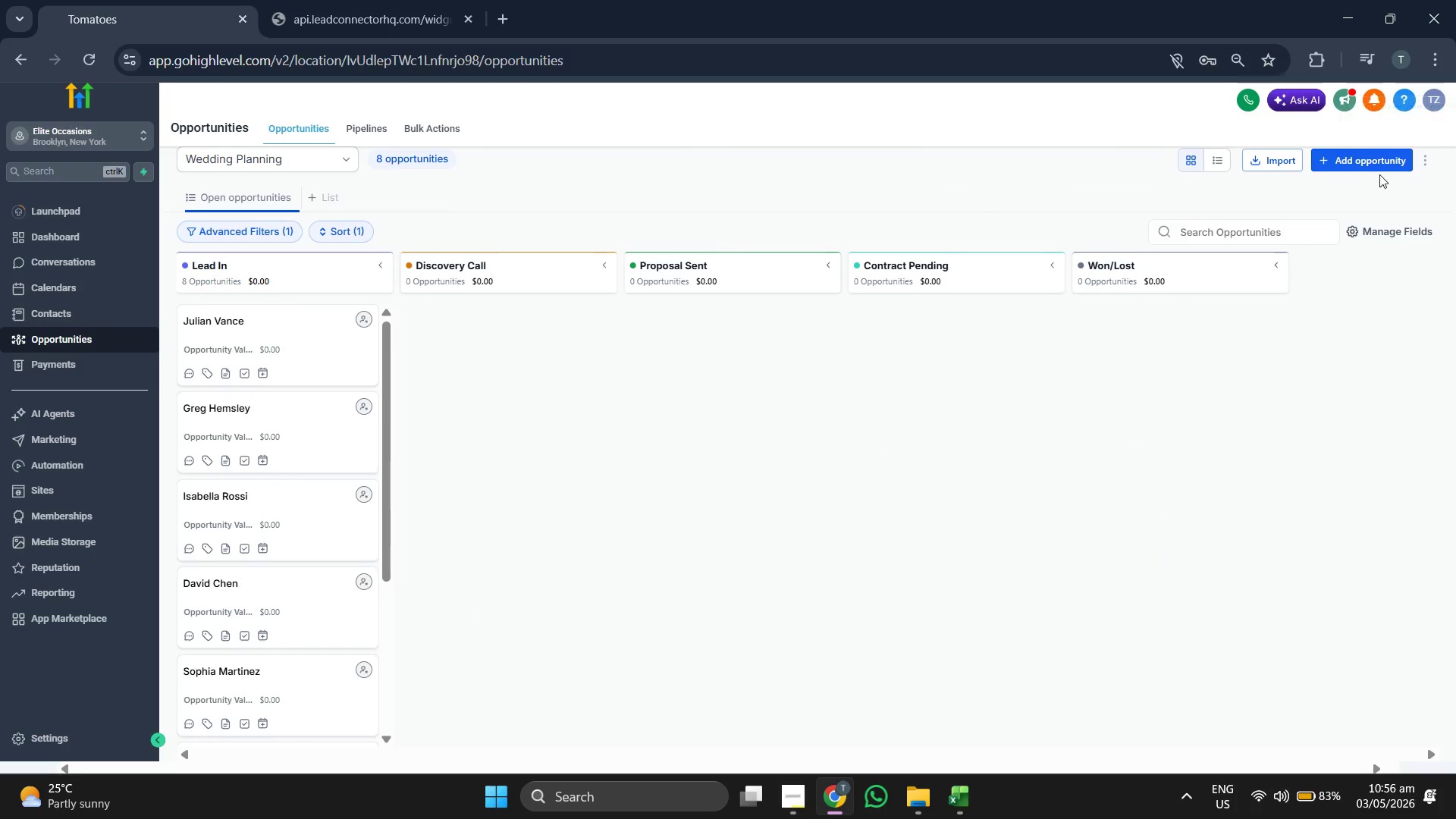 
left_click([1376, 165])
 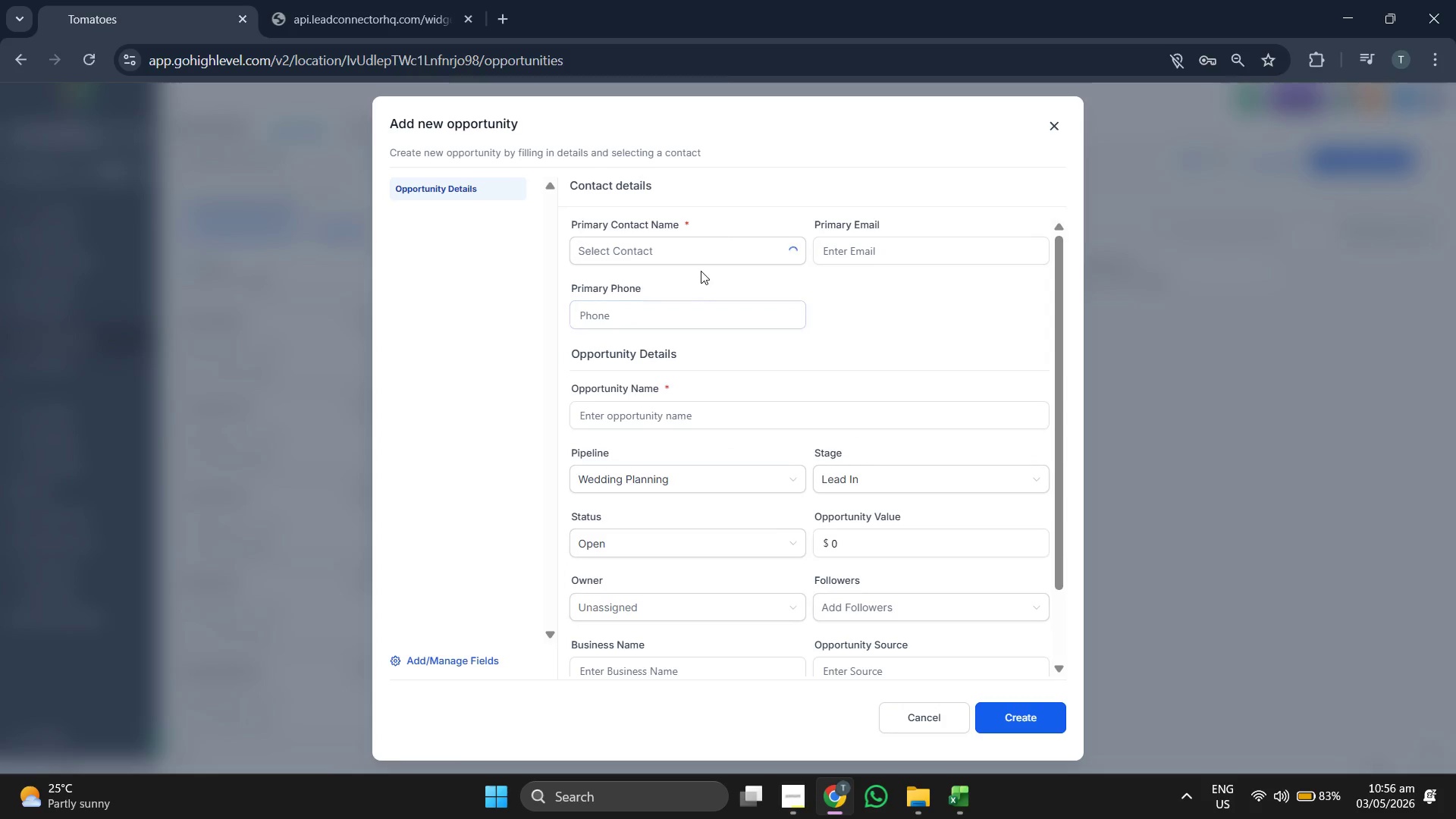 
left_click([704, 260])
 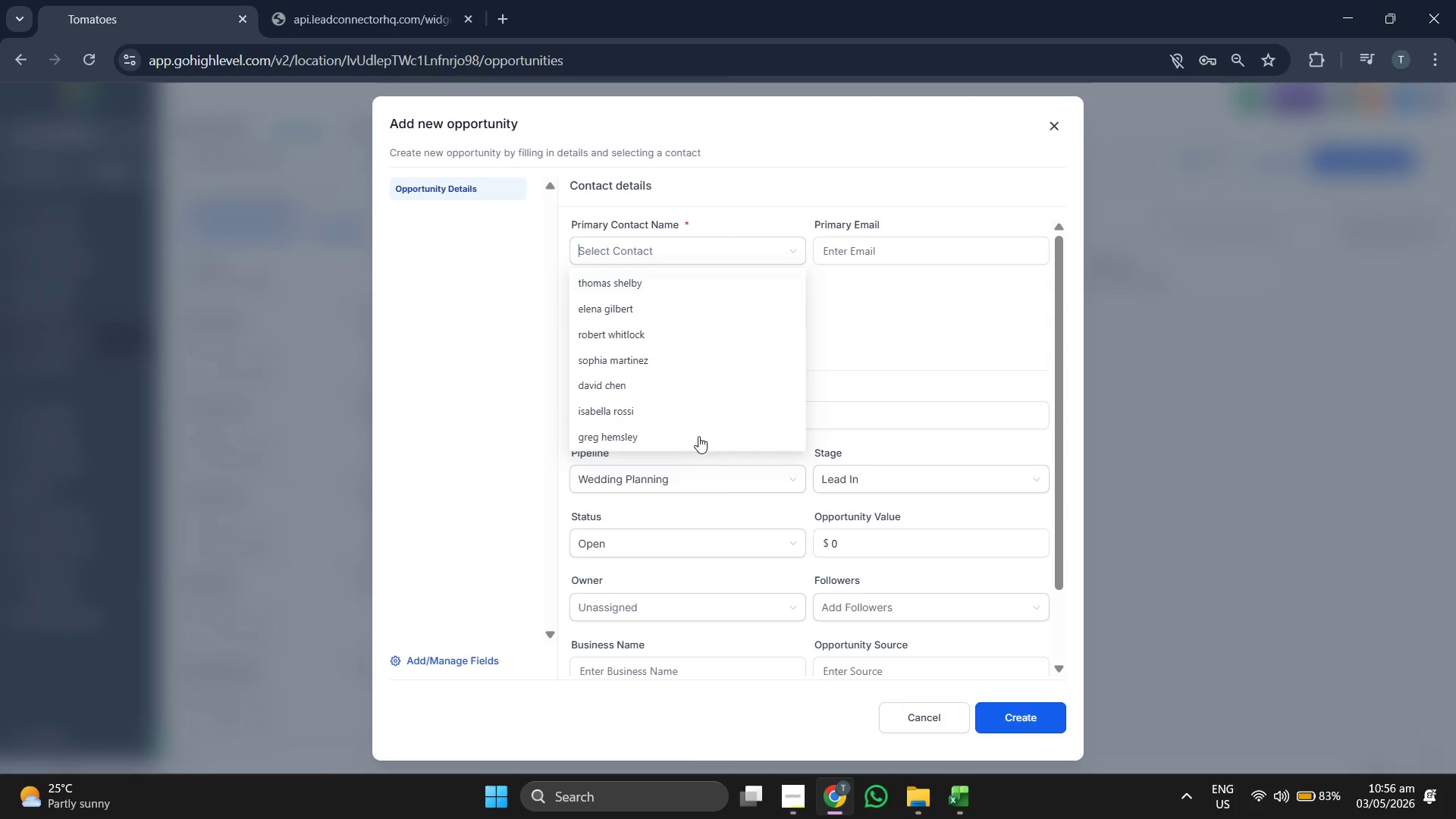 
left_click([708, 438])
 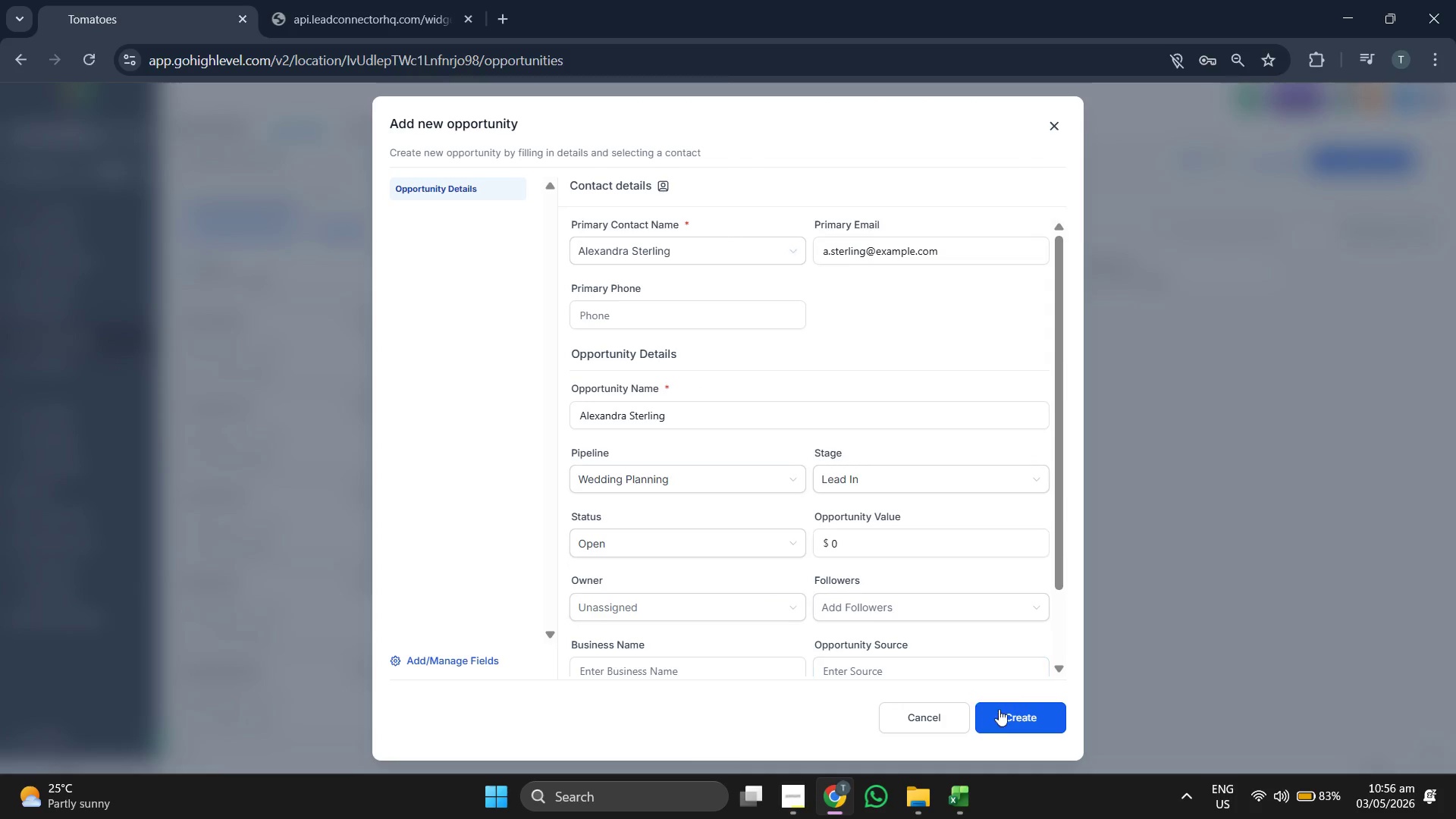 
scroll: coordinate [707, 413], scroll_direction: down, amount: 9.0
 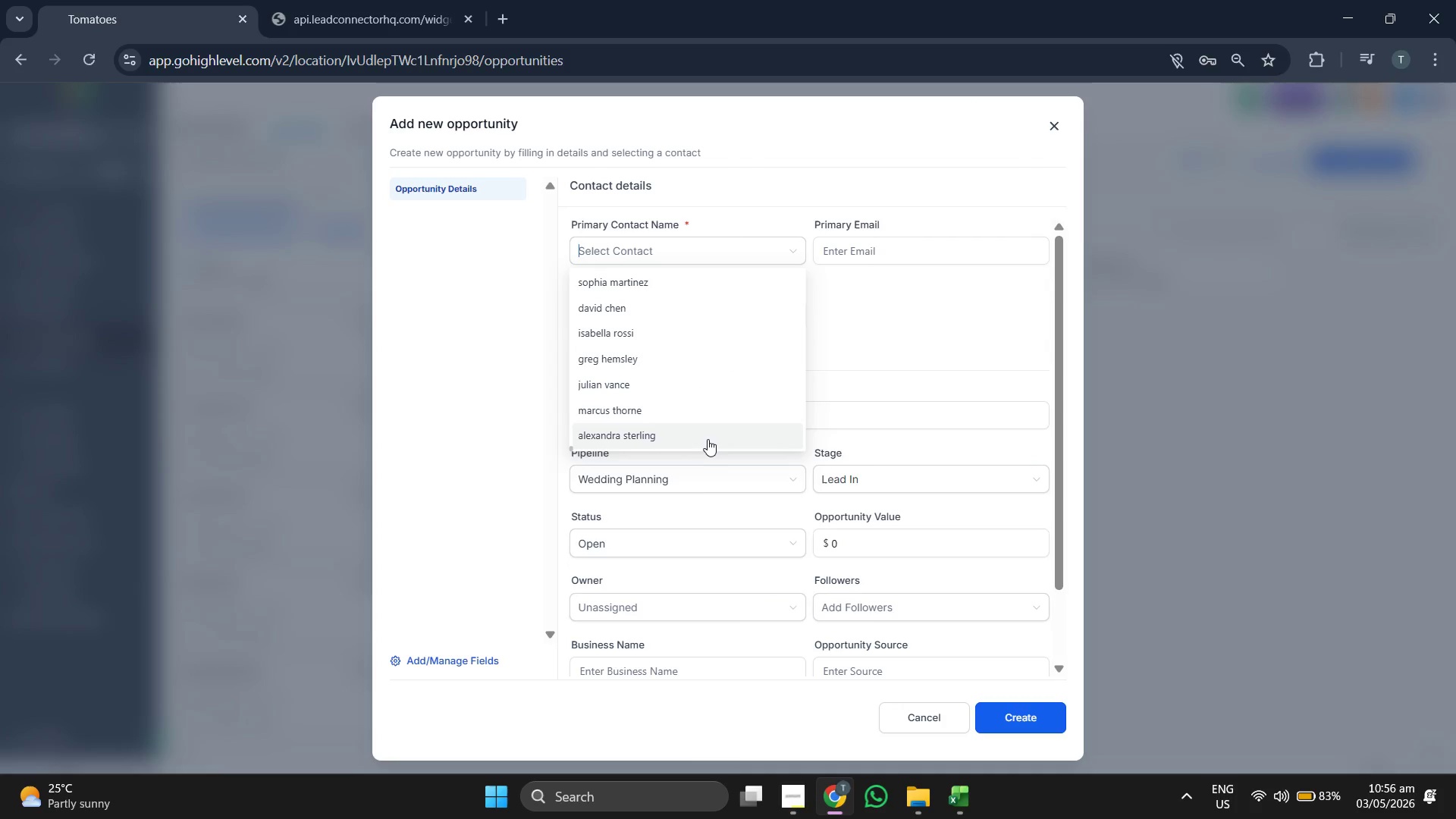 
left_click([1010, 719])
 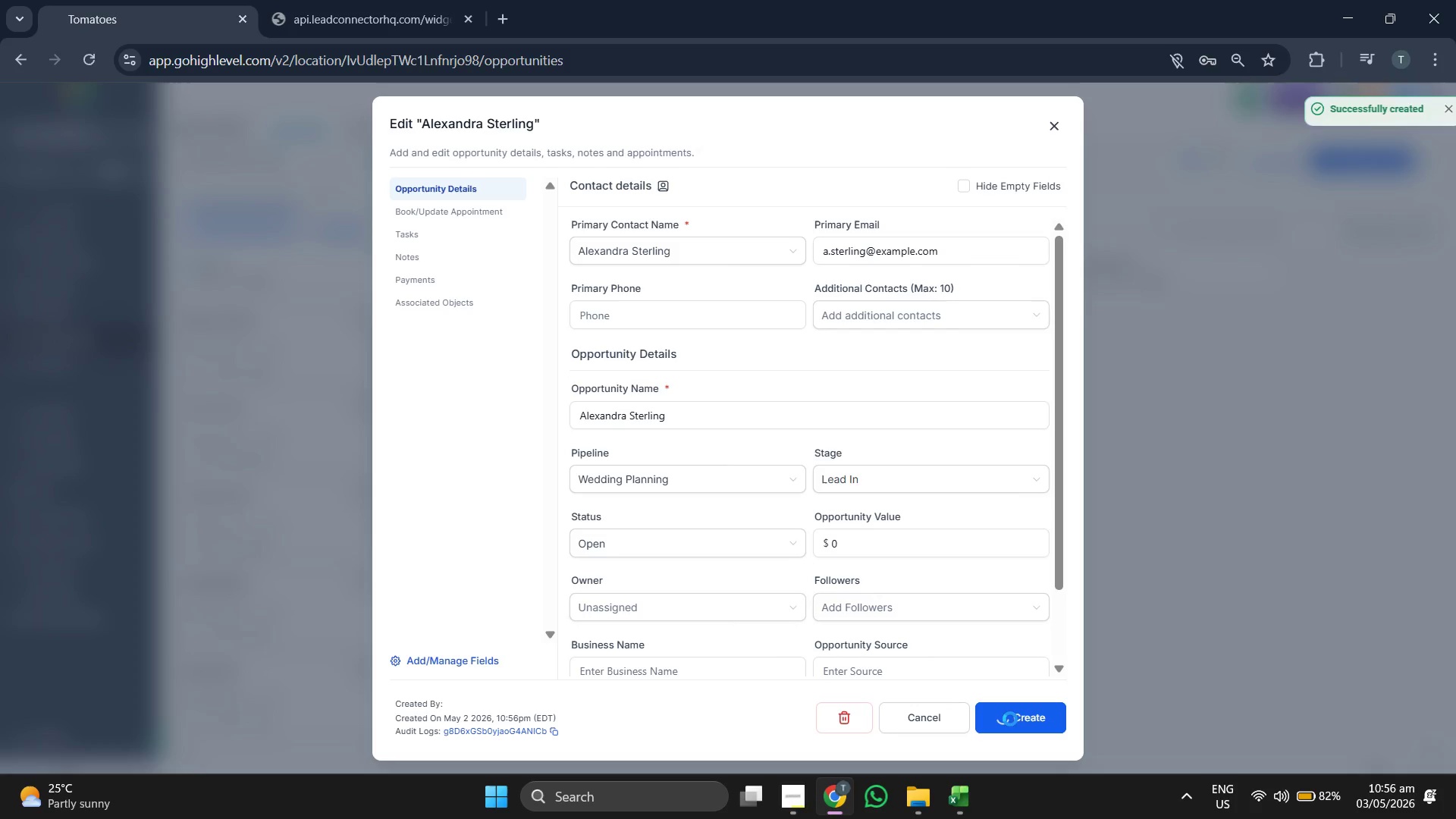 
left_click([1010, 719])
 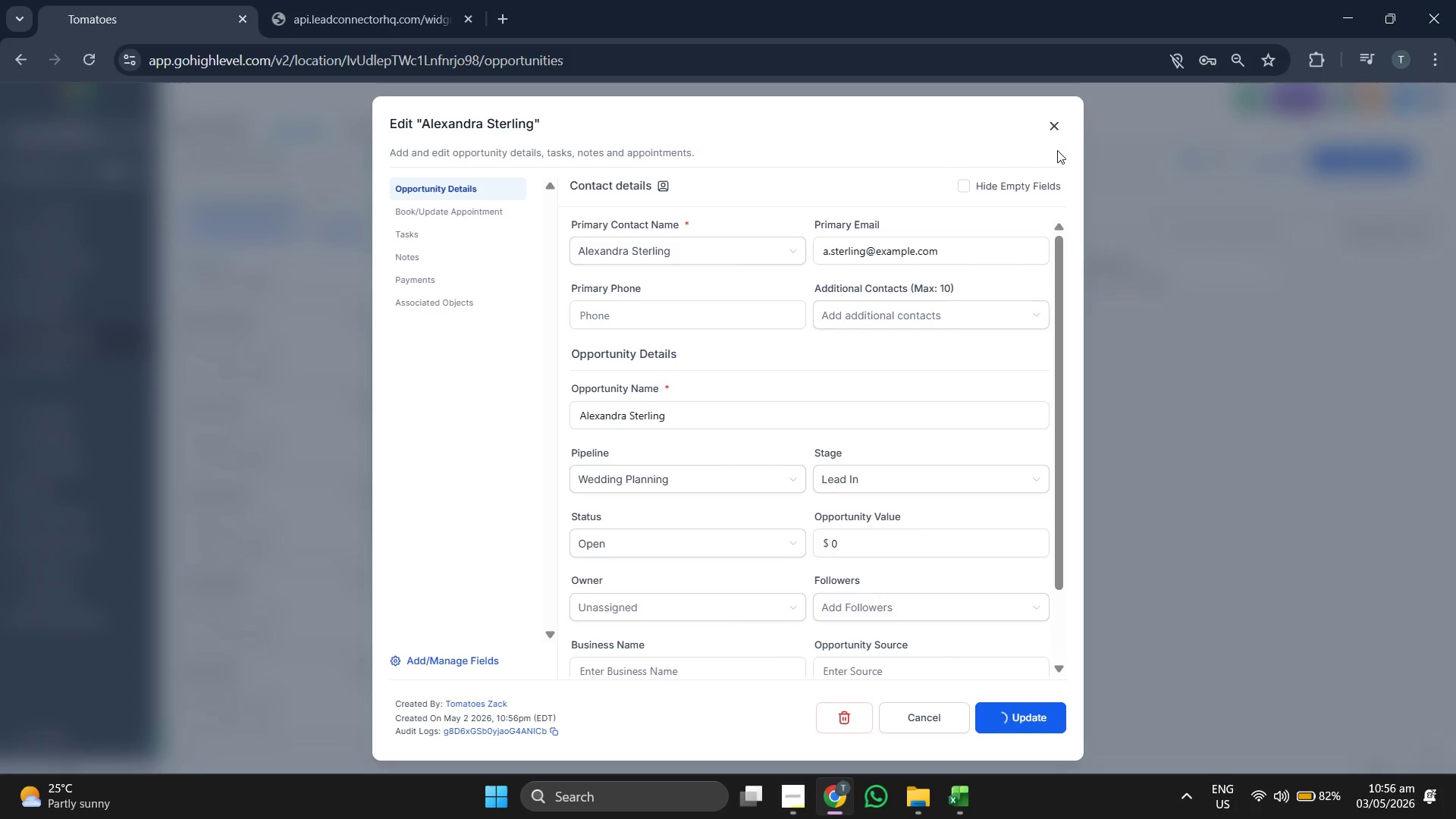 
left_click([1059, 121])
 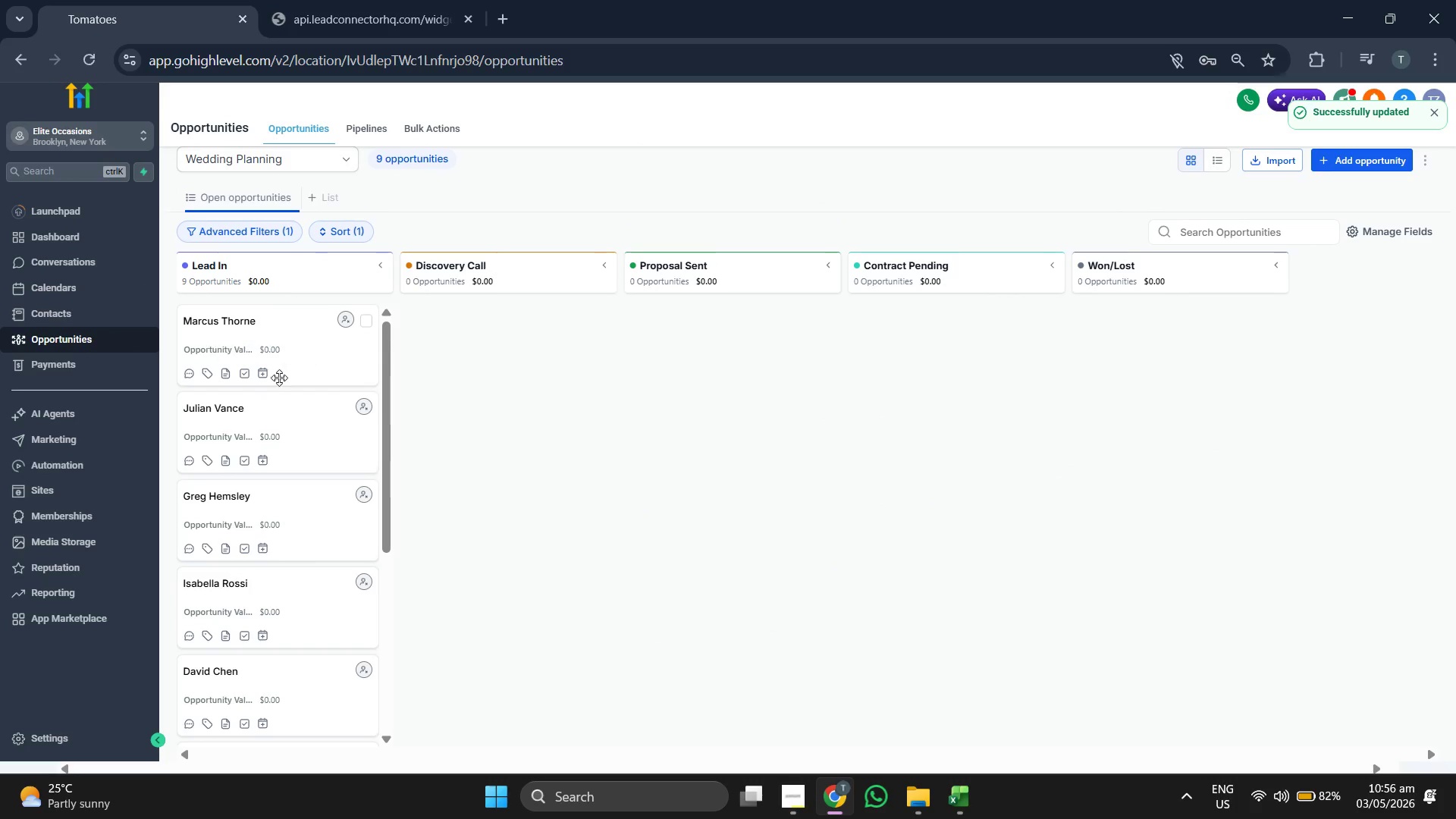 
scroll: coordinate [285, 363], scroll_direction: down, amount: 4.0
 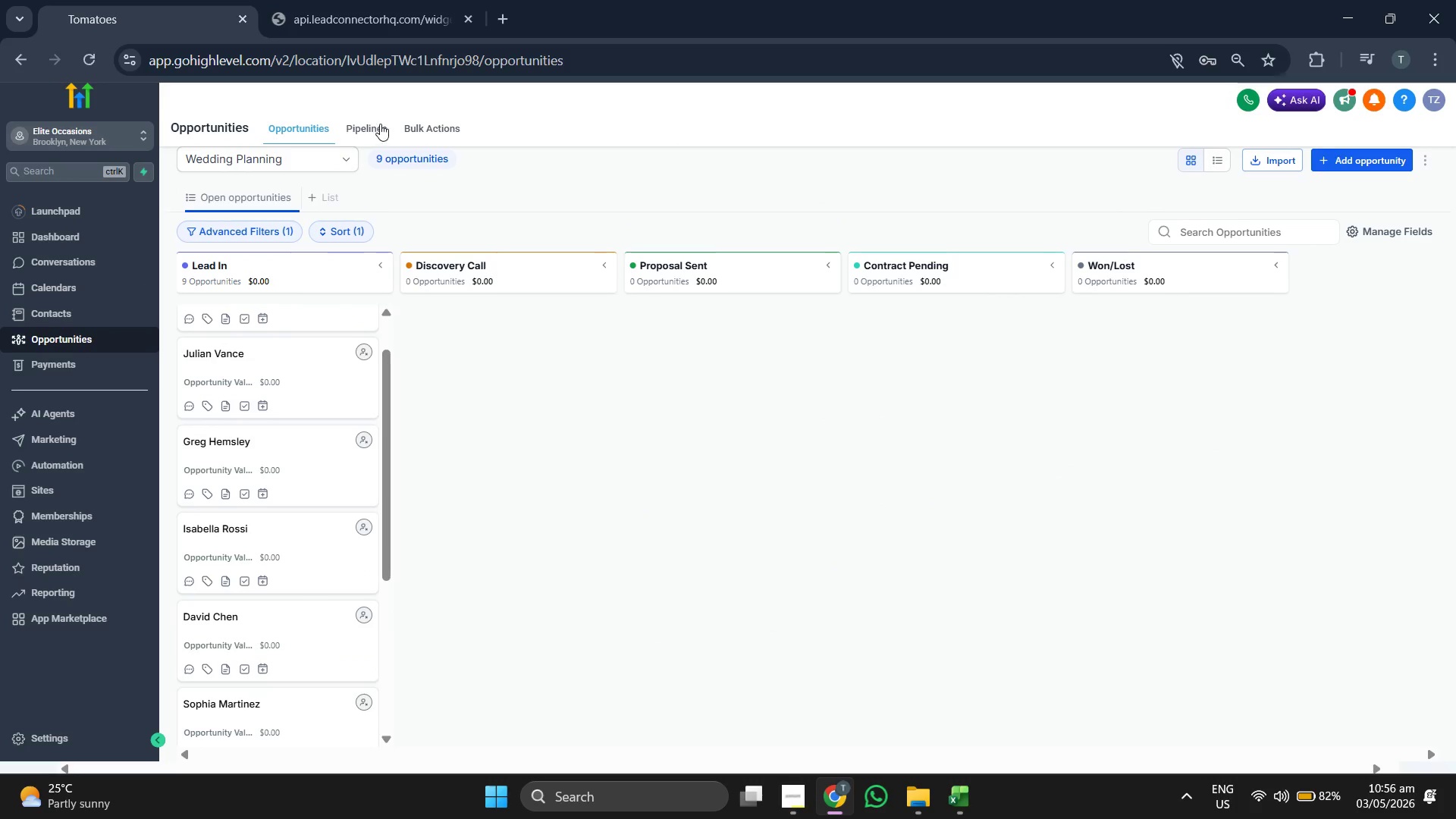 
left_click([380, 124])
 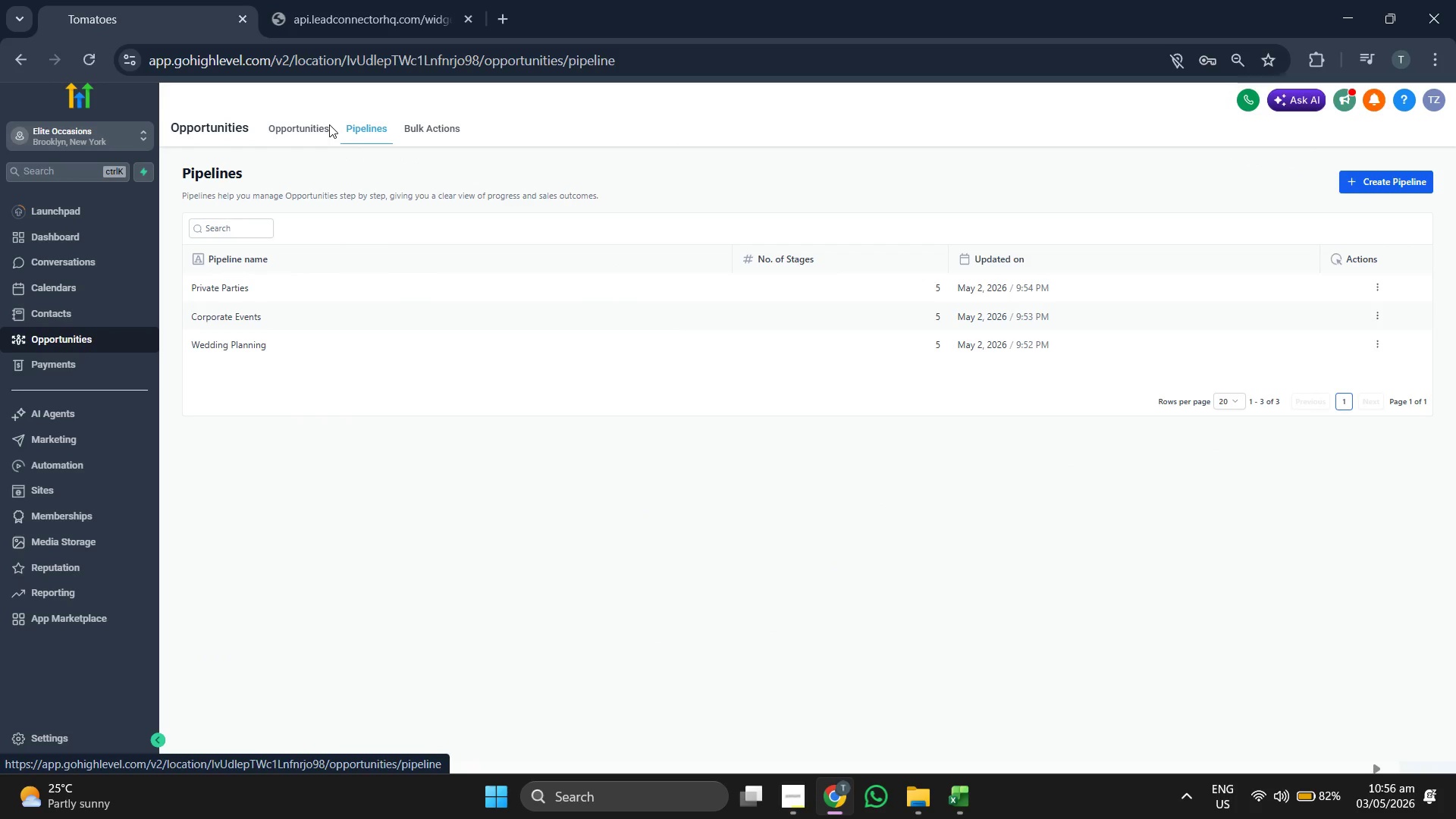 
left_click([290, 124])
 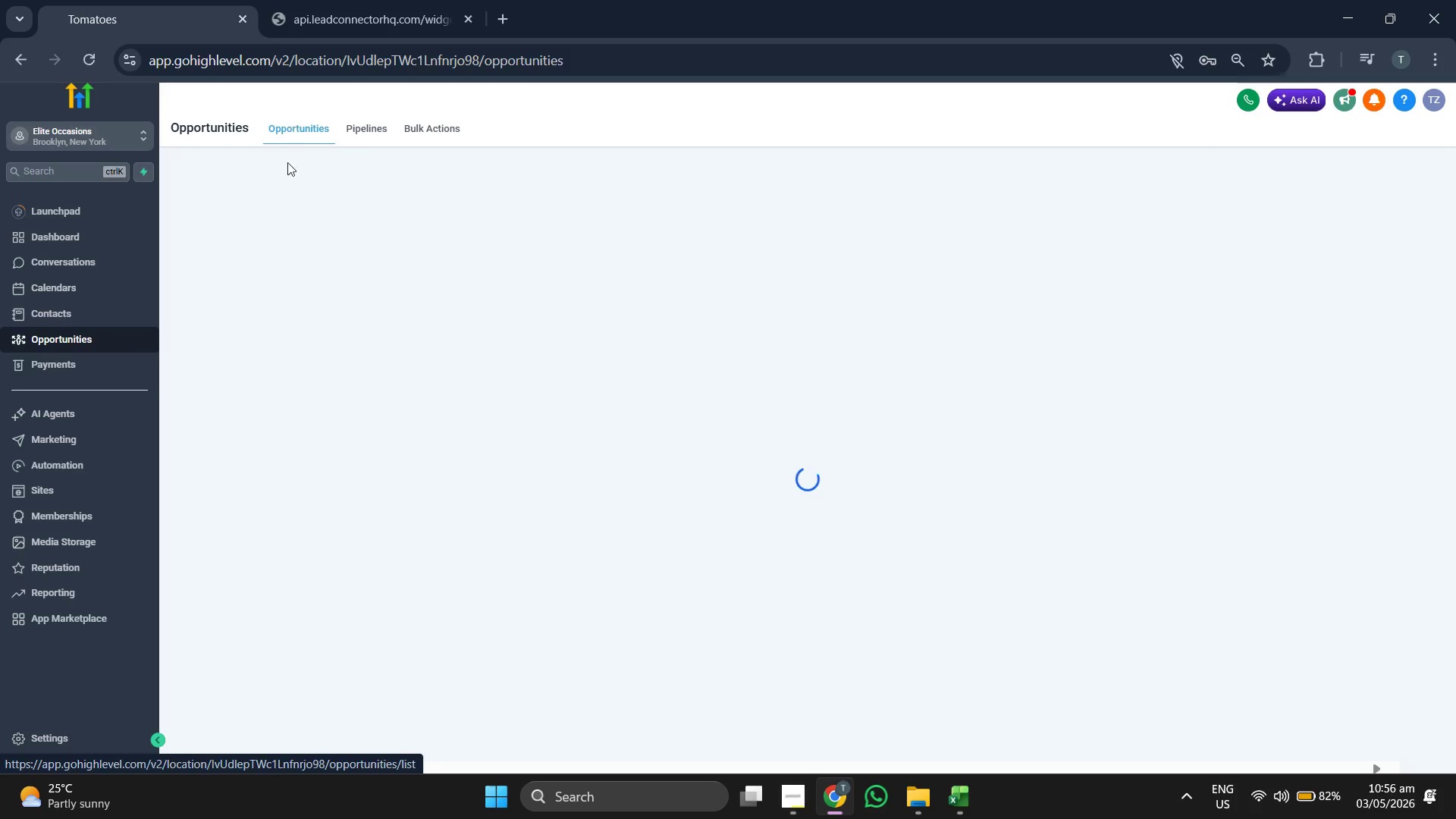 
mouse_move([361, 296])
 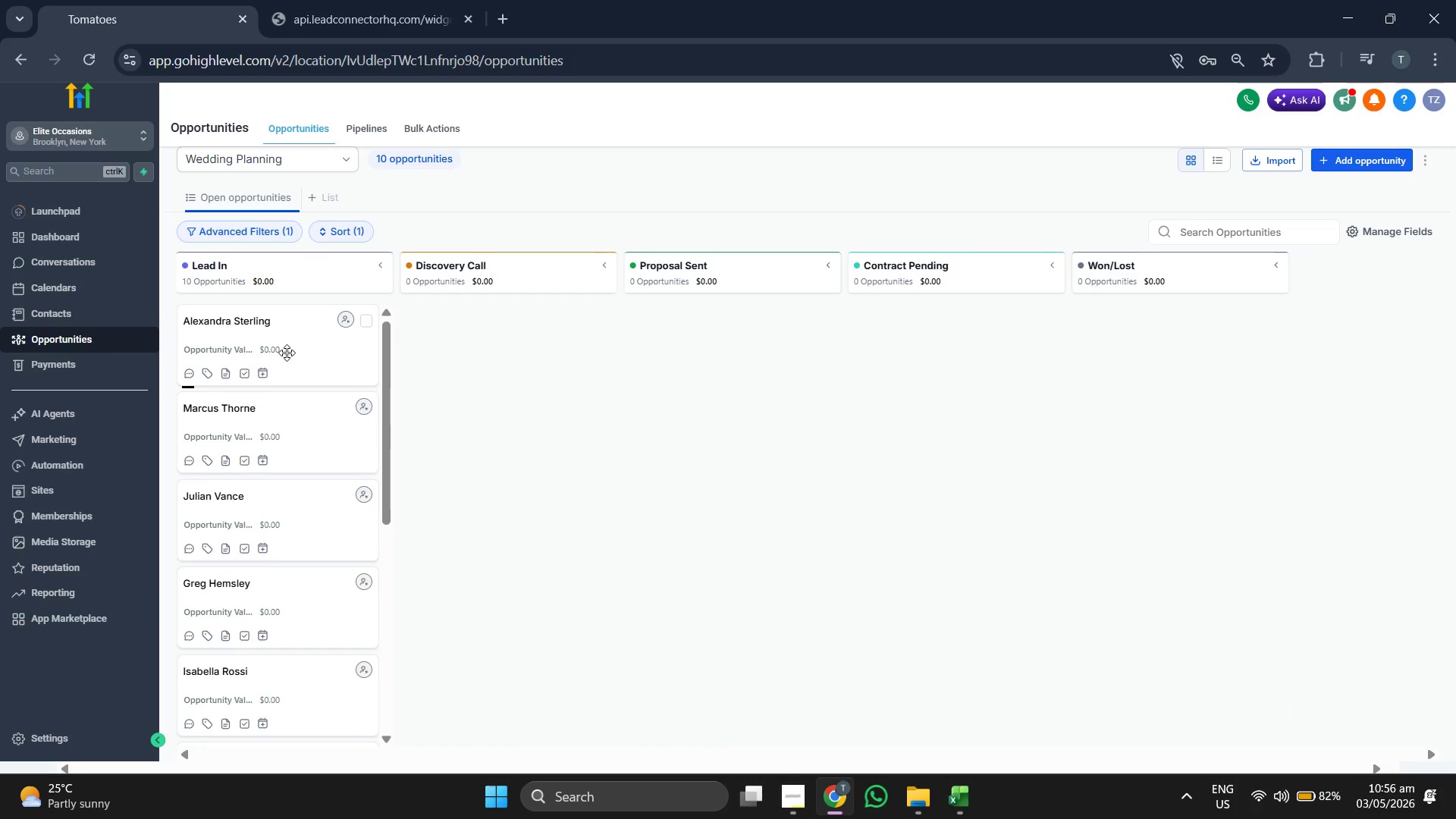 
scroll: coordinate [287, 353], scroll_direction: down, amount: 9.0
 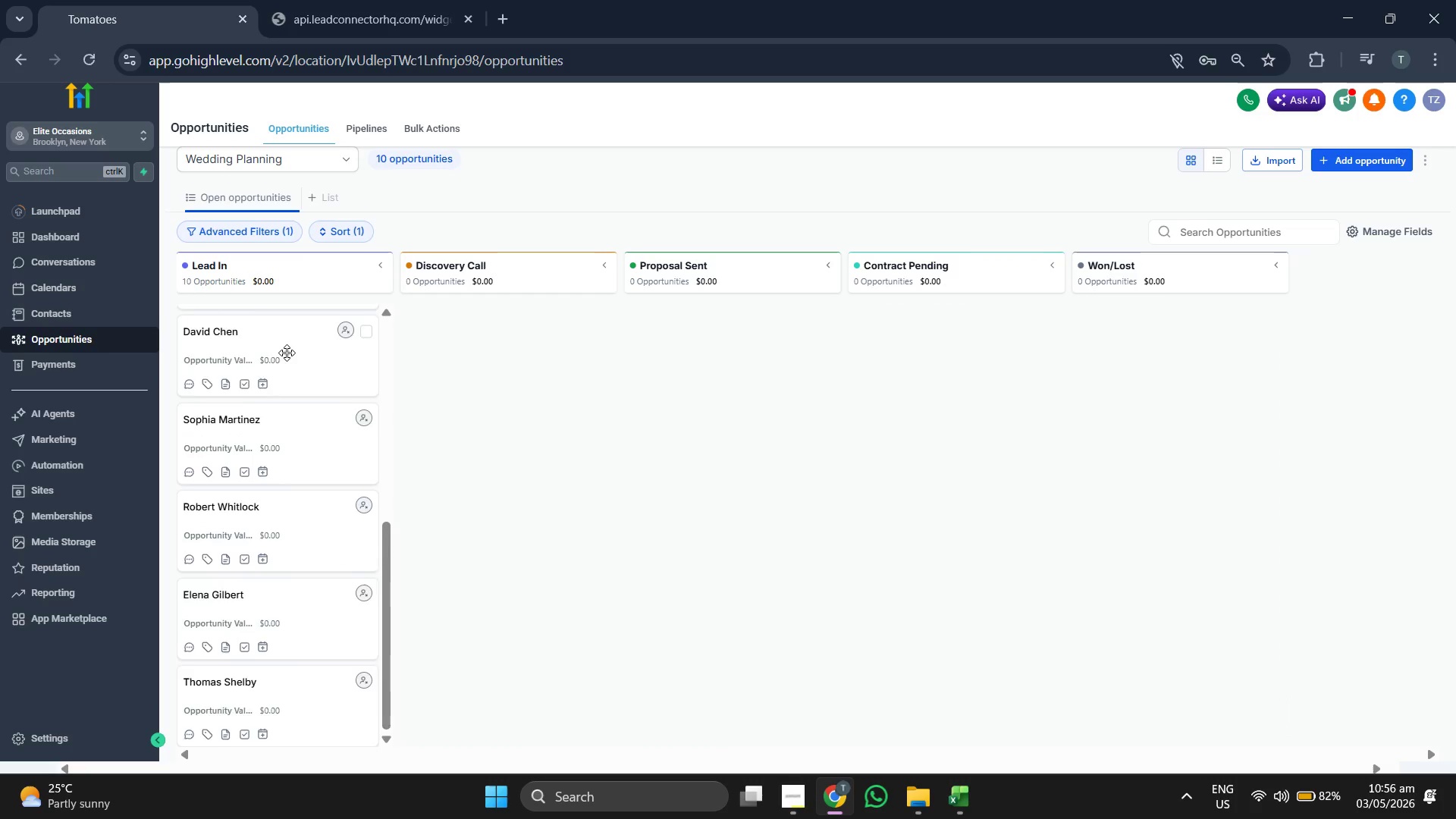 
scroll: coordinate [287, 353], scroll_direction: up, amount: 8.0
 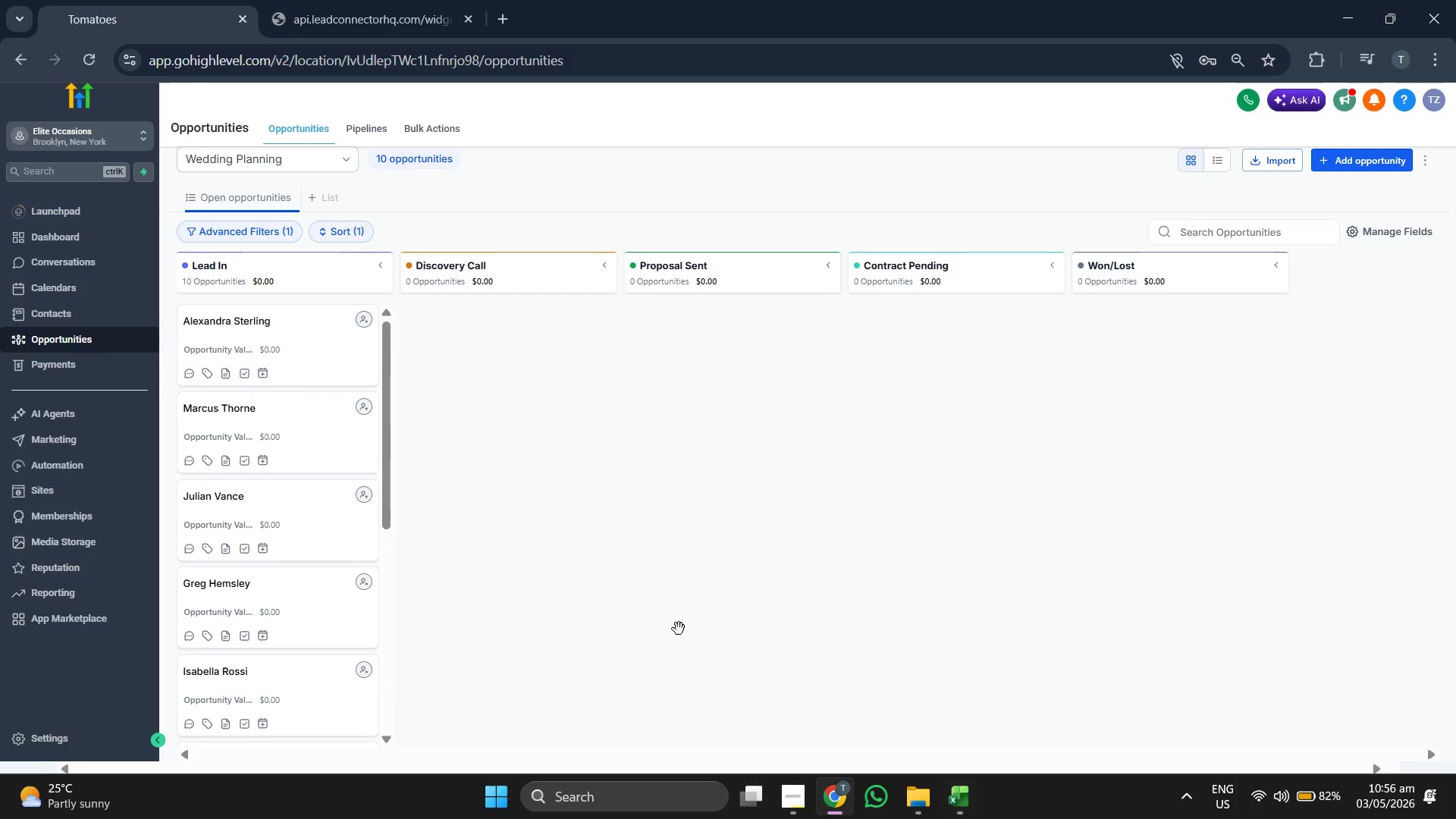 
scroll: coordinate [290, 548], scroll_direction: down, amount: 11.0
 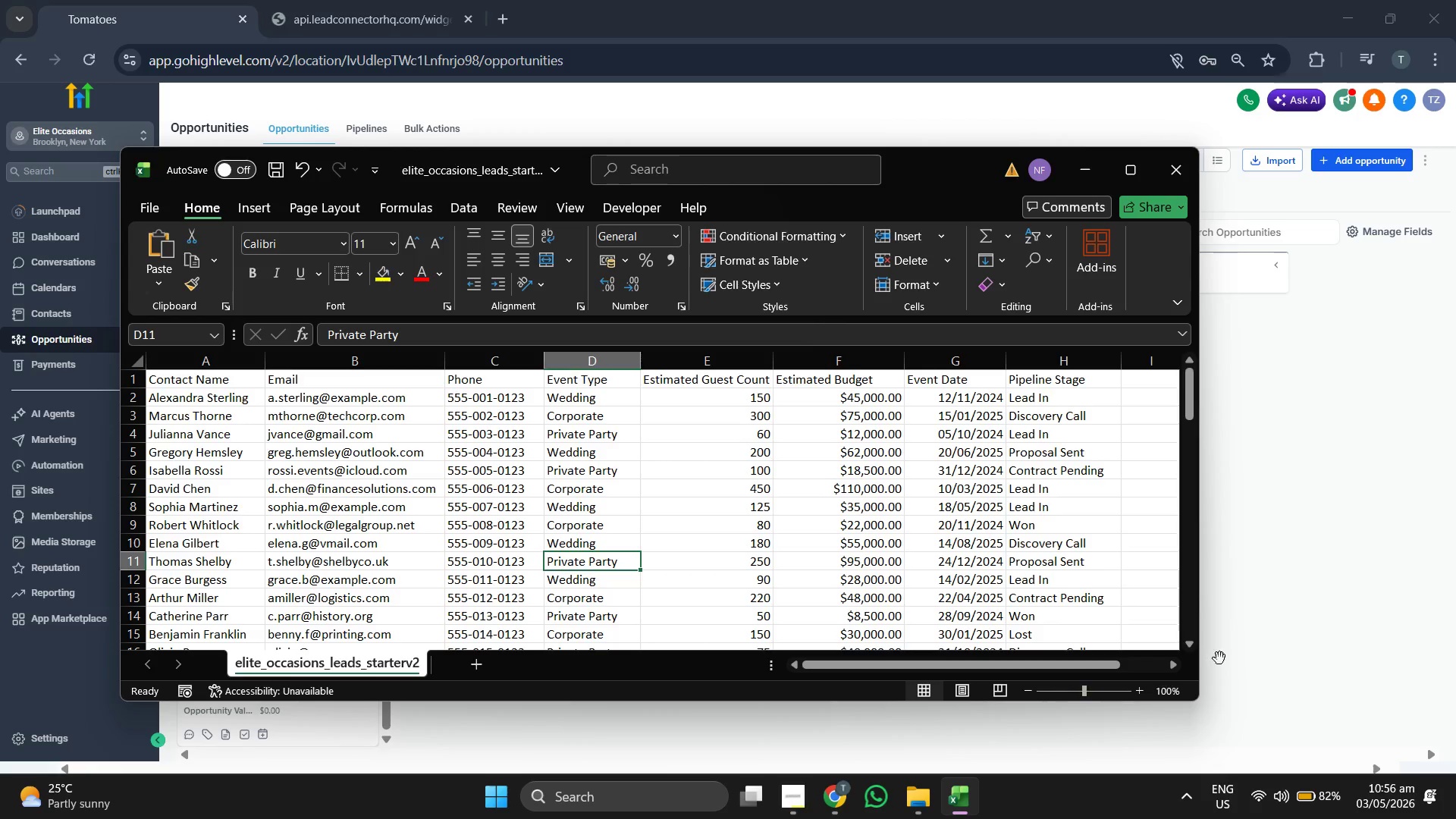 
left_click([1311, 609])
 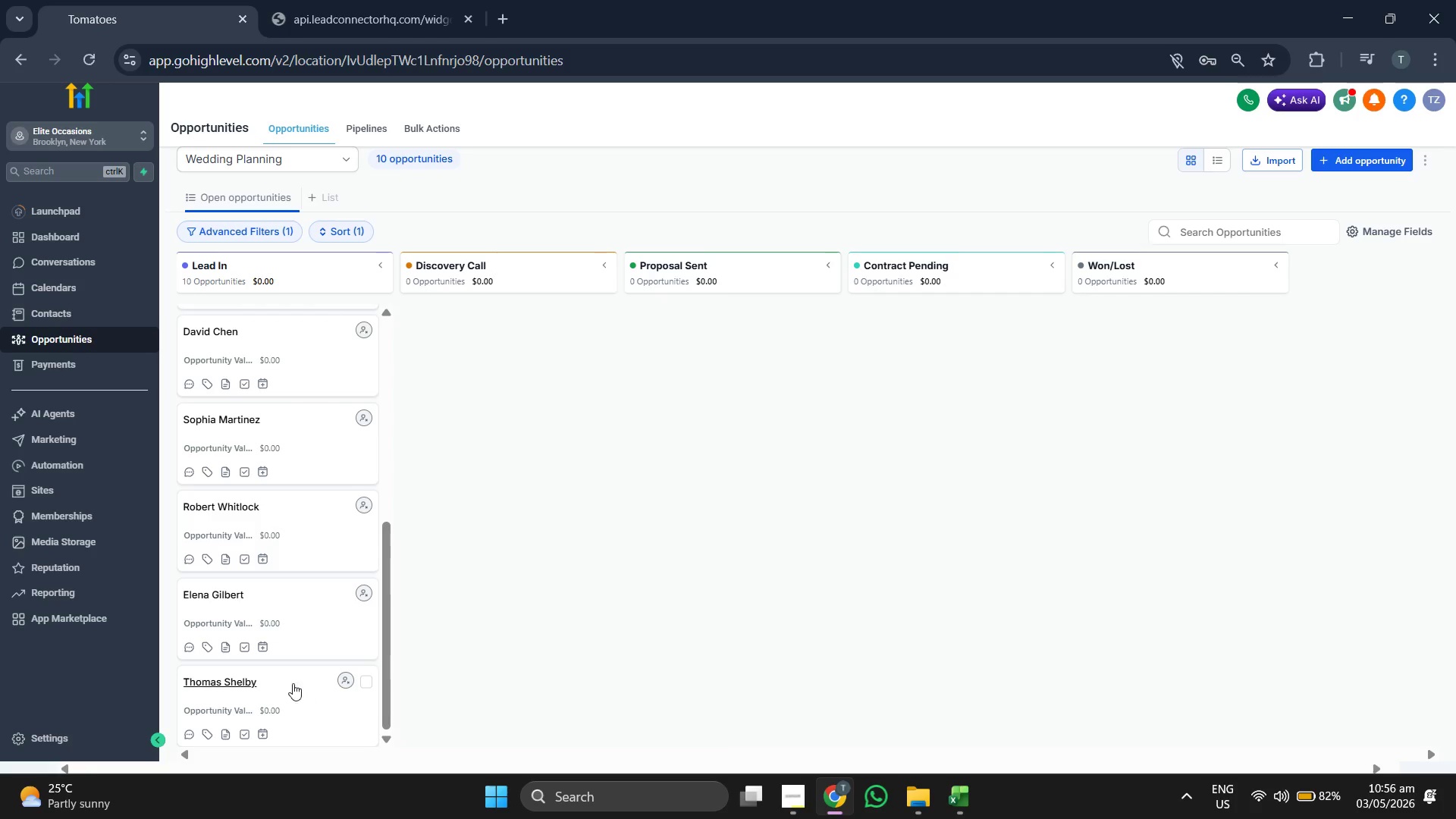 
left_click_drag(start_coordinate=[290, 686], to_coordinate=[777, 511])
 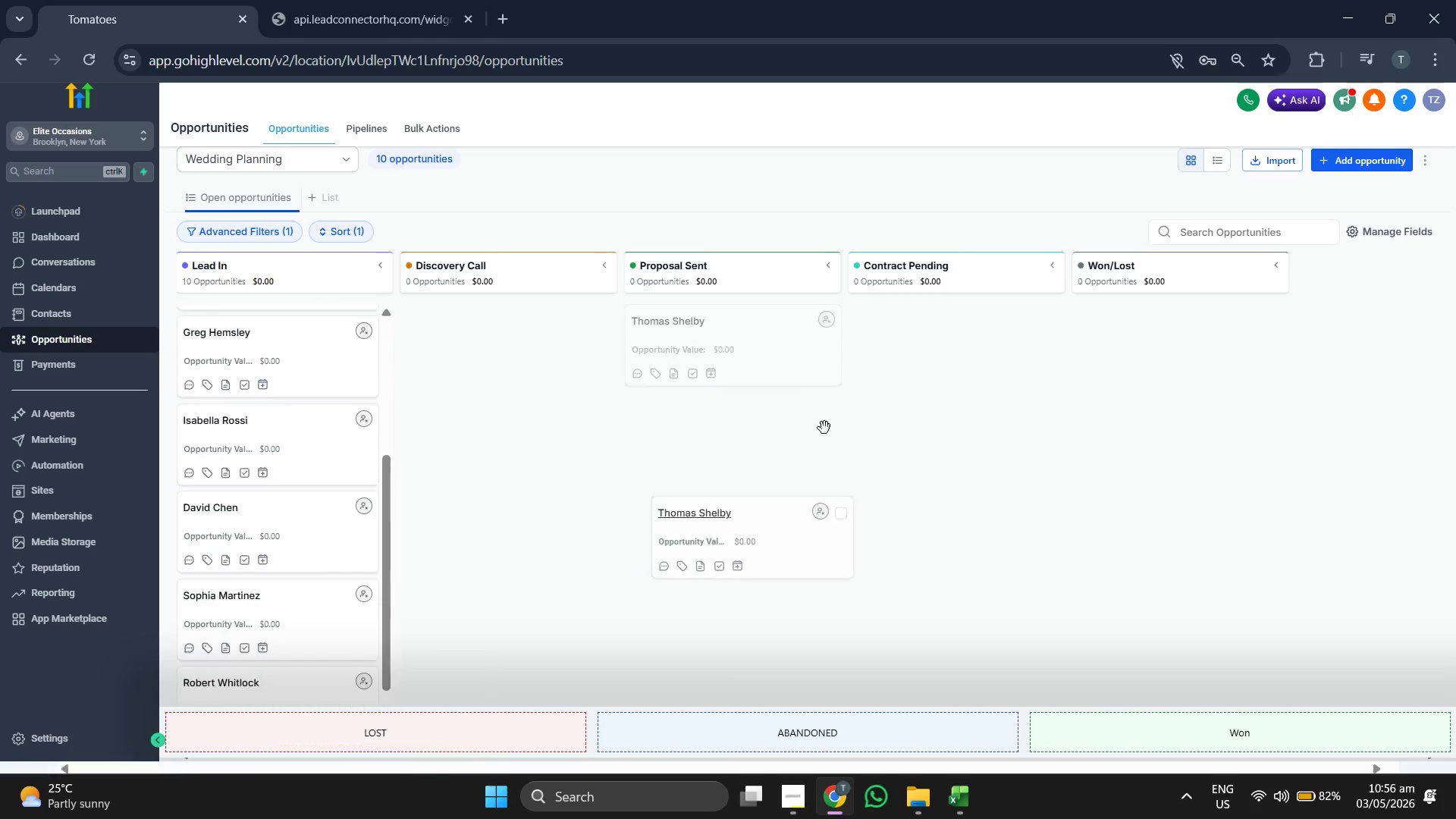 
left_click_drag(start_coordinate=[815, 476], to_coordinate=[824, 433])
 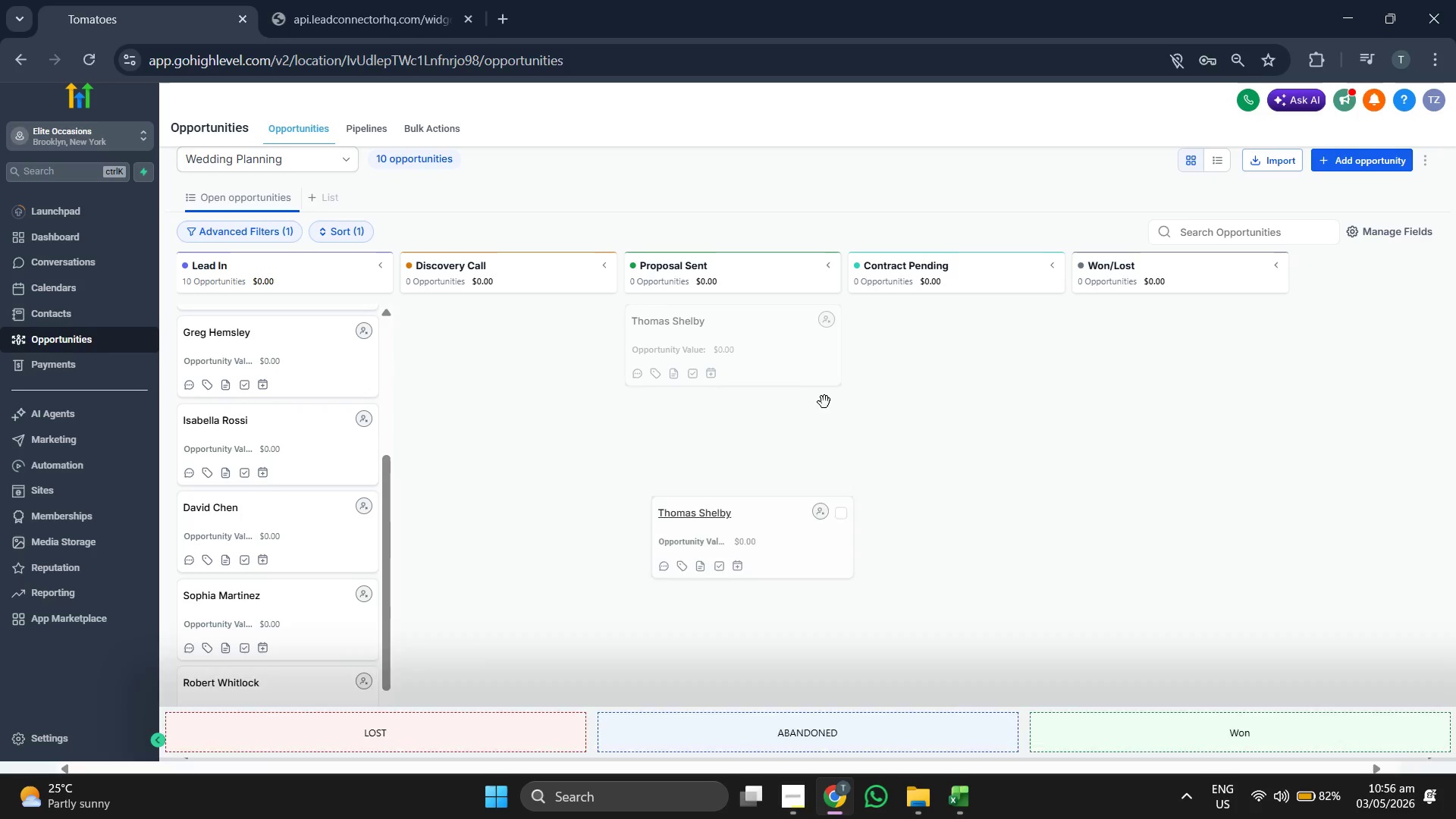 
left_click_drag(start_coordinate=[824, 428], to_coordinate=[747, 319])
 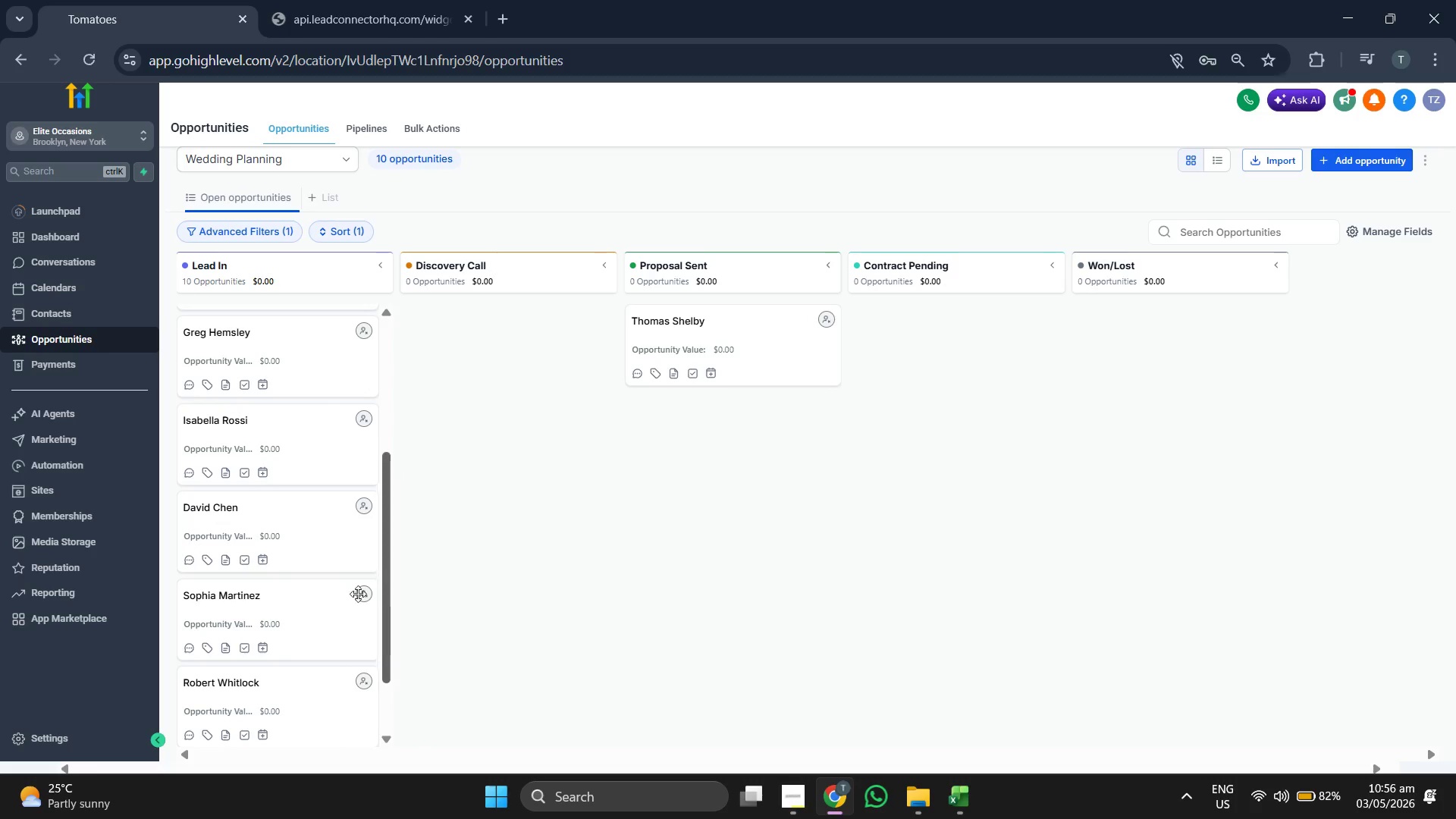 
scroll: coordinate [316, 597], scroll_direction: down, amount: 4.0
 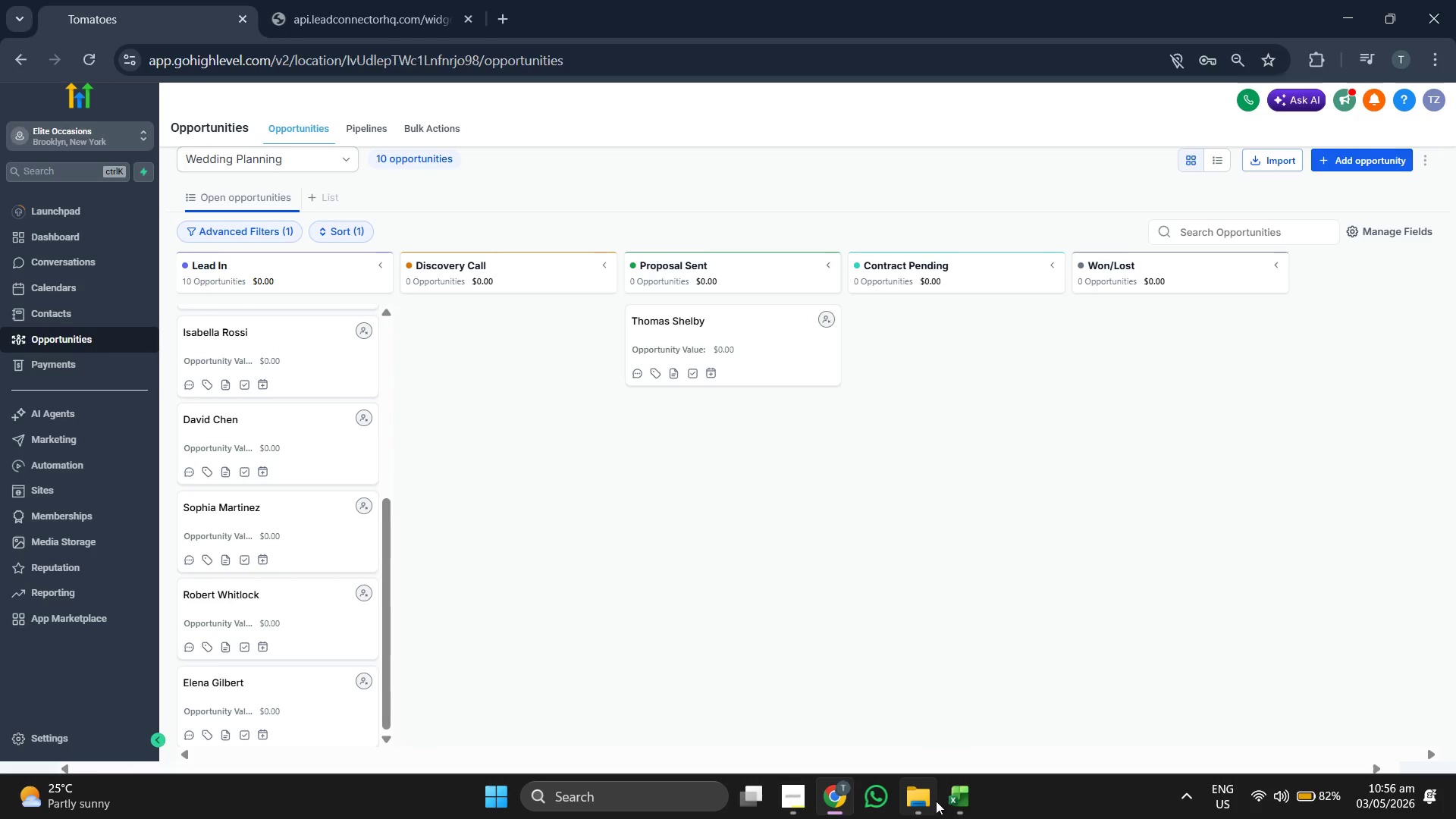 
left_click([964, 813])
 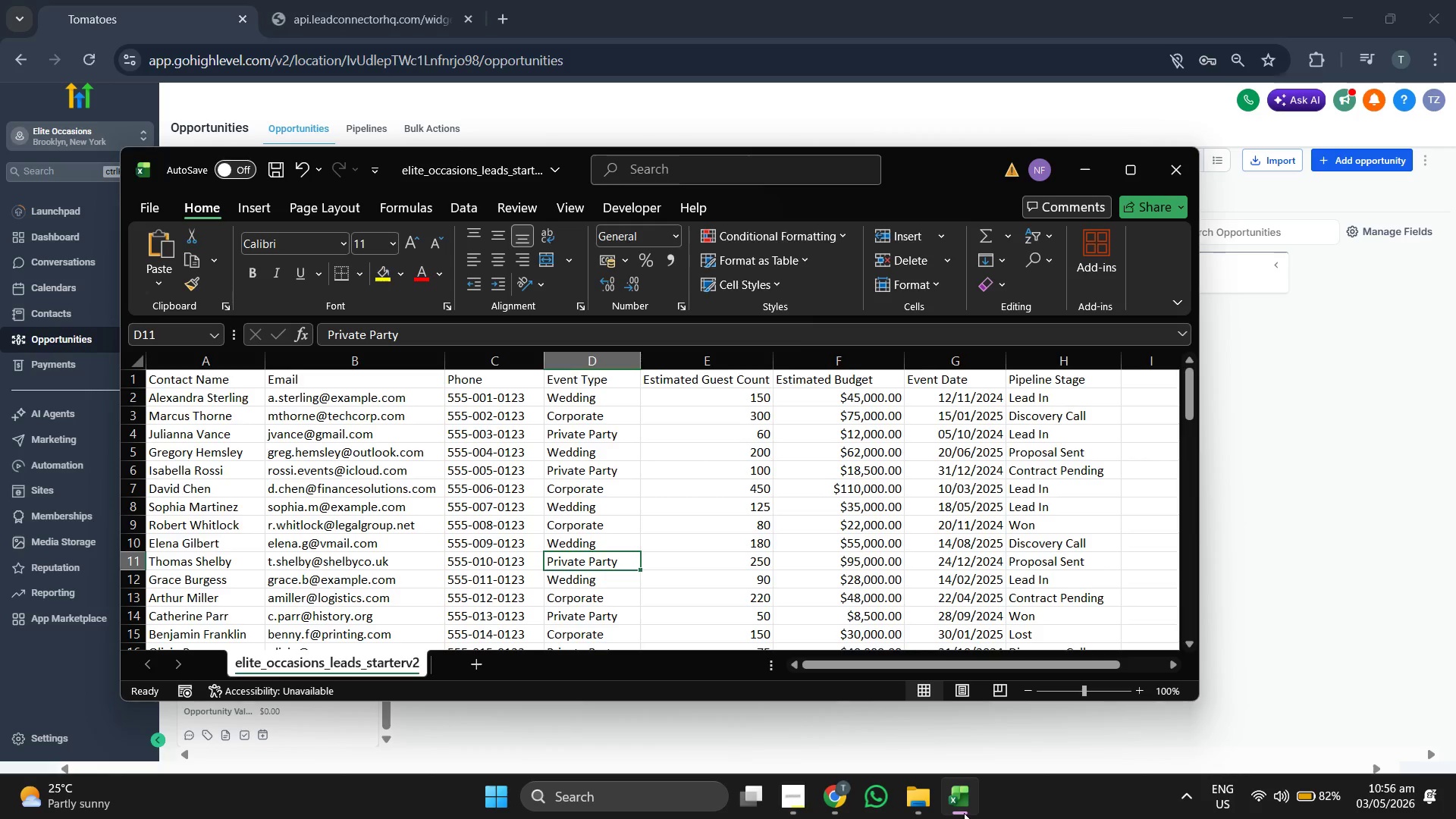 
left_click([964, 813])
 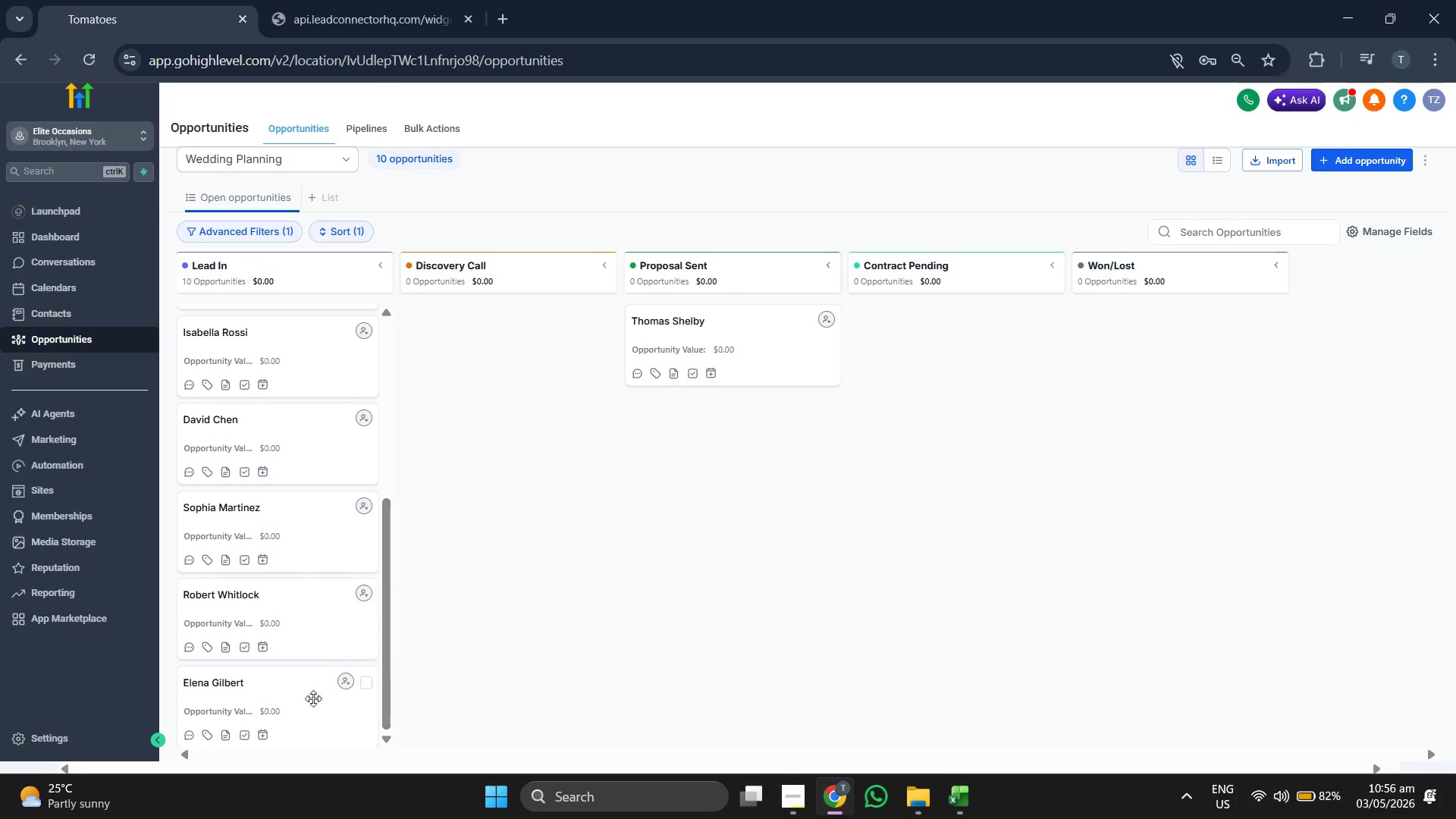 
left_click_drag(start_coordinate=[287, 697], to_coordinate=[1104, 381])
 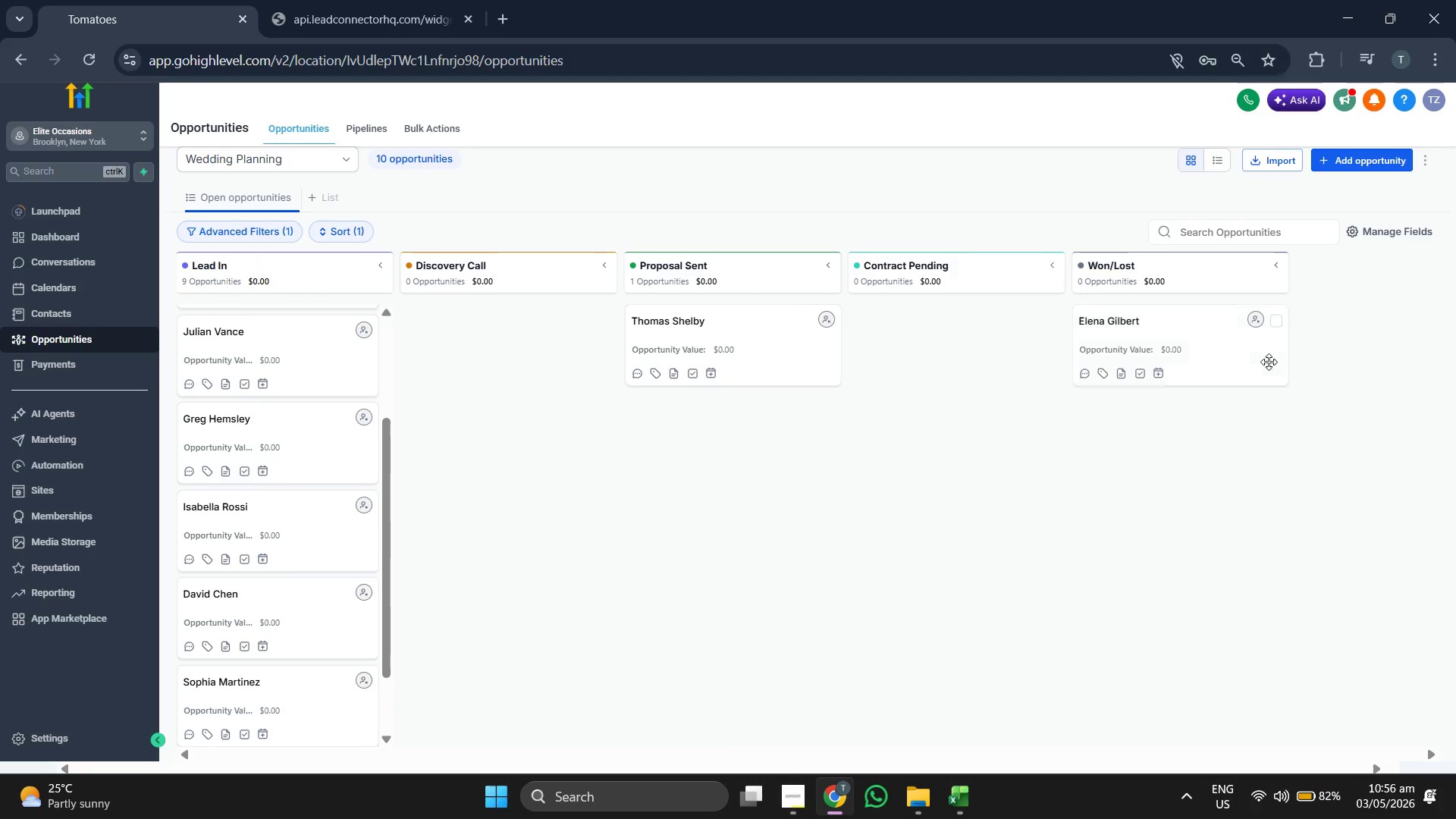 
left_click_drag(start_coordinate=[1191, 333], to_coordinate=[551, 312])
 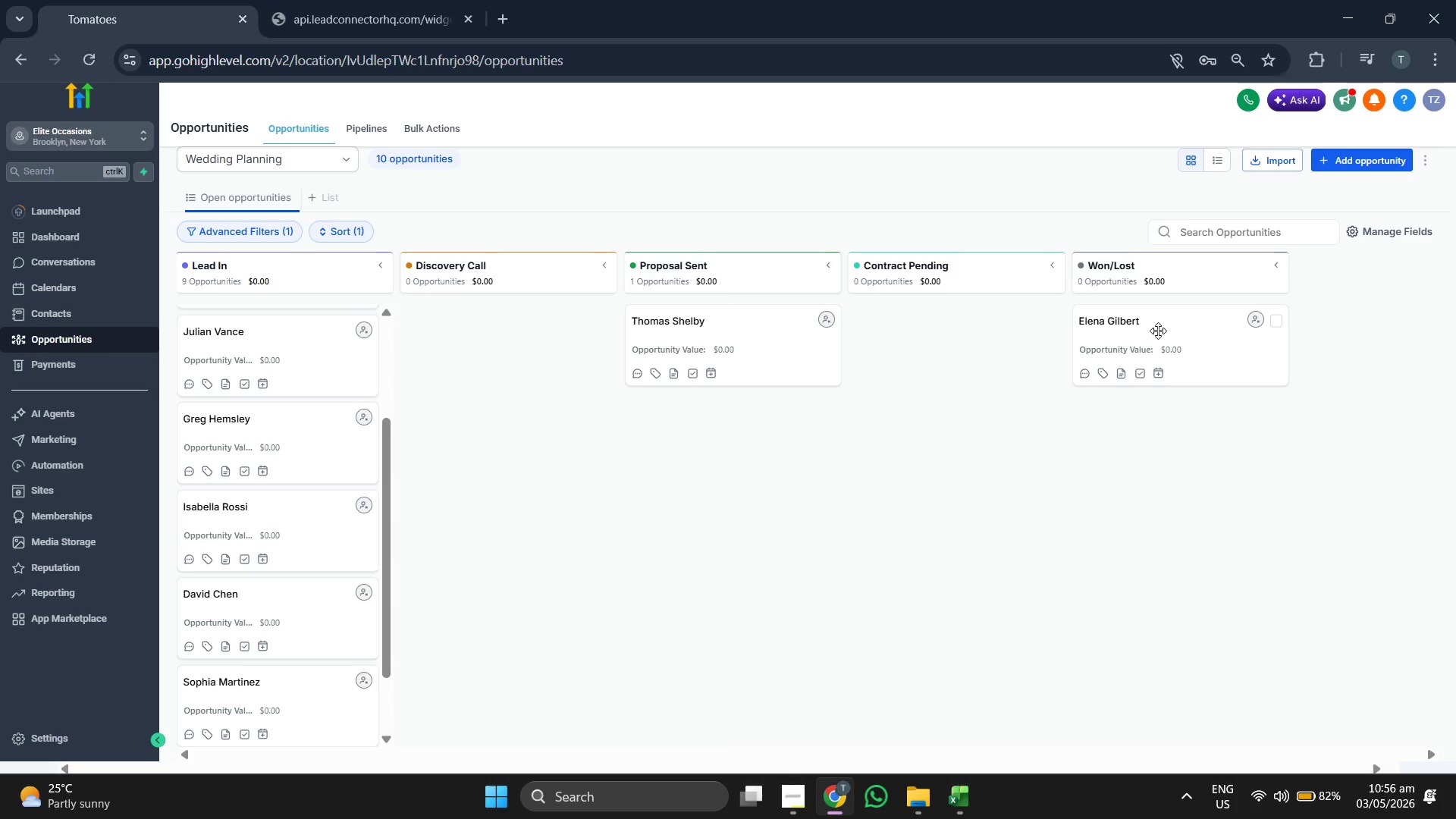 
left_click_drag(start_coordinate=[1163, 327], to_coordinate=[473, 314])
 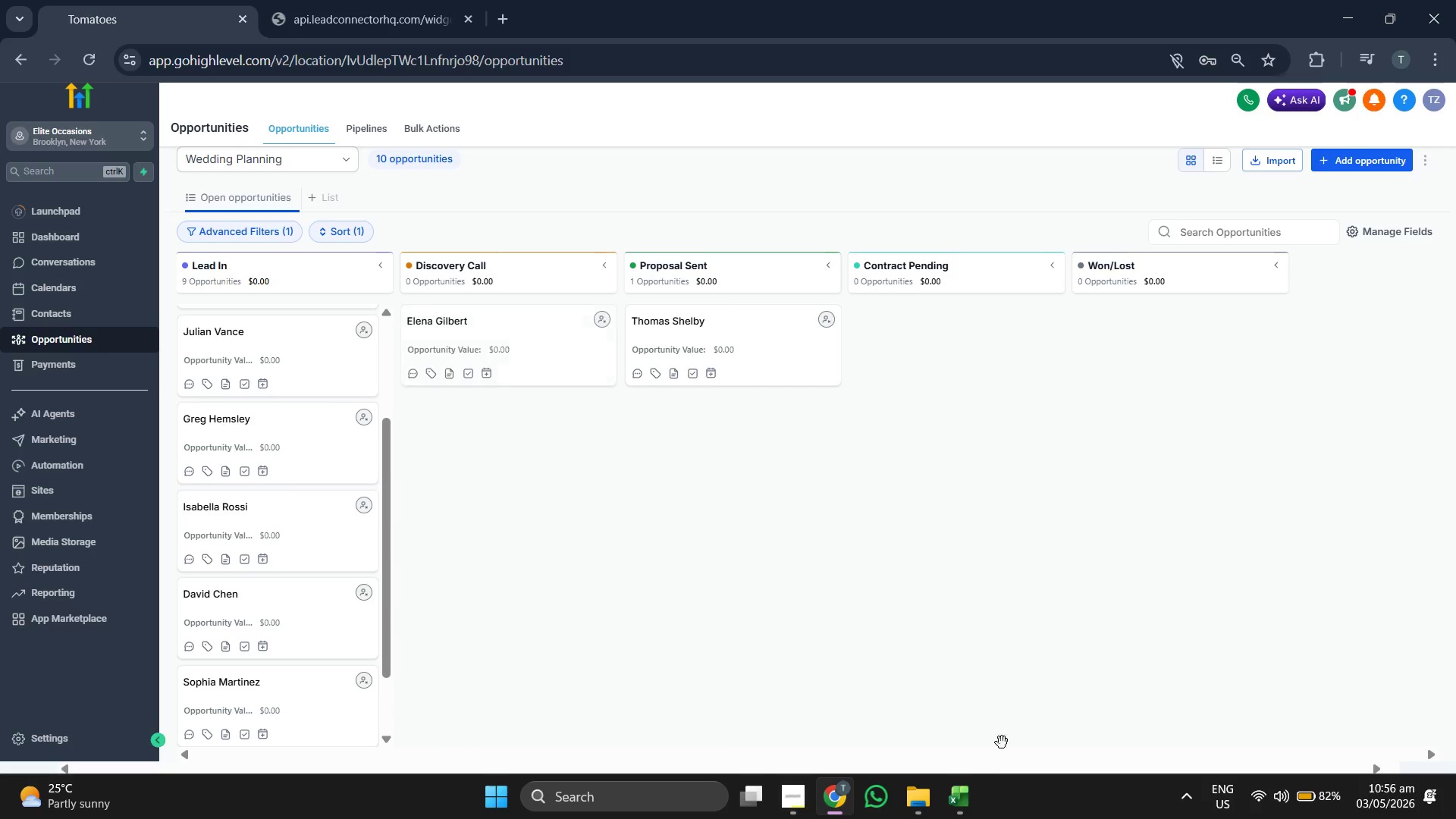 
left_click([965, 795])
 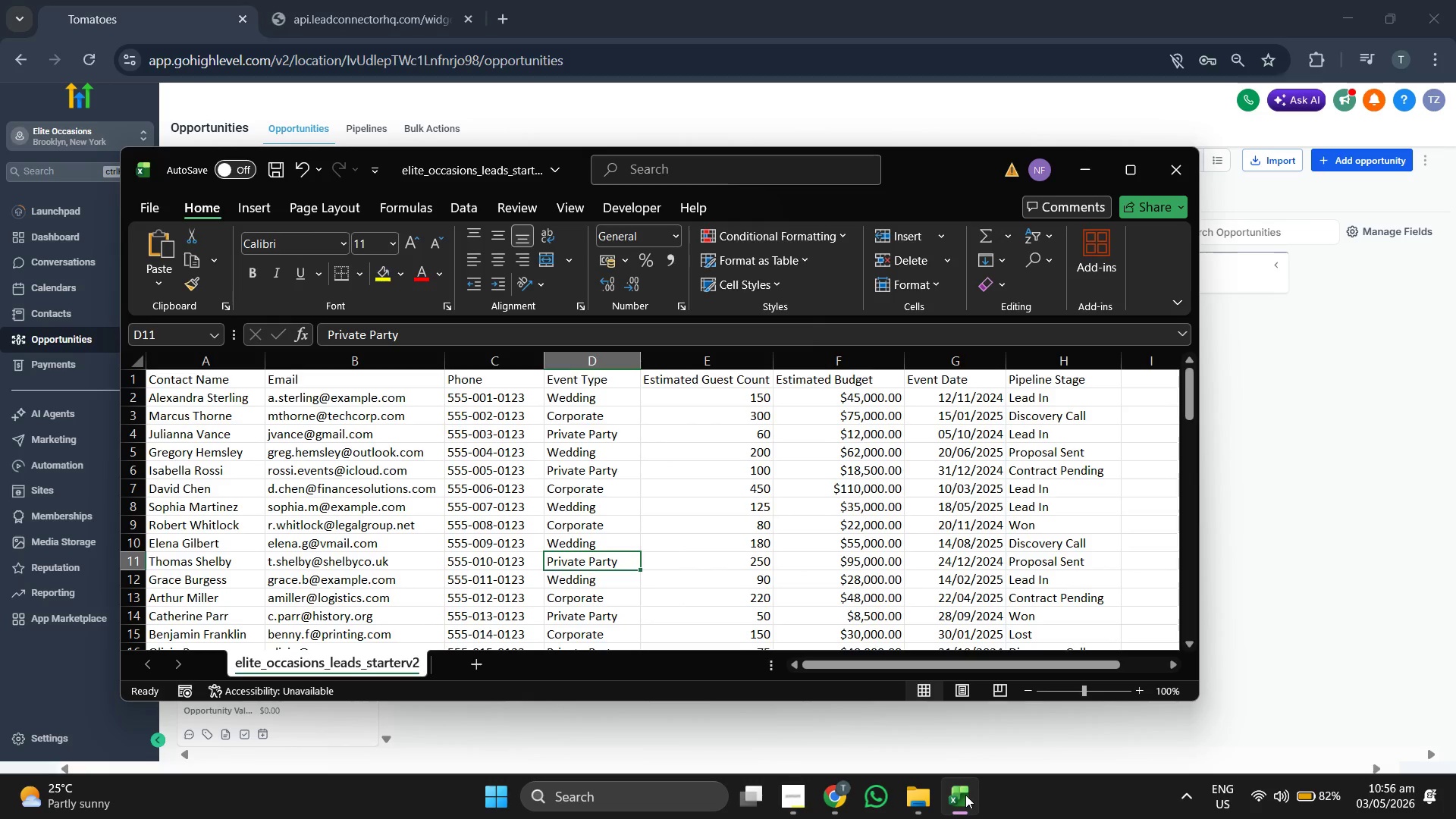 
left_click([965, 795])
 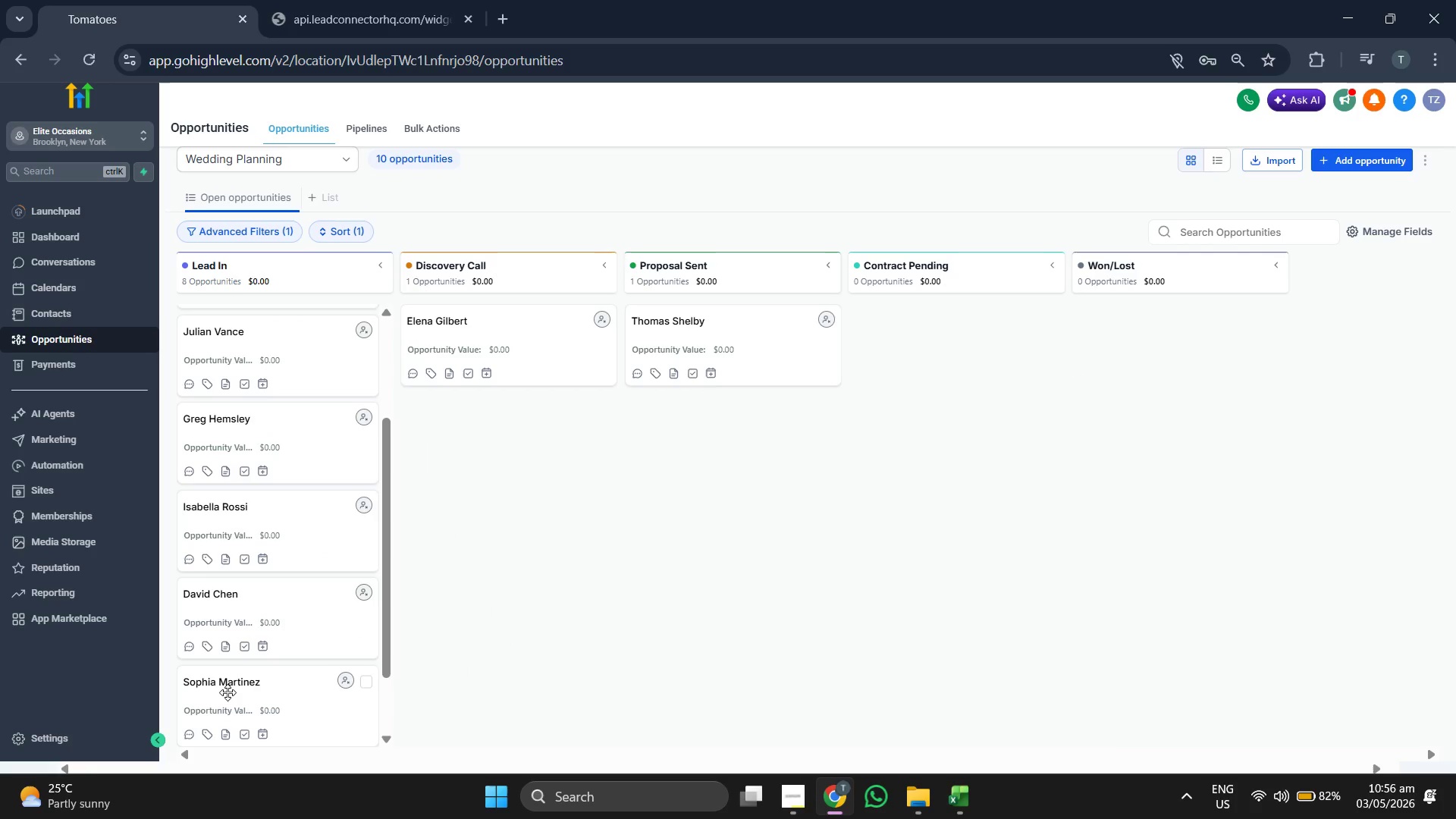 
left_click_drag(start_coordinate=[228, 692], to_coordinate=[1212, 346])
 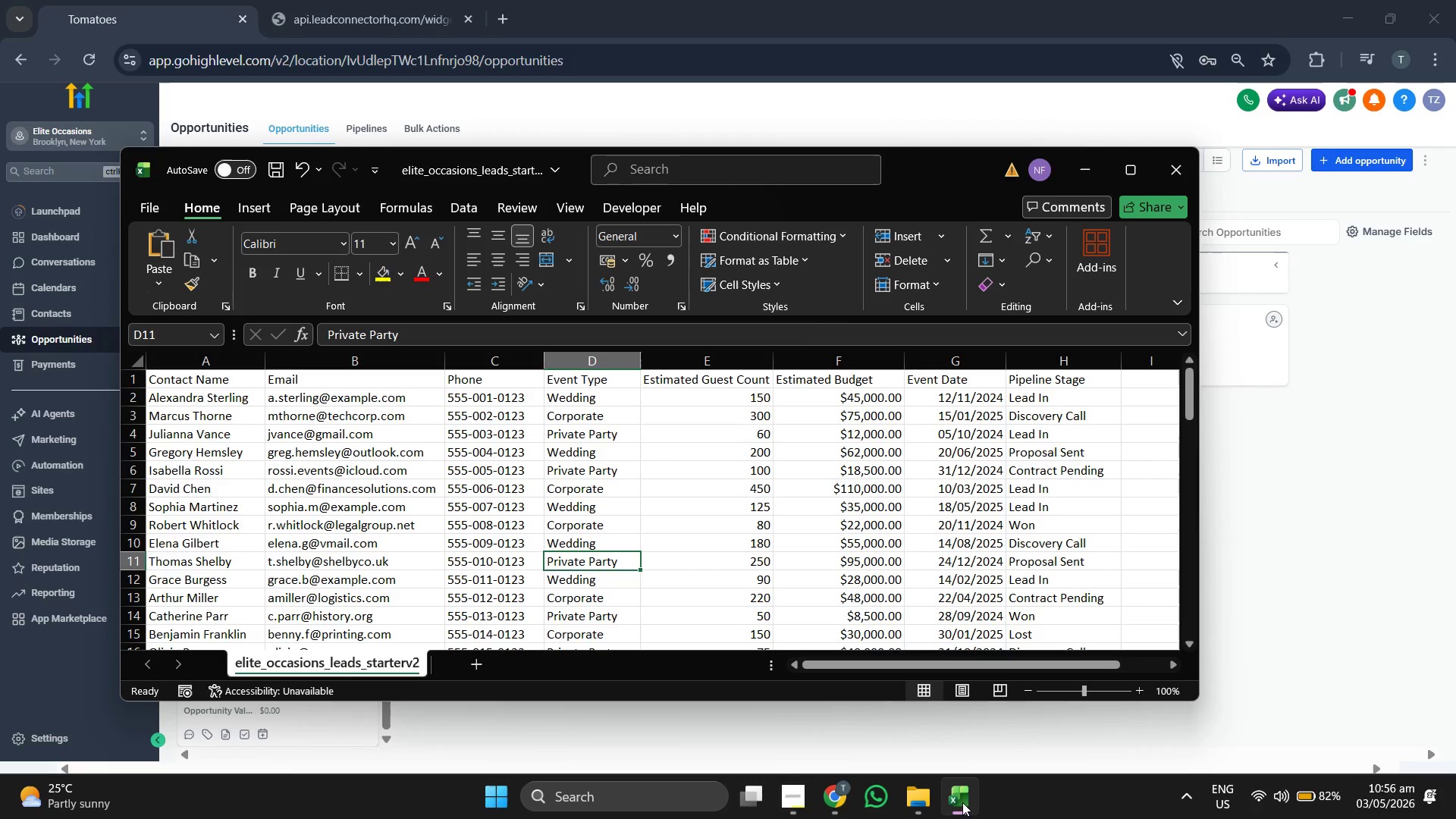 
left_click([962, 802])
 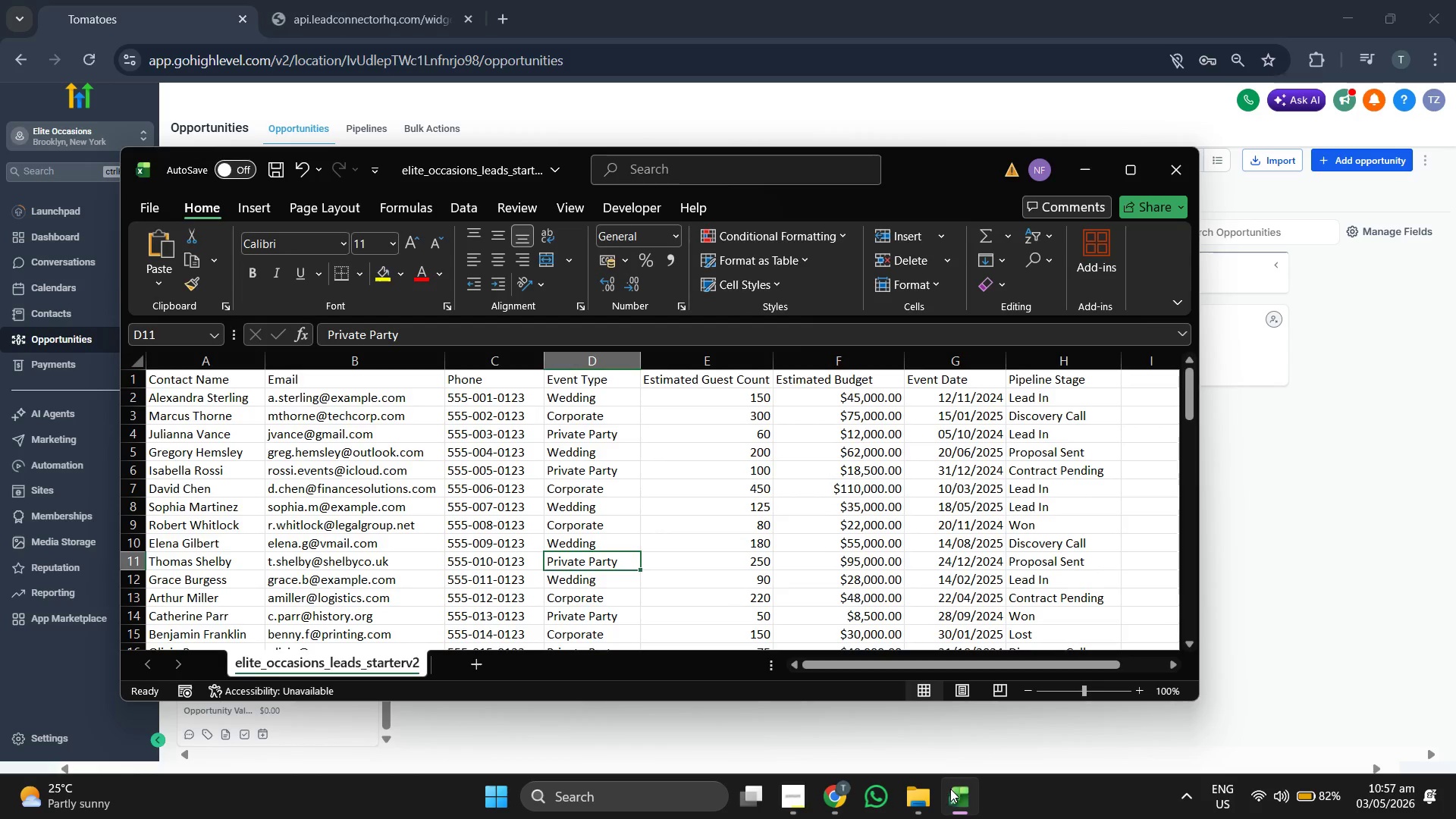 
left_click([950, 789])
 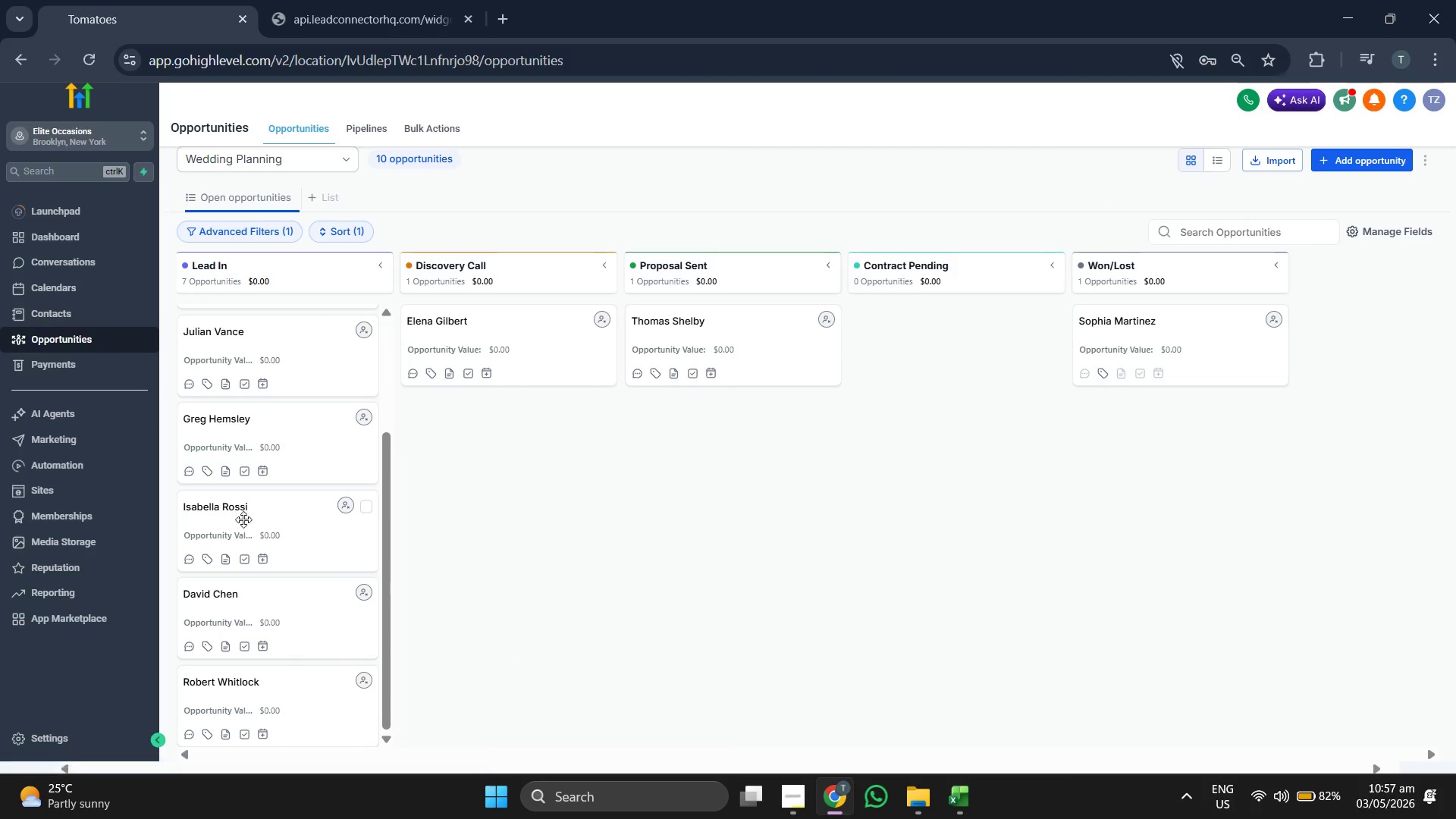 
left_click_drag(start_coordinate=[247, 525], to_coordinate=[940, 359])
 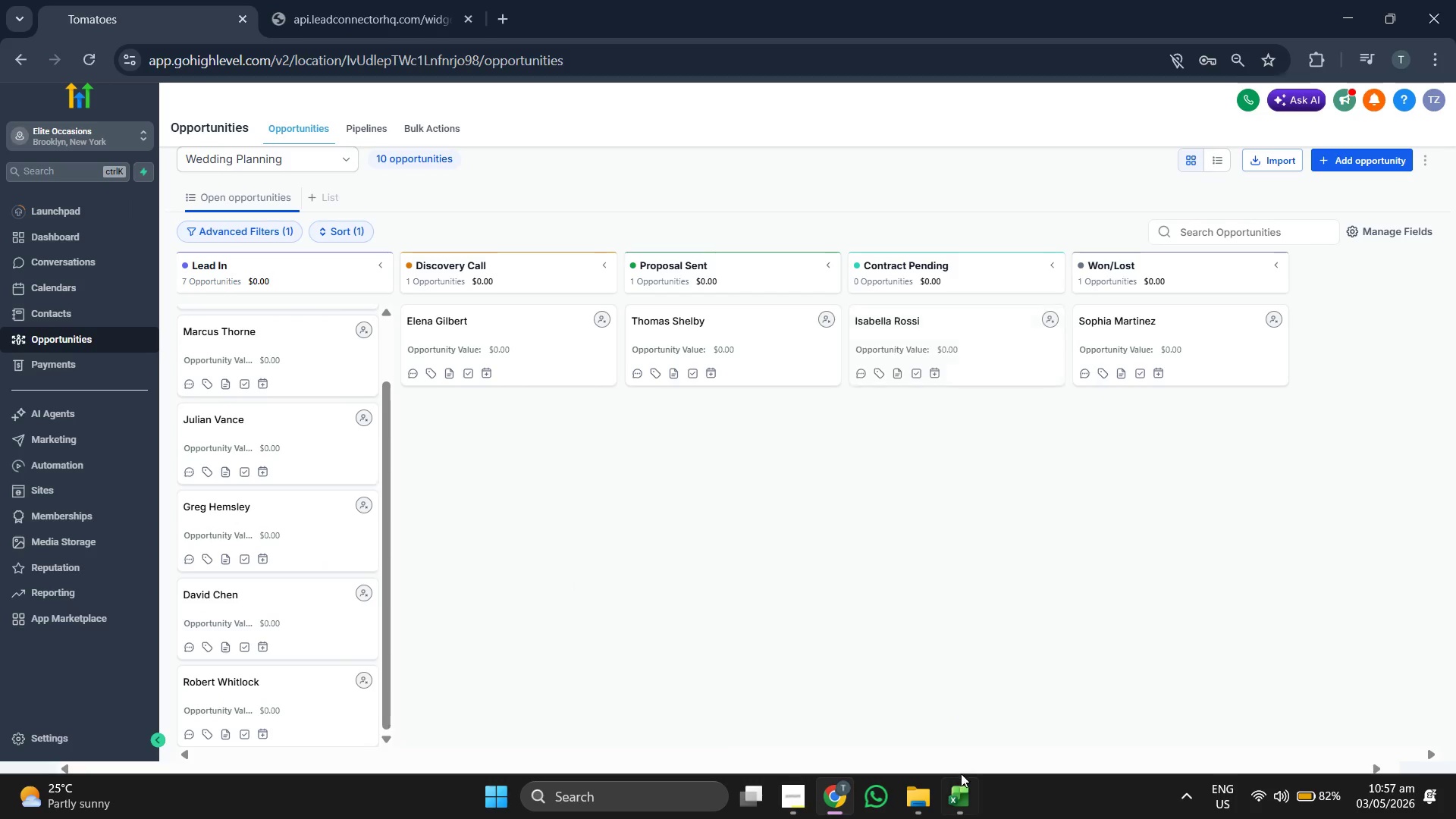 
left_click([957, 780])
 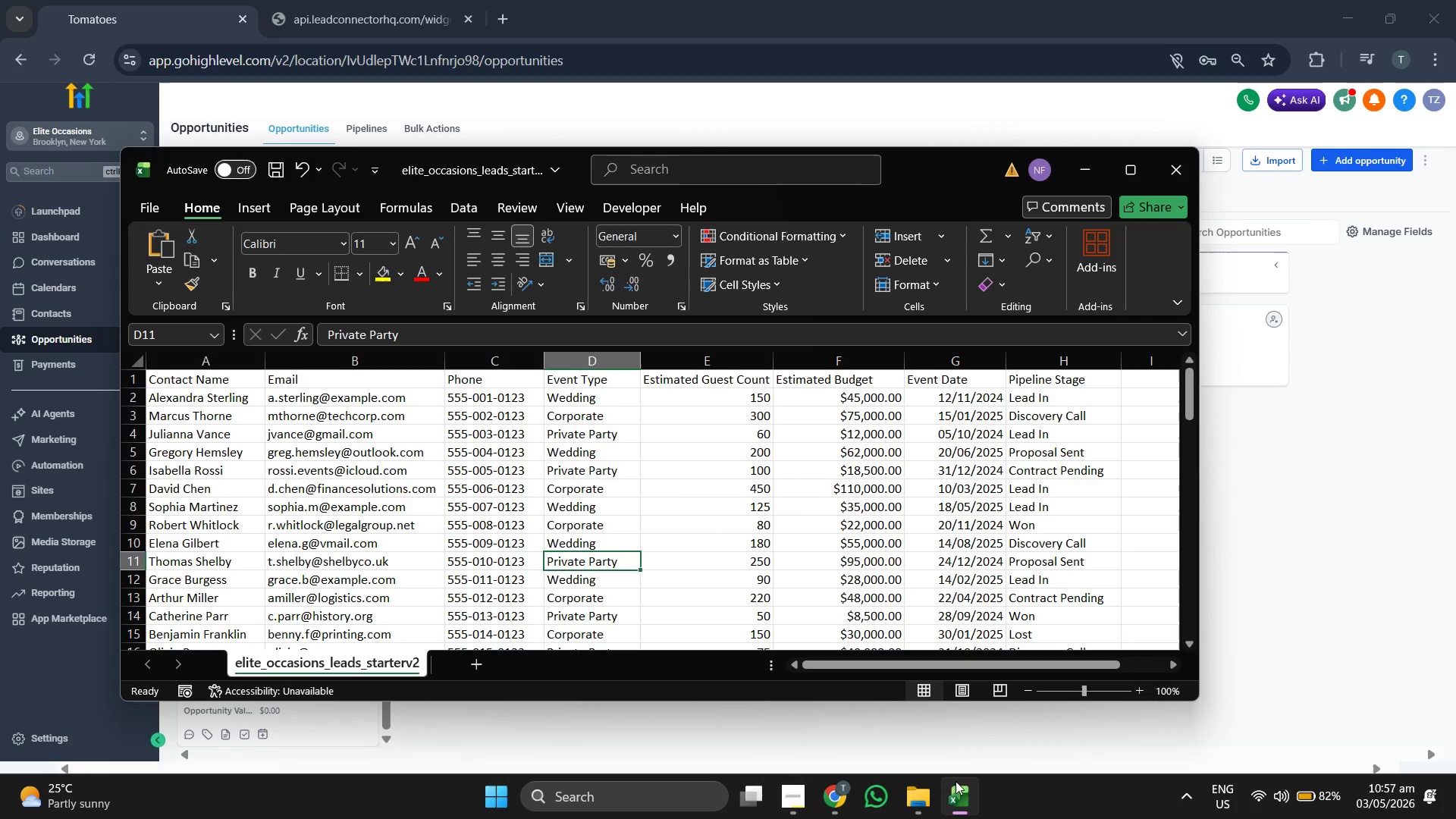 
left_click([956, 781])
 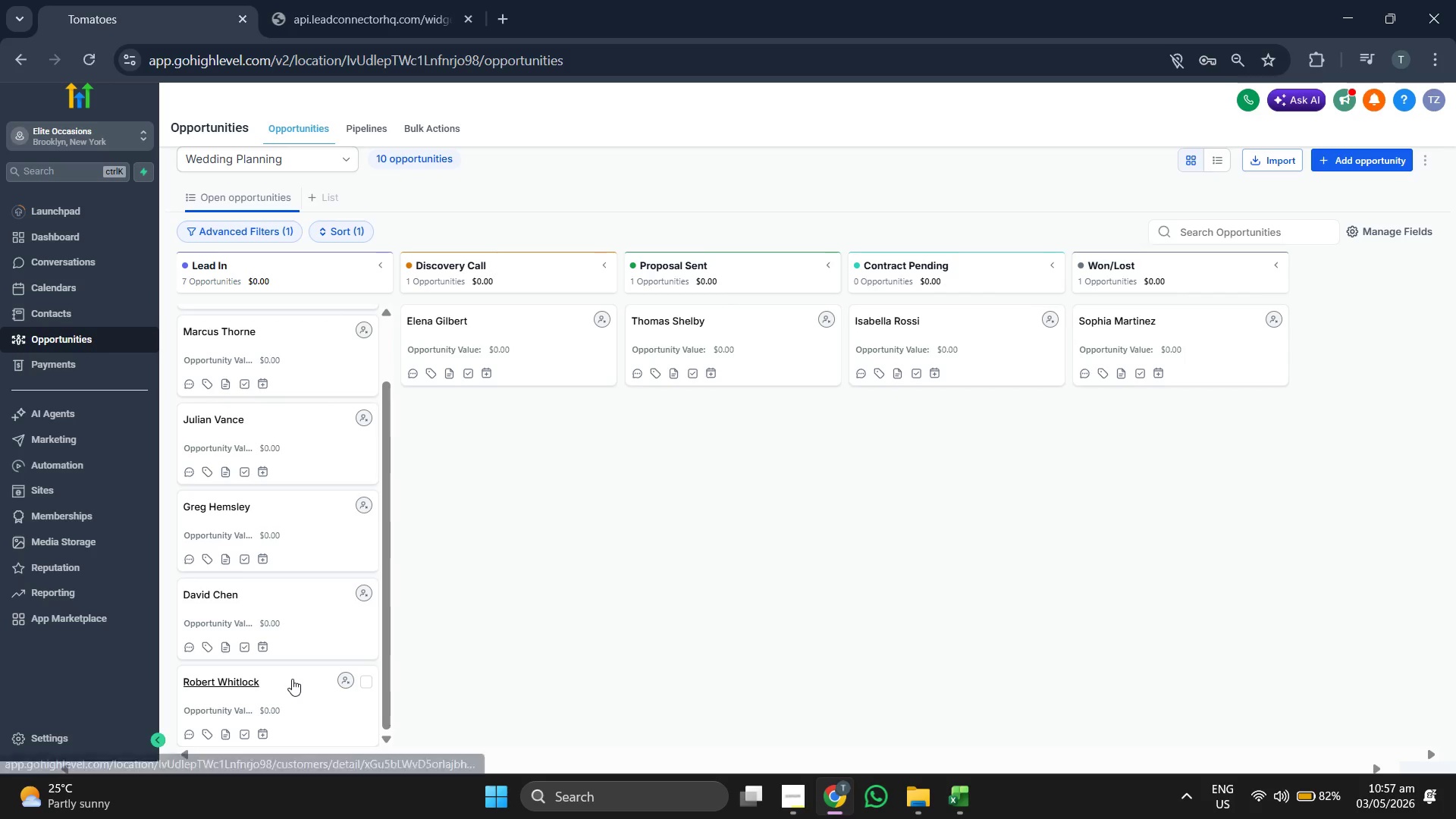 
left_click_drag(start_coordinate=[289, 682], to_coordinate=[764, 415])
 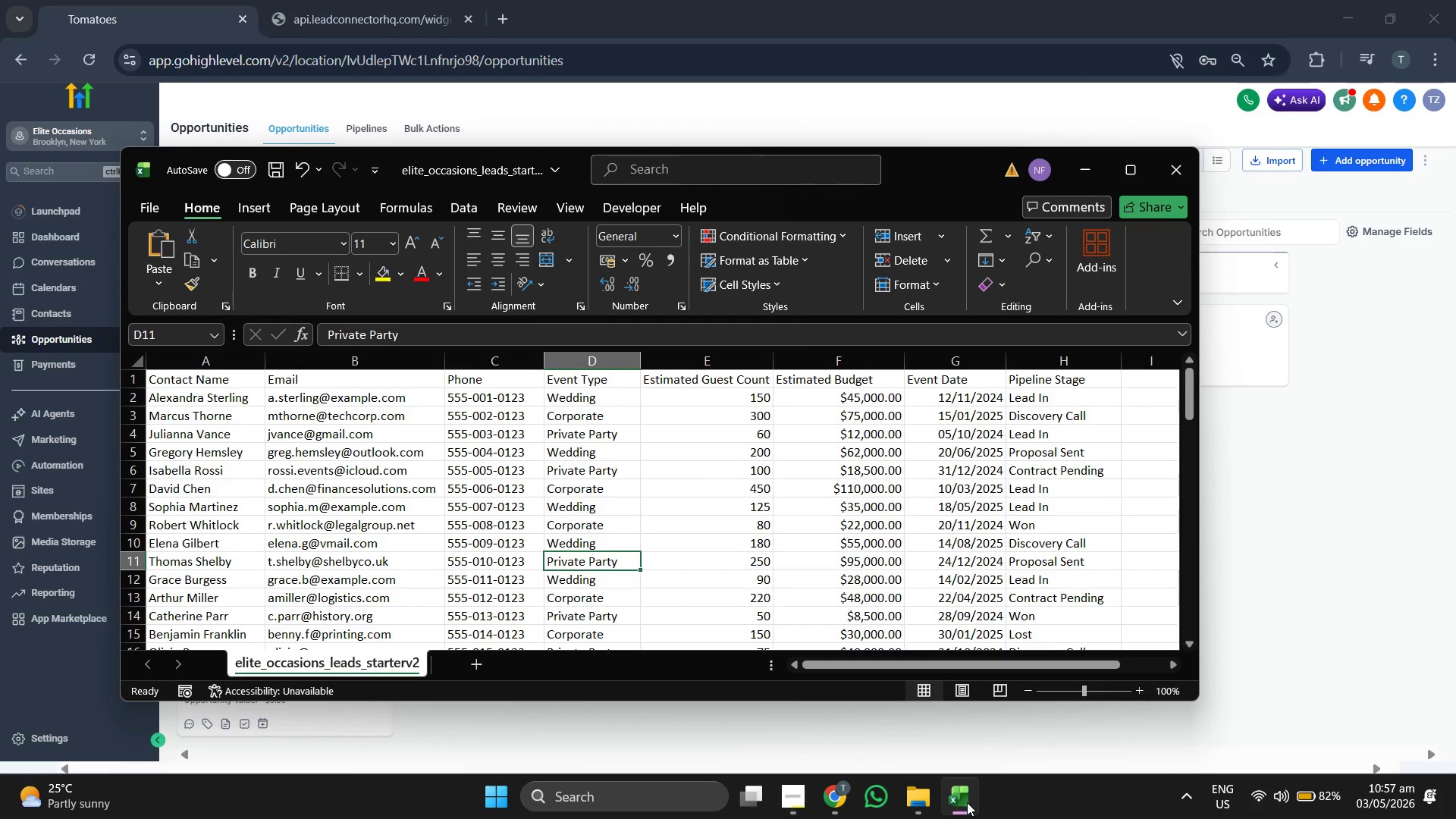 
wait(9.41)
 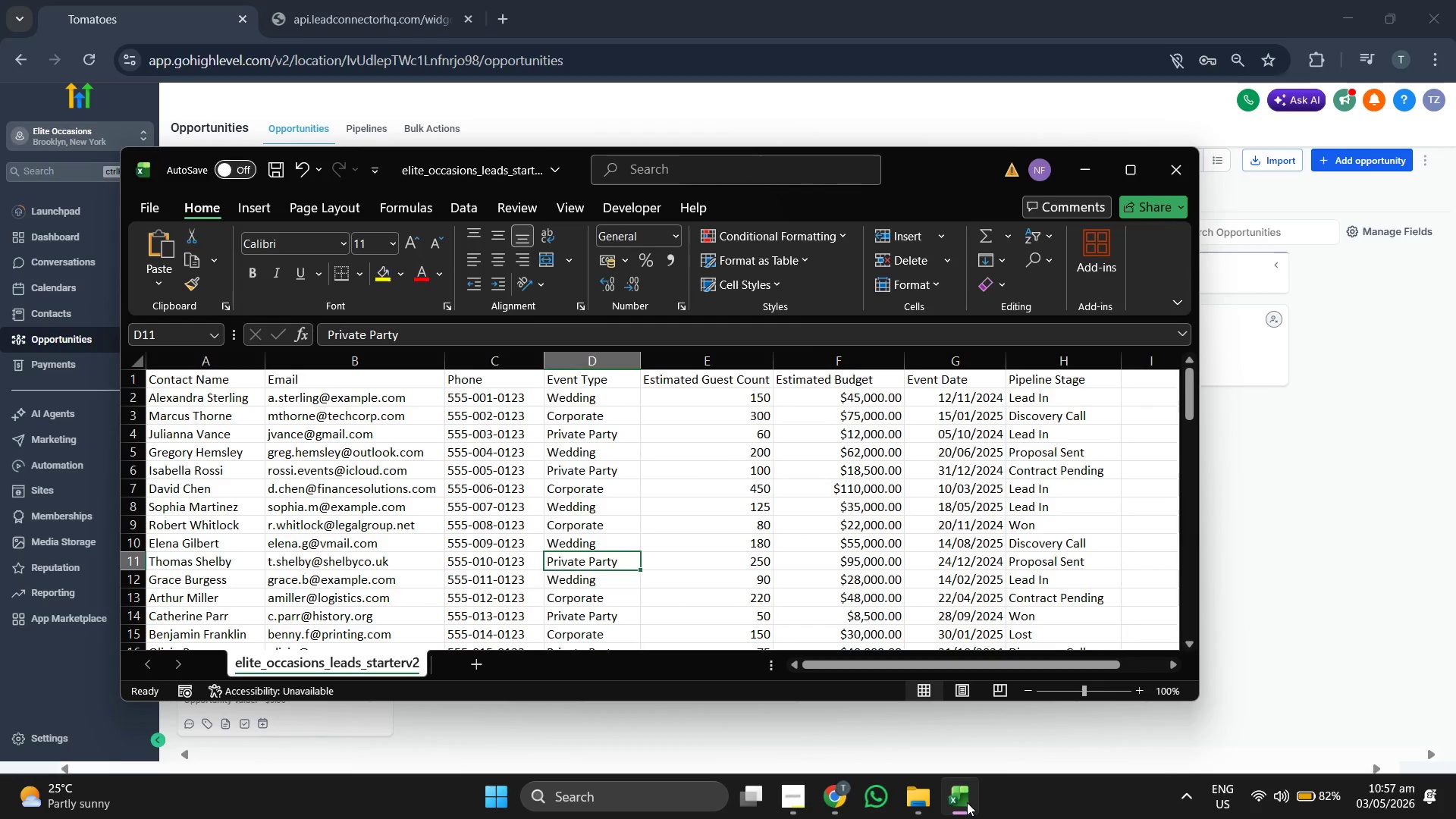 
left_click([967, 805])
 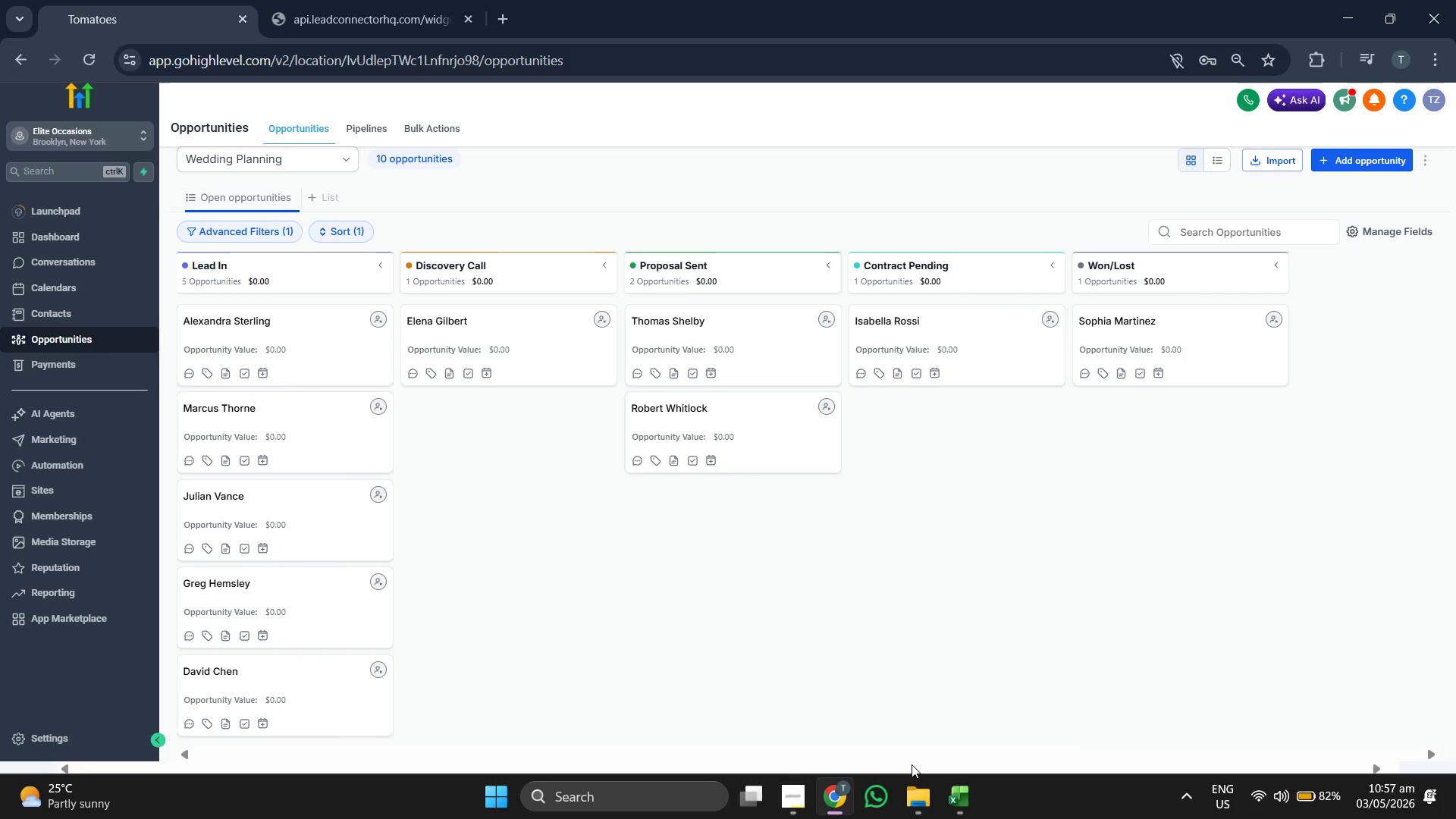 
left_click([945, 783])
 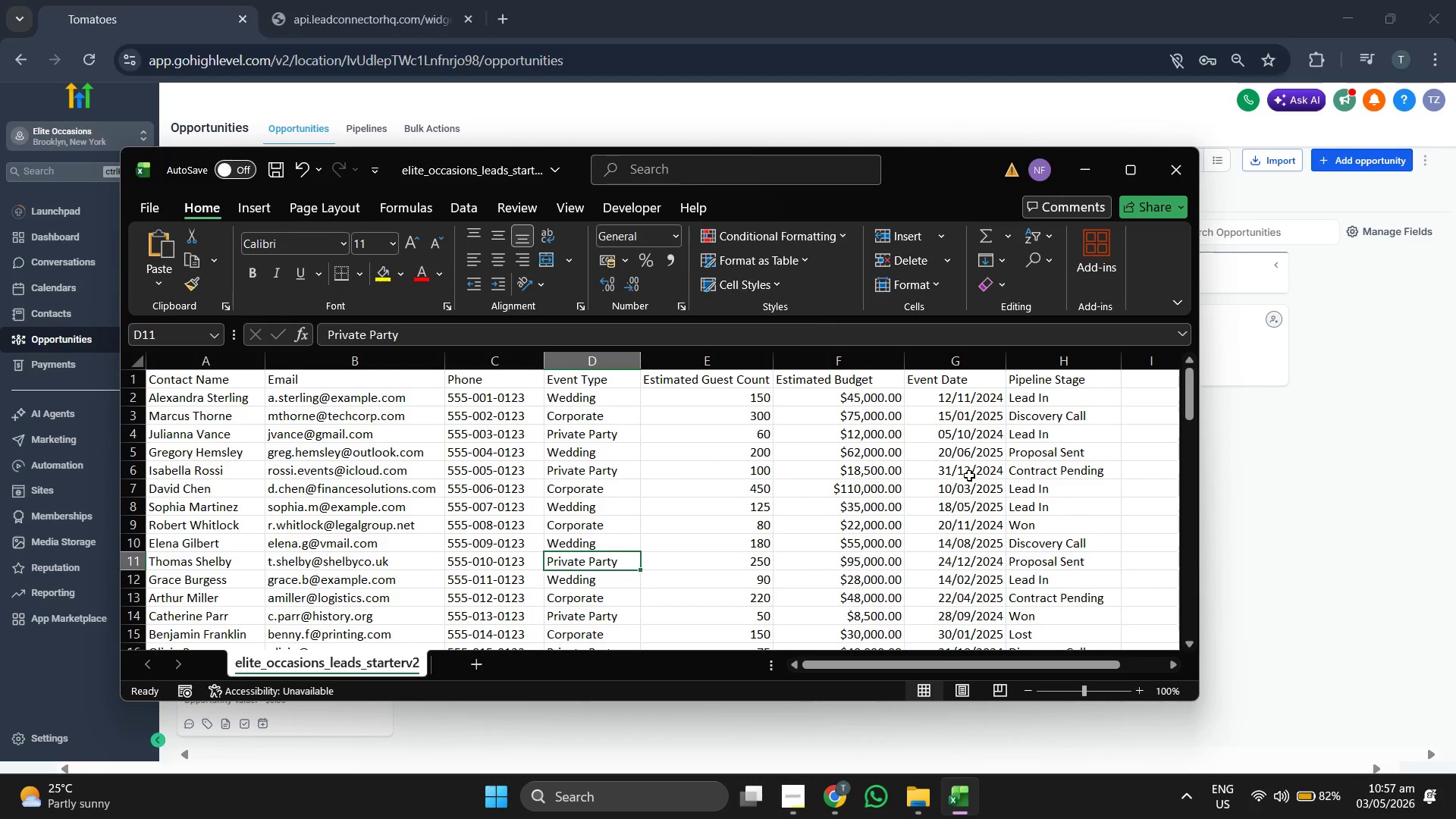 
left_click([1275, 449])
 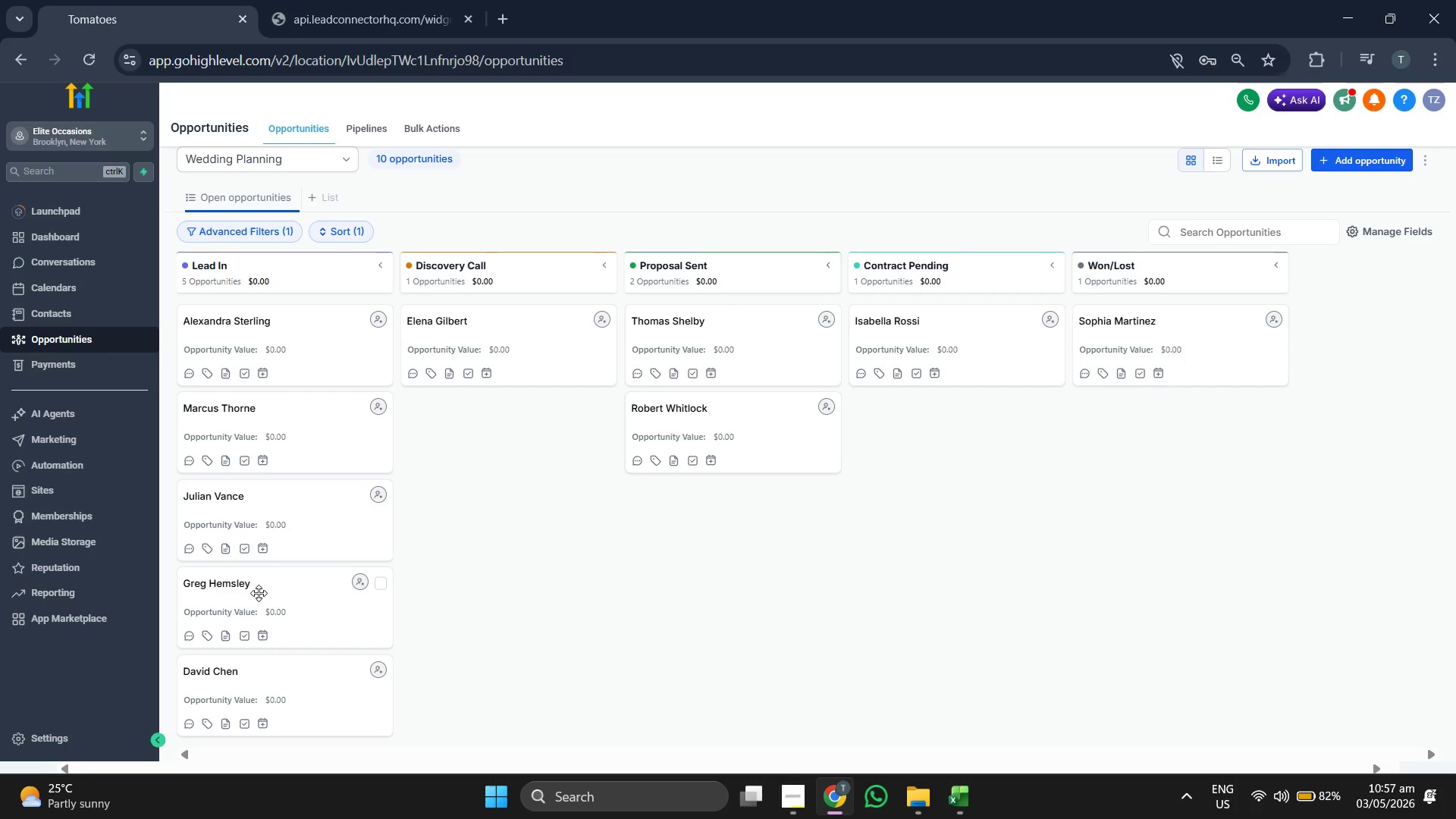 
left_click_drag(start_coordinate=[259, 593], to_coordinate=[534, 408])
 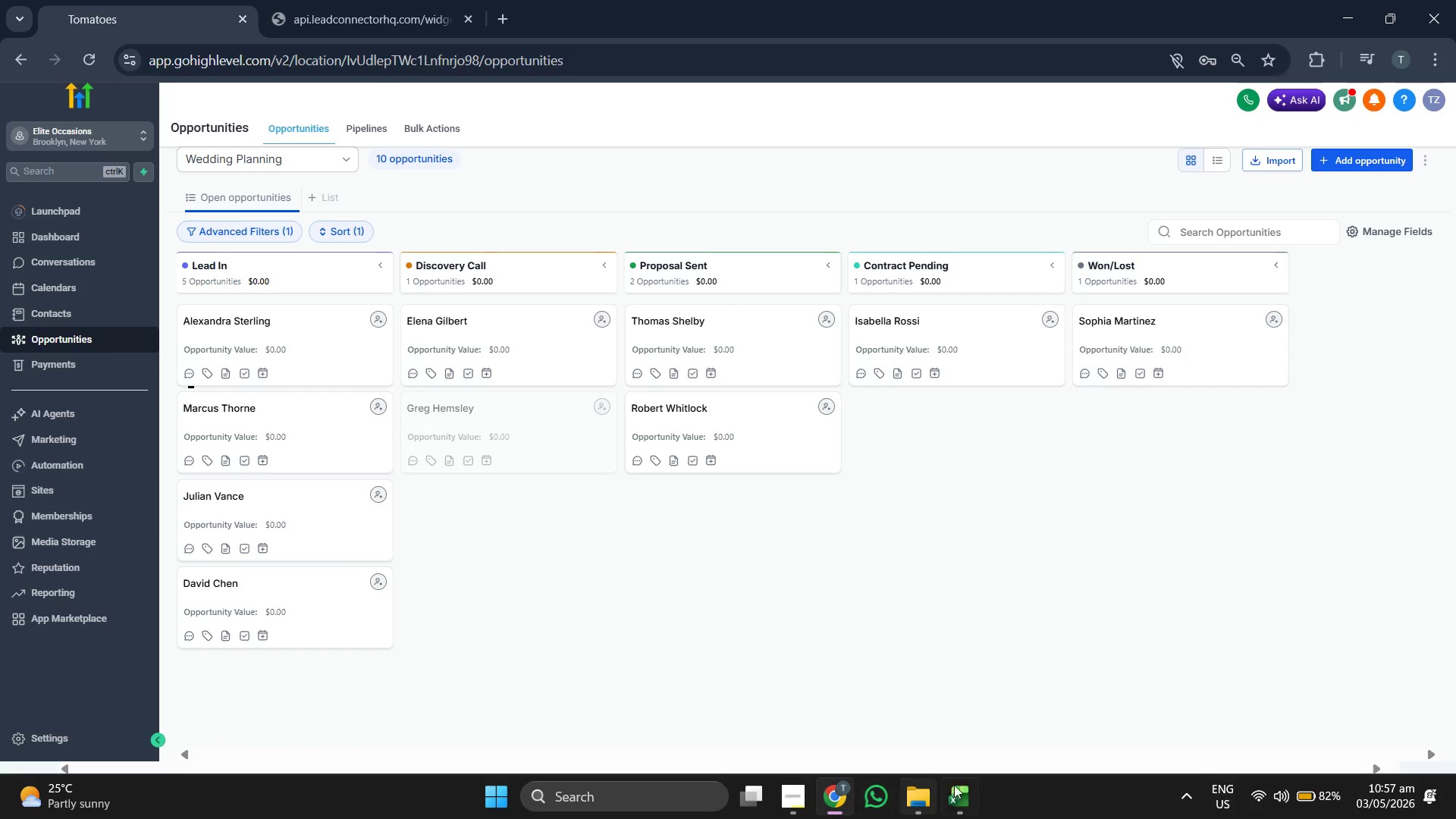 
left_click([962, 786])
 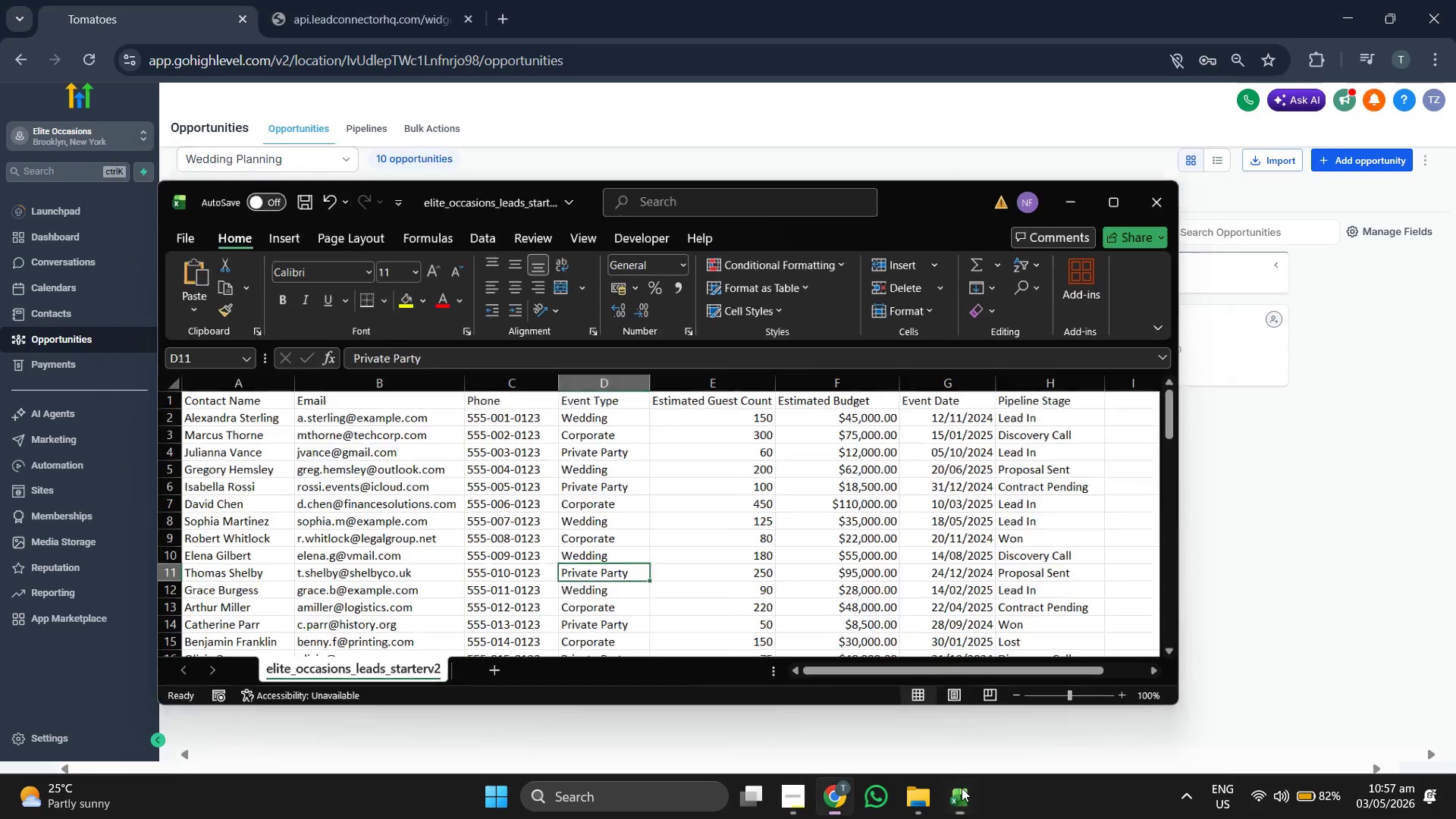 
left_click([962, 788])
 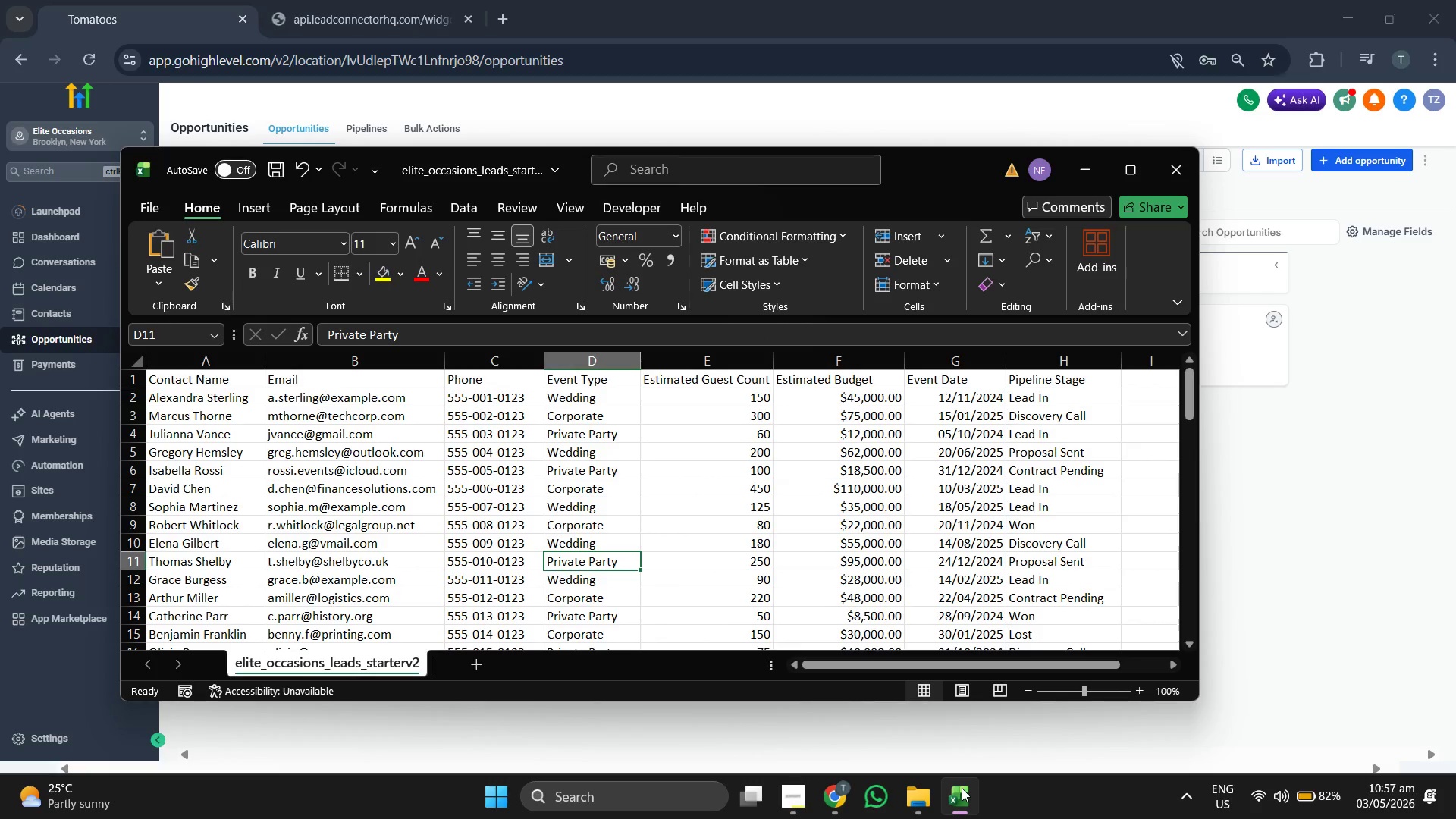 
left_click([962, 788])
 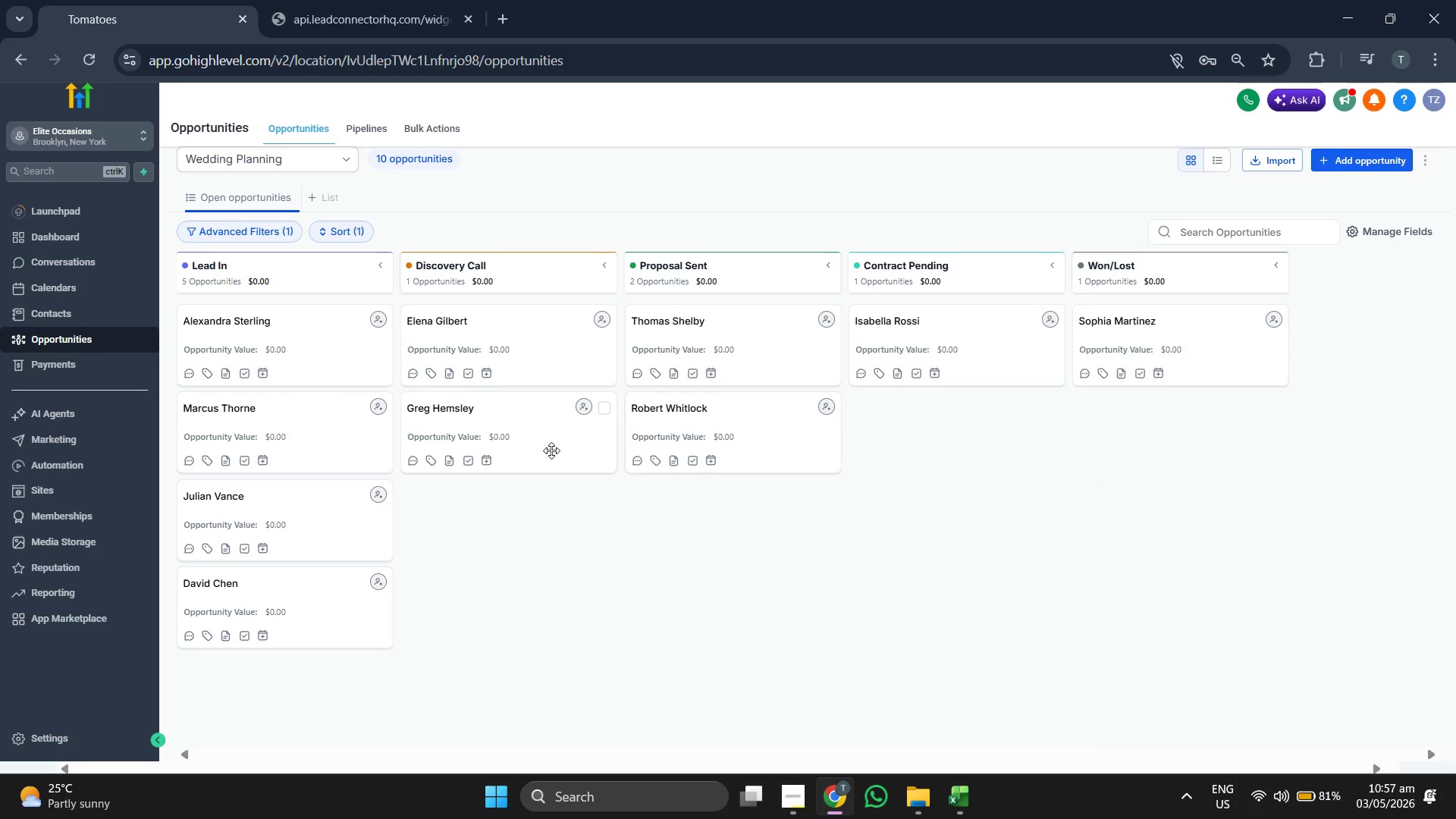 
left_click_drag(start_coordinate=[520, 428], to_coordinate=[741, 473])
 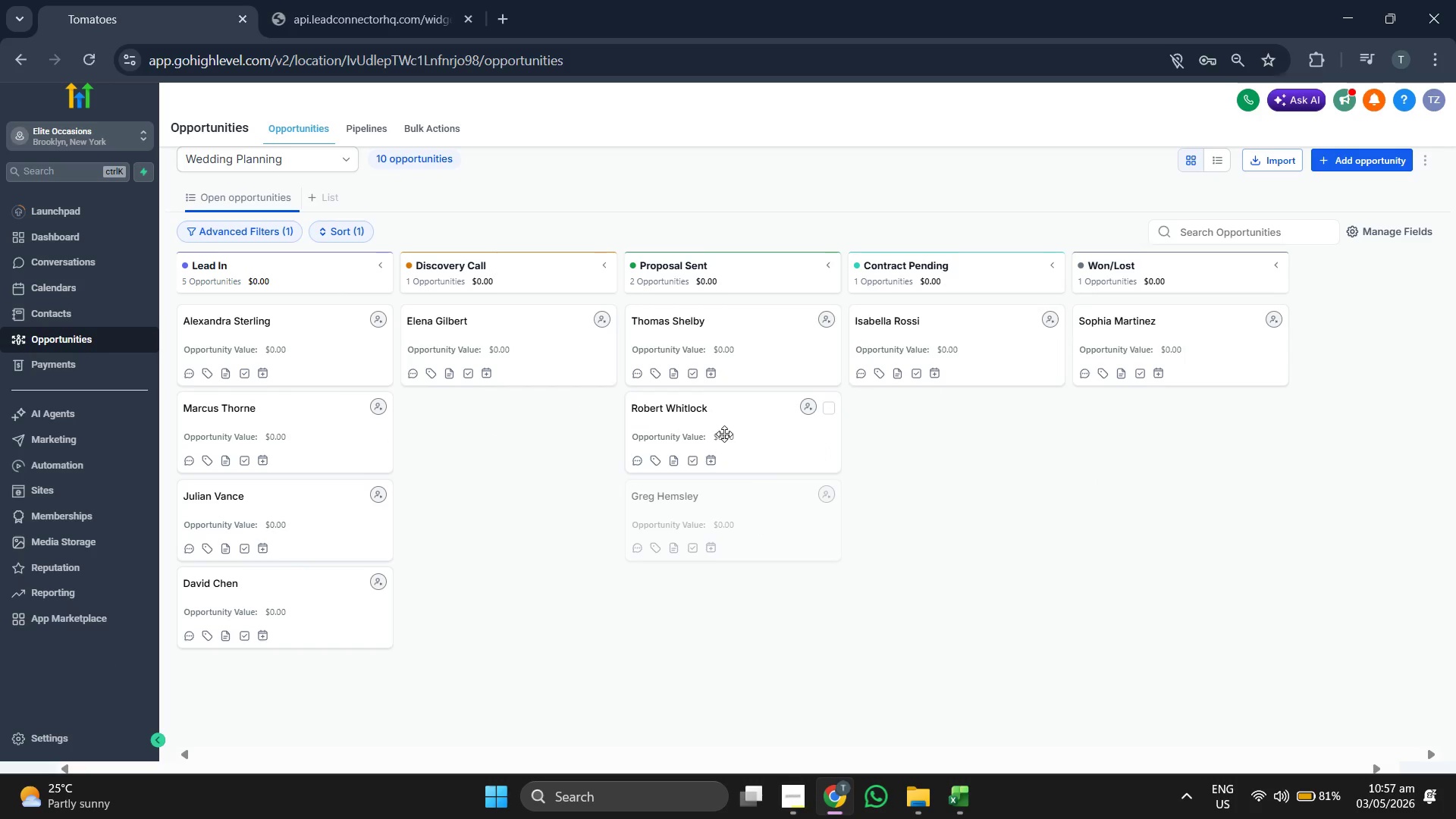 
left_click_drag(start_coordinate=[724, 434], to_coordinate=[302, 625])
 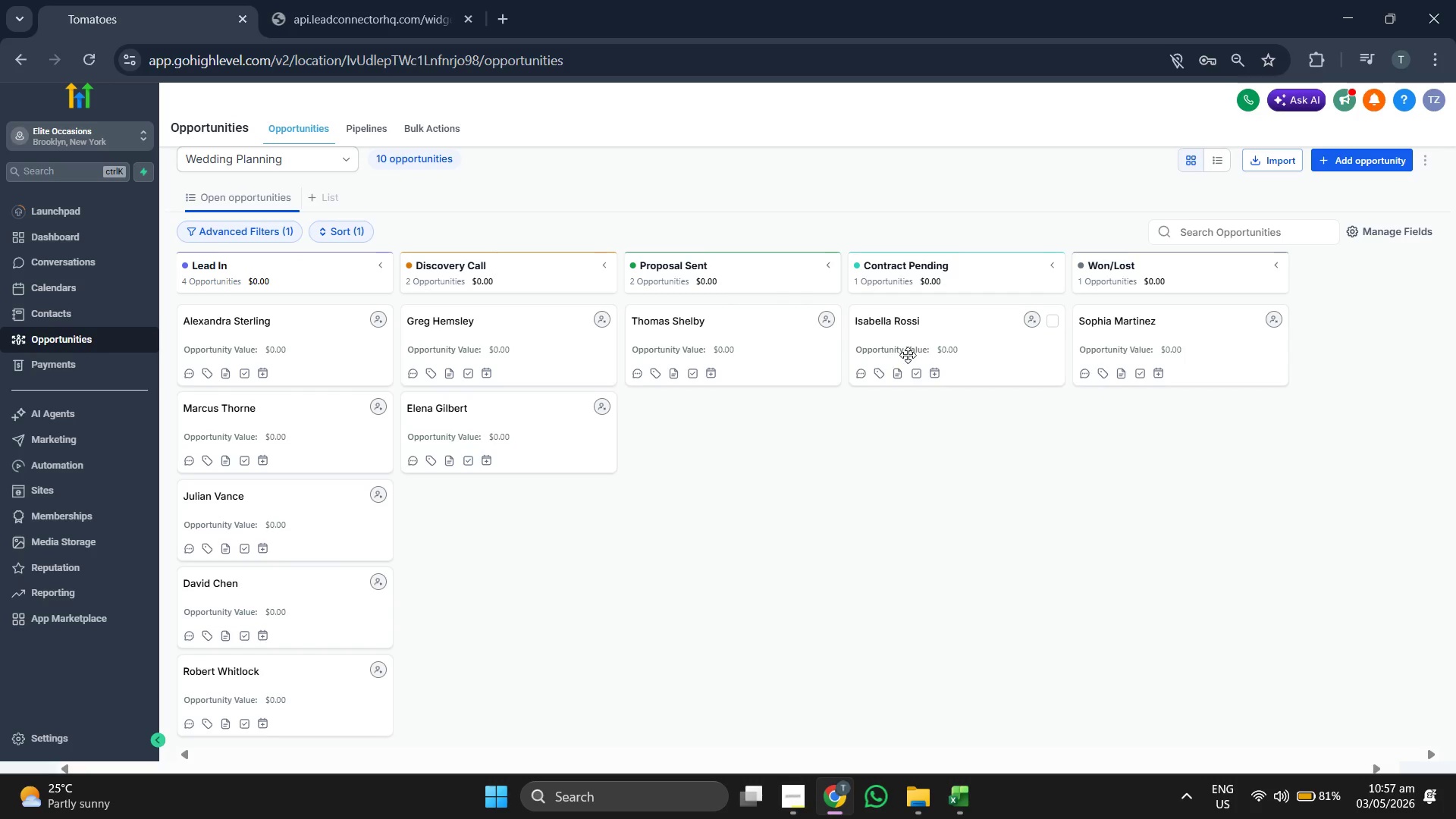 
left_click_drag(start_coordinate=[498, 424], to_coordinate=[523, 410])
 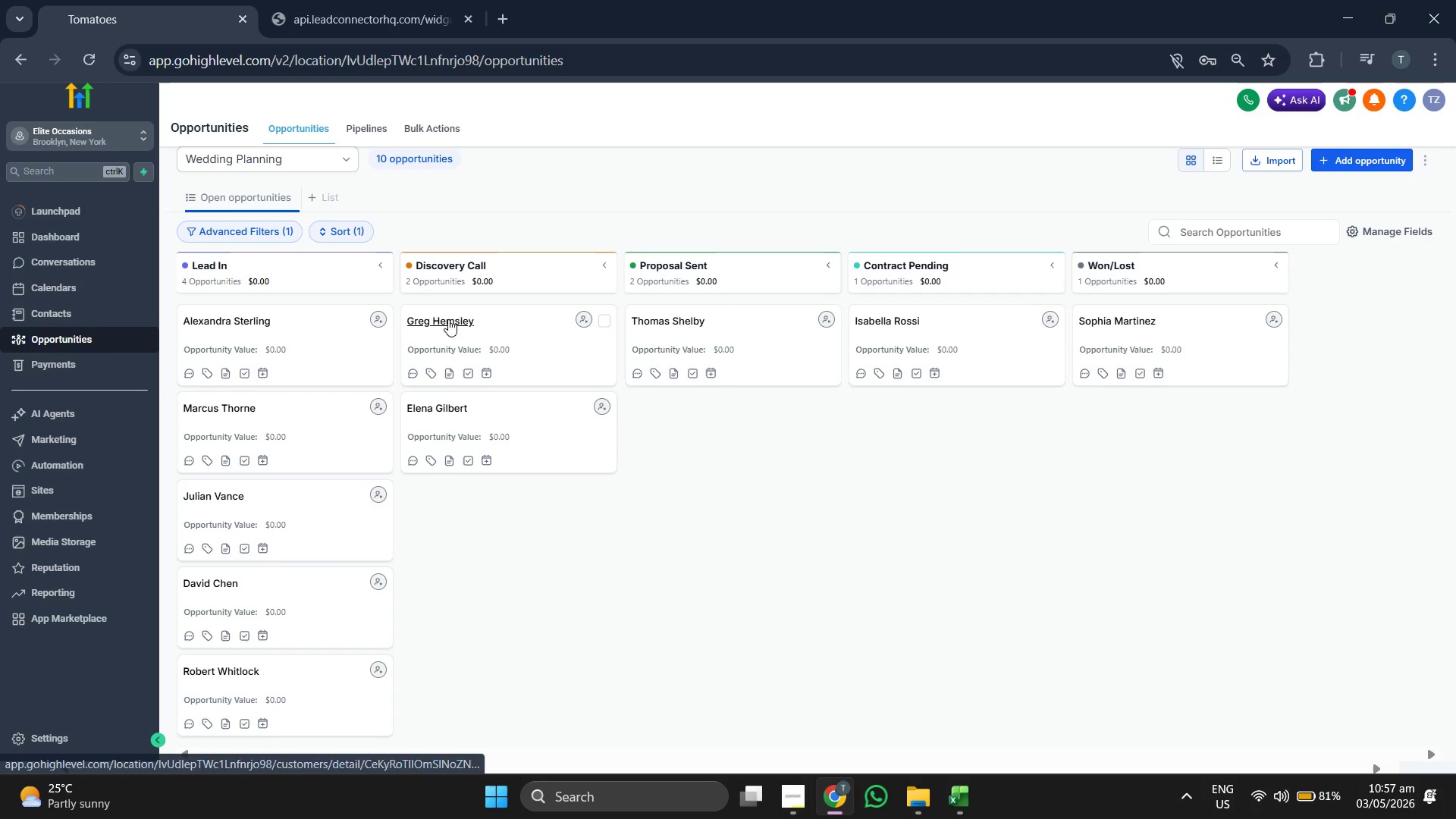 
left_click_drag(start_coordinate=[460, 316], to_coordinate=[678, 379])
 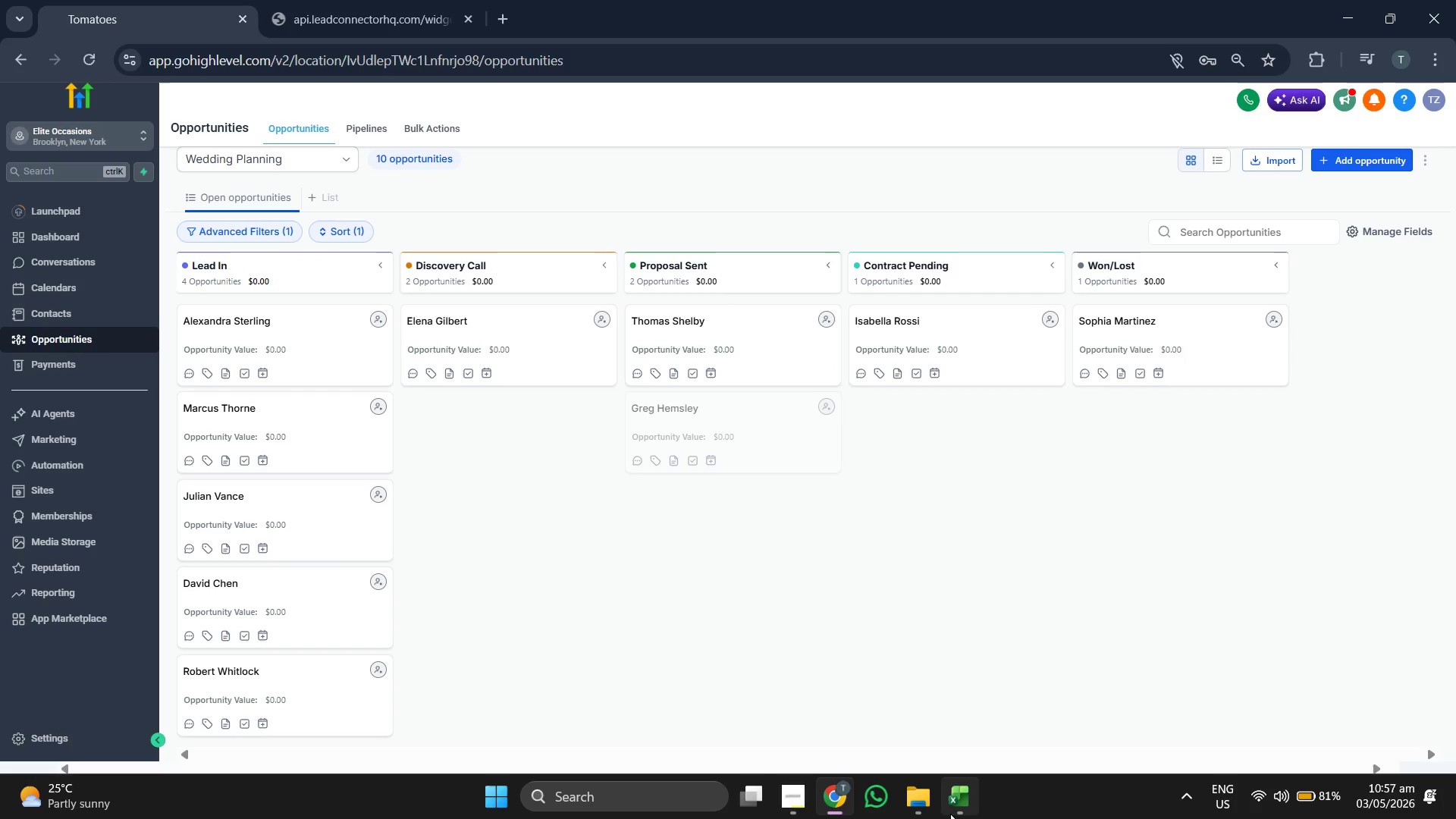 
left_click([959, 807])
 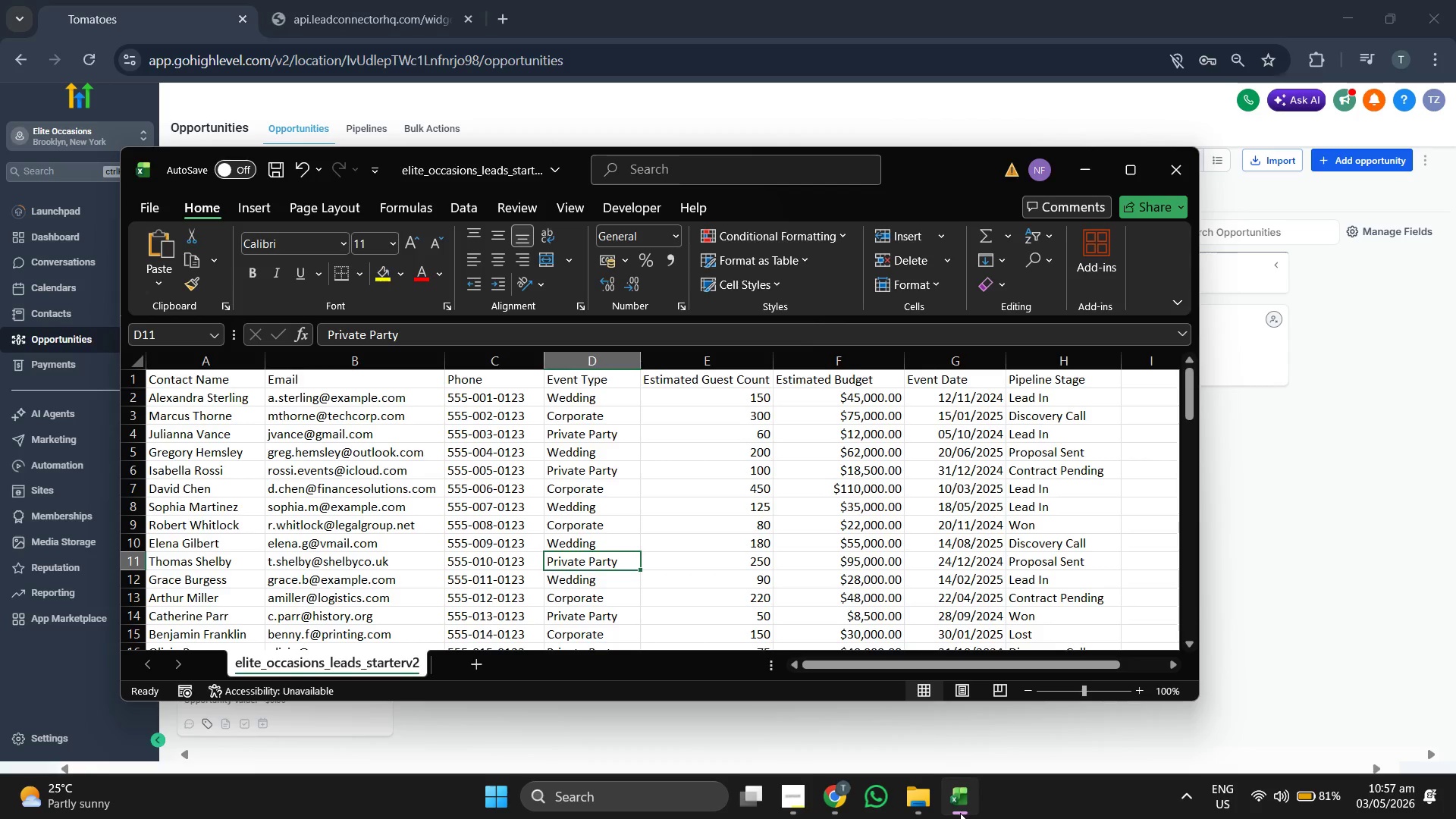 
wait(5.42)
 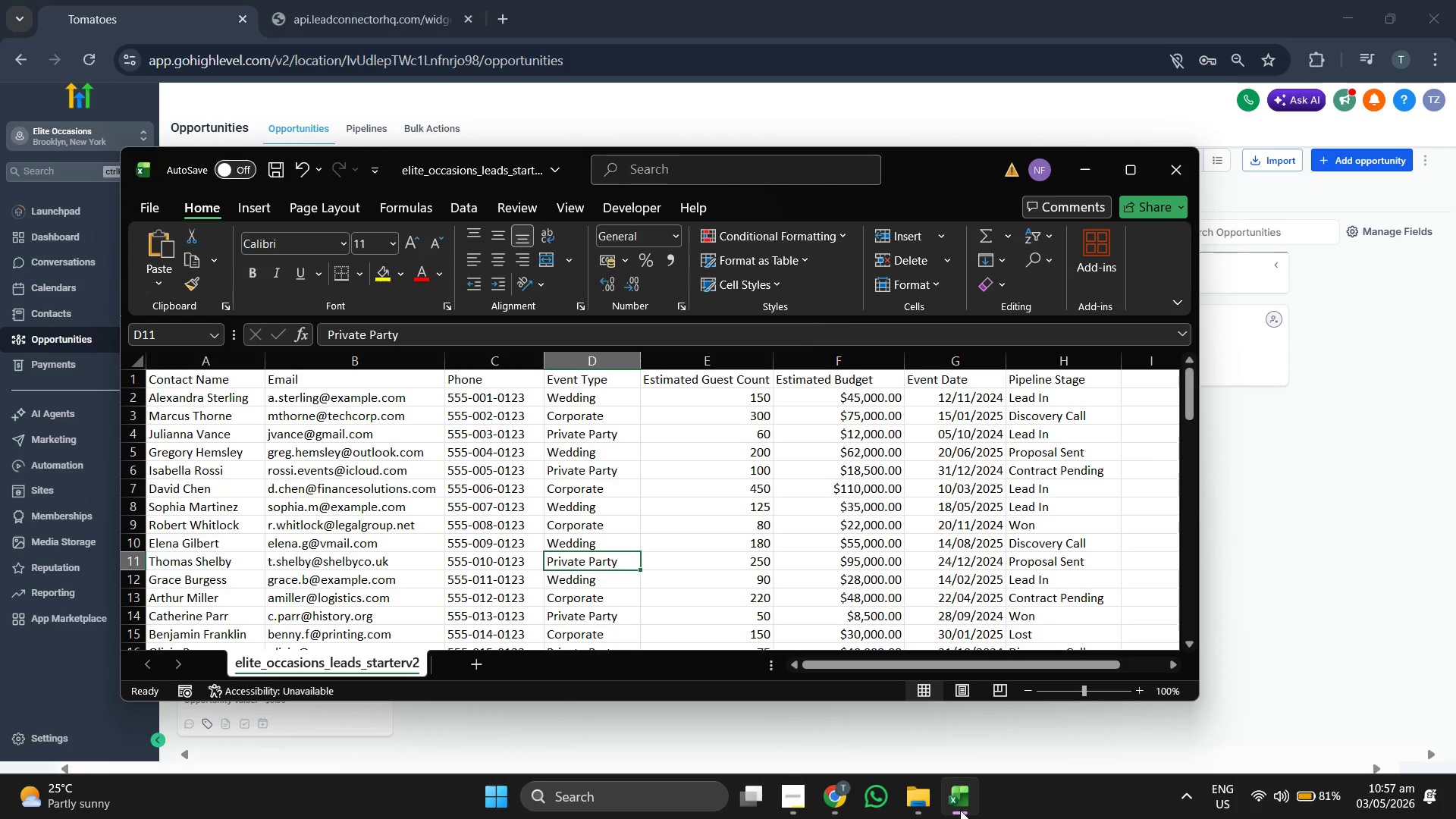 
left_click_drag(start_coordinate=[731, 408], to_coordinate=[523, 396])
 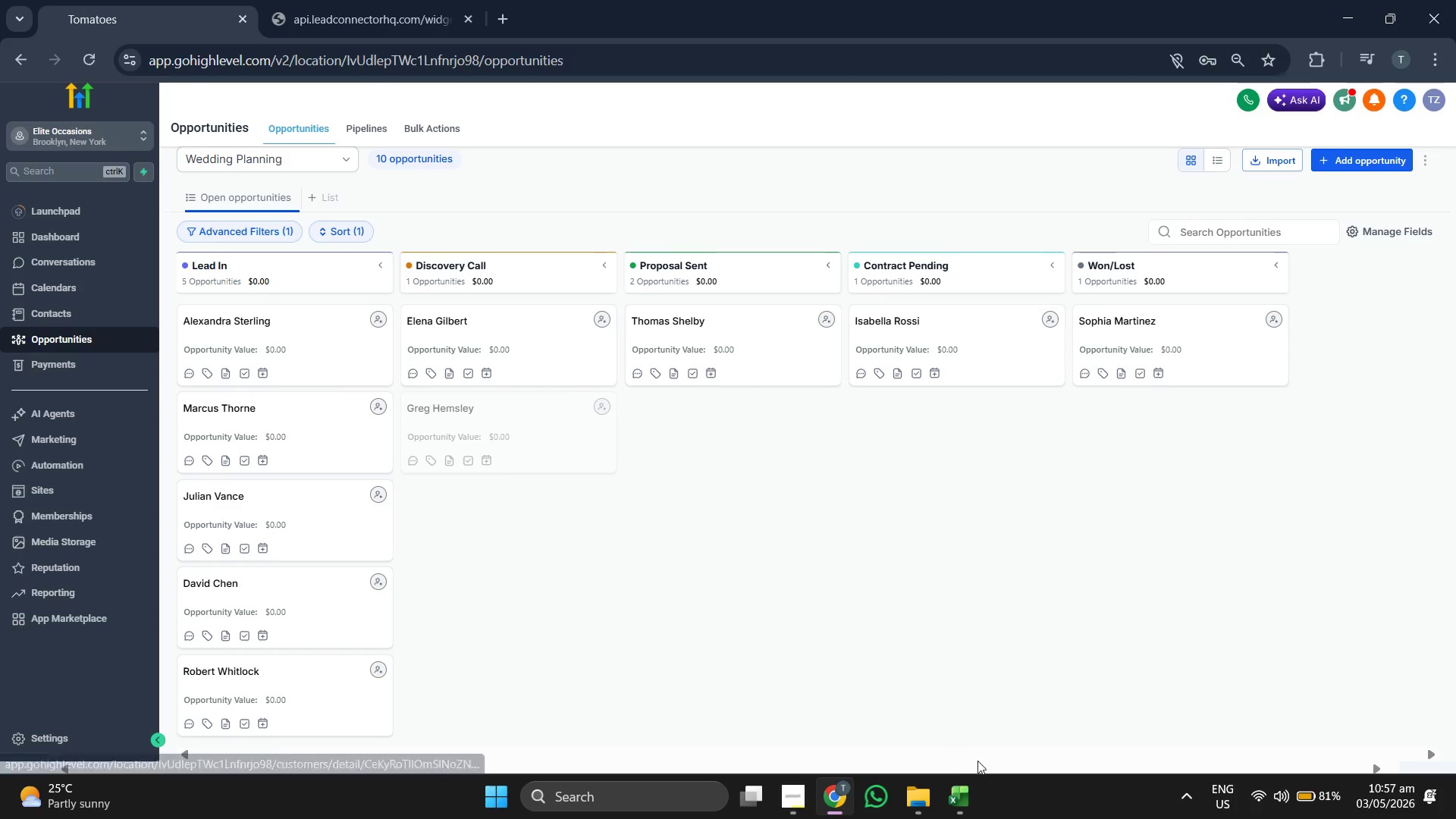 
left_click([963, 809])
 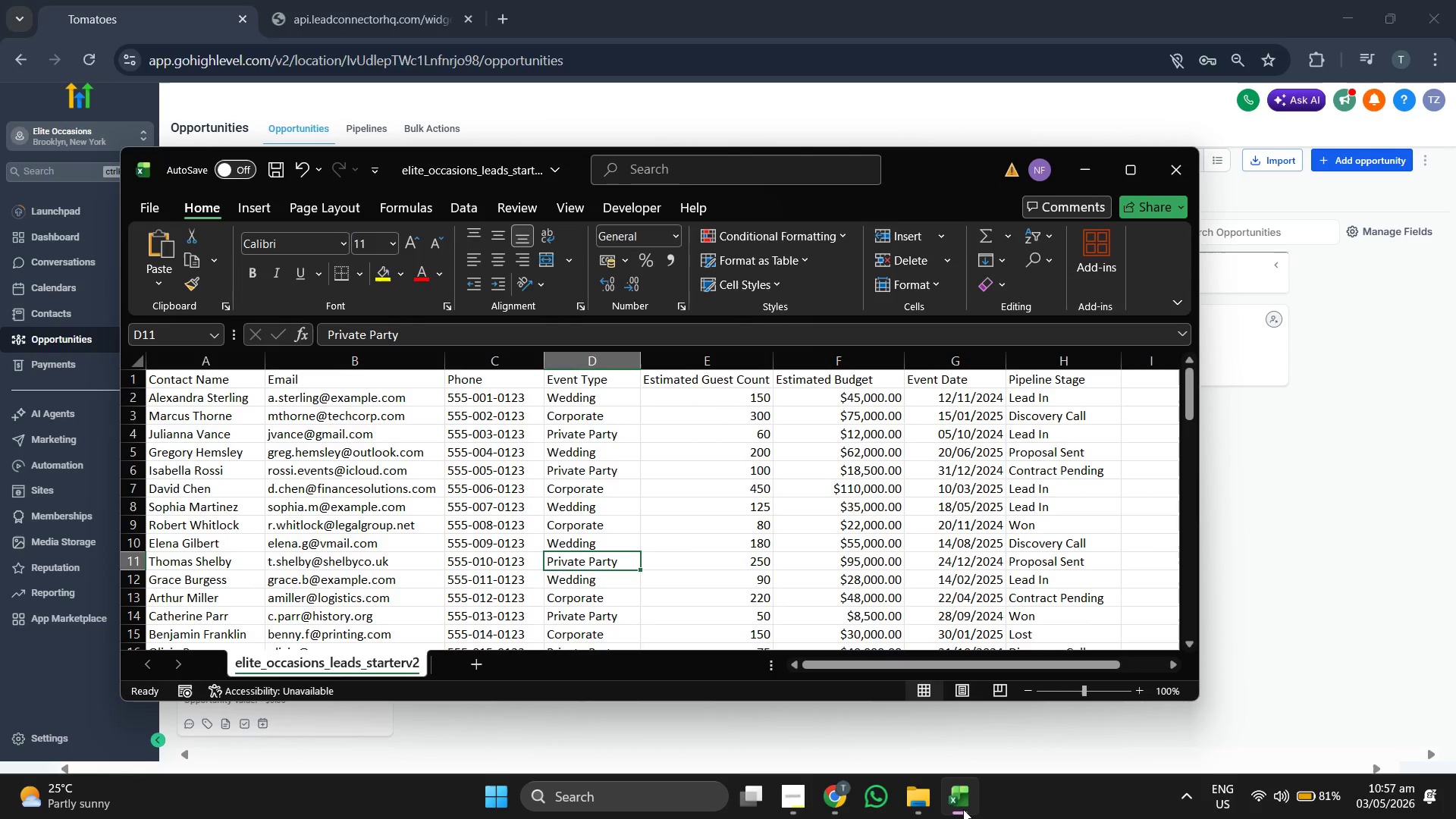 
left_click([963, 809])
 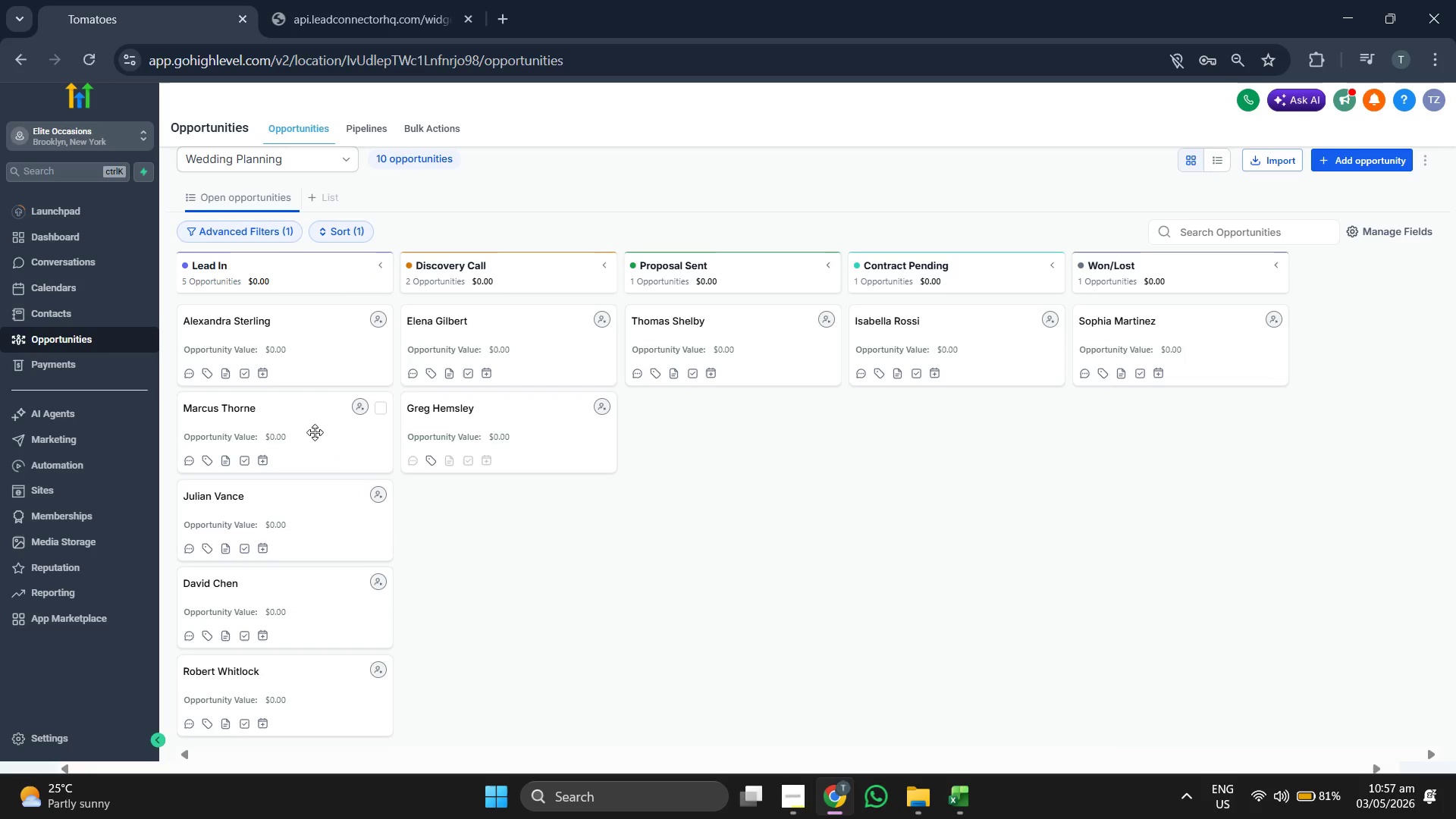 
left_click_drag(start_coordinate=[271, 416], to_coordinate=[519, 481])
 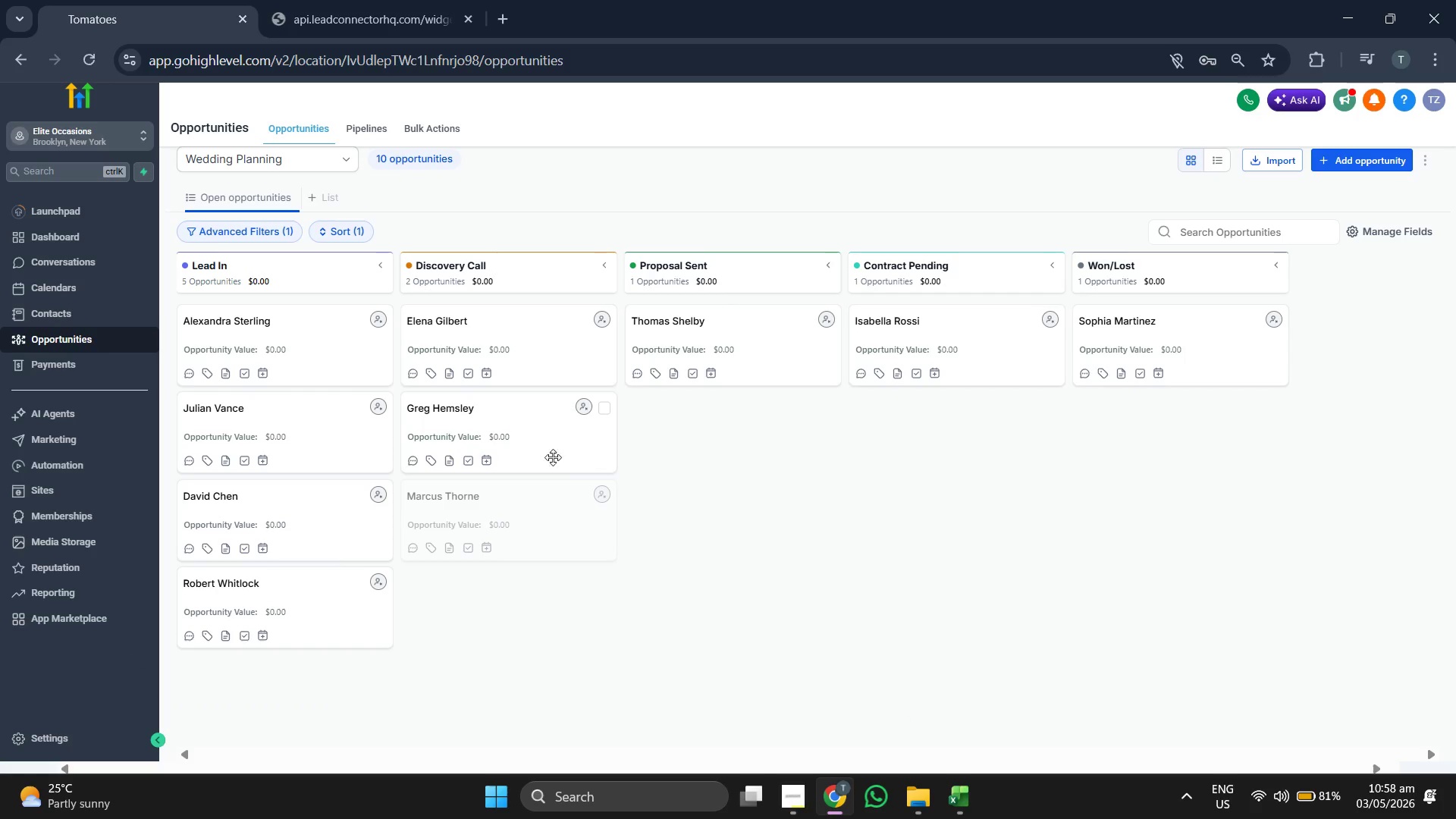 
left_click_drag(start_coordinate=[512, 428], to_coordinate=[731, 406])
 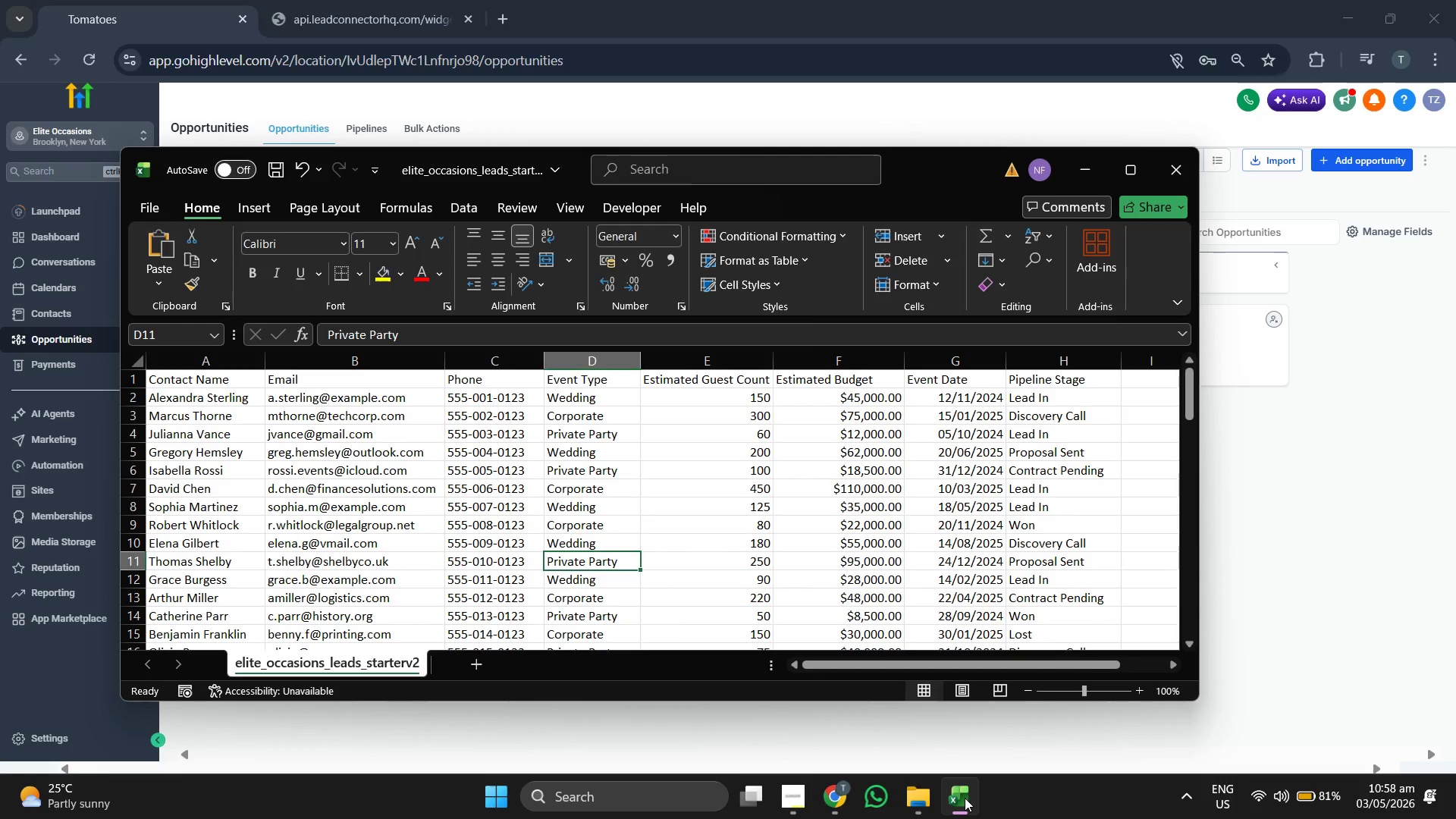 
left_click([964, 798])
 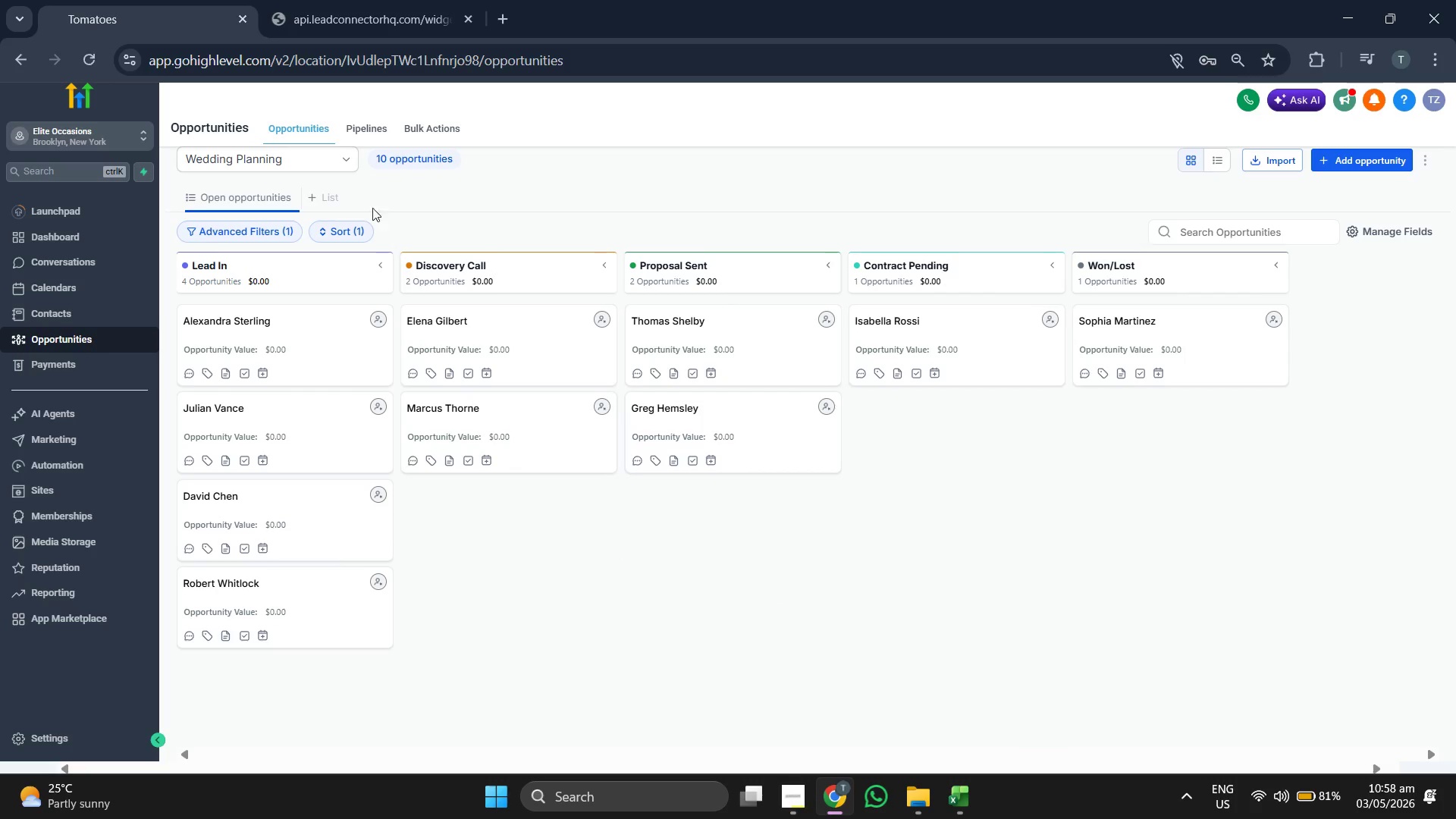 
left_click([303, 166])
 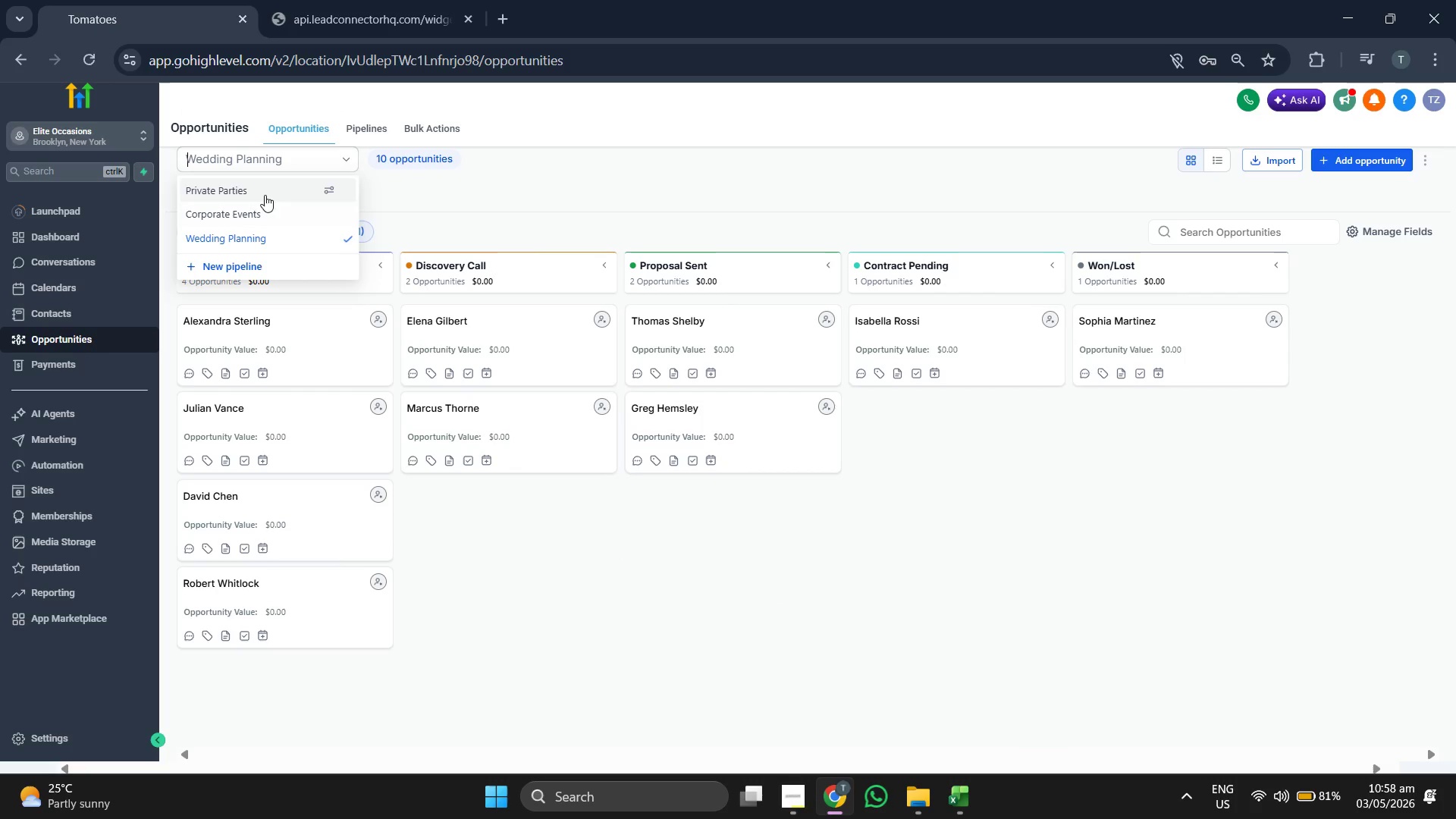 
left_click([261, 214])
 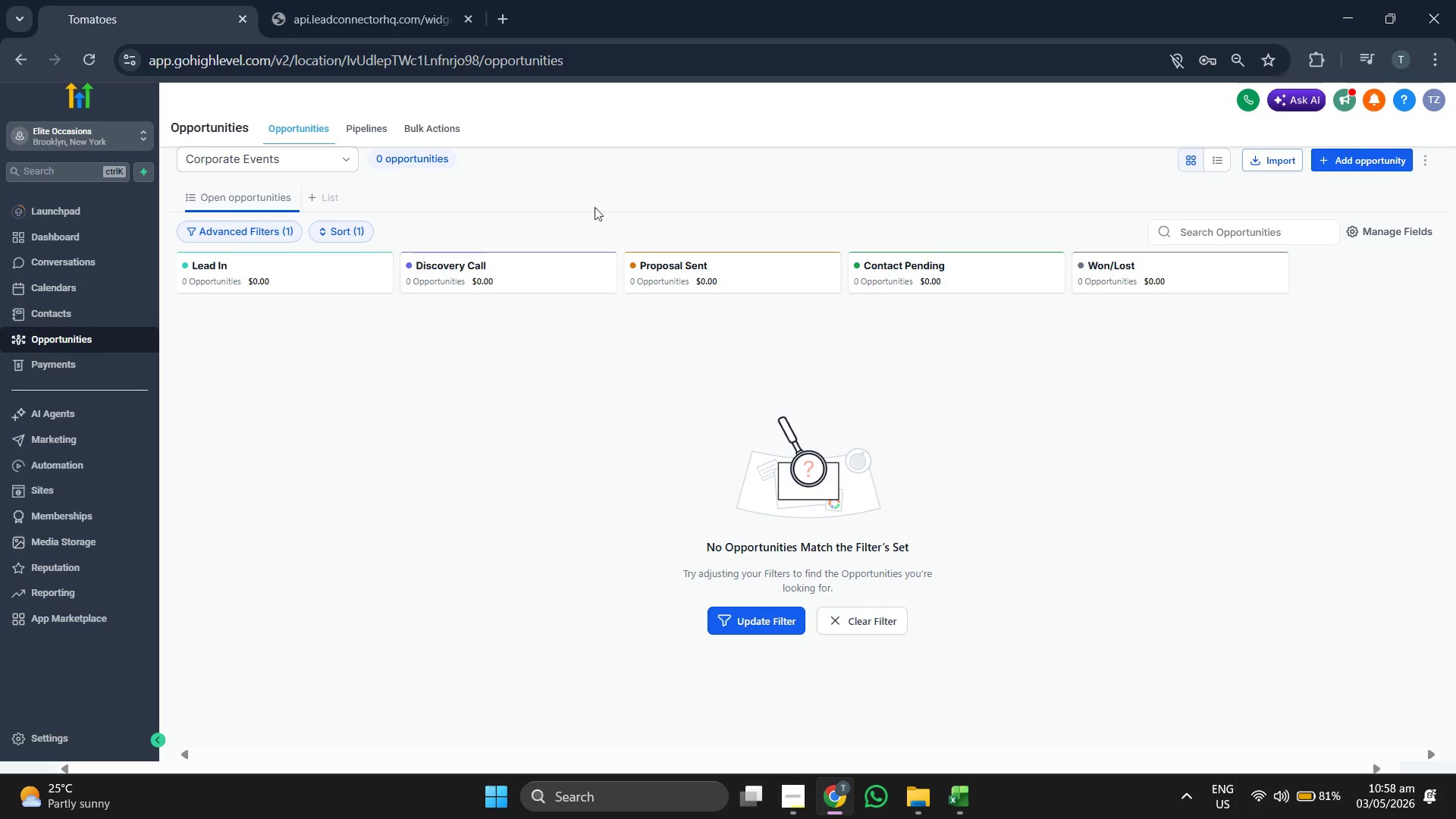 
left_click([1368, 162])
 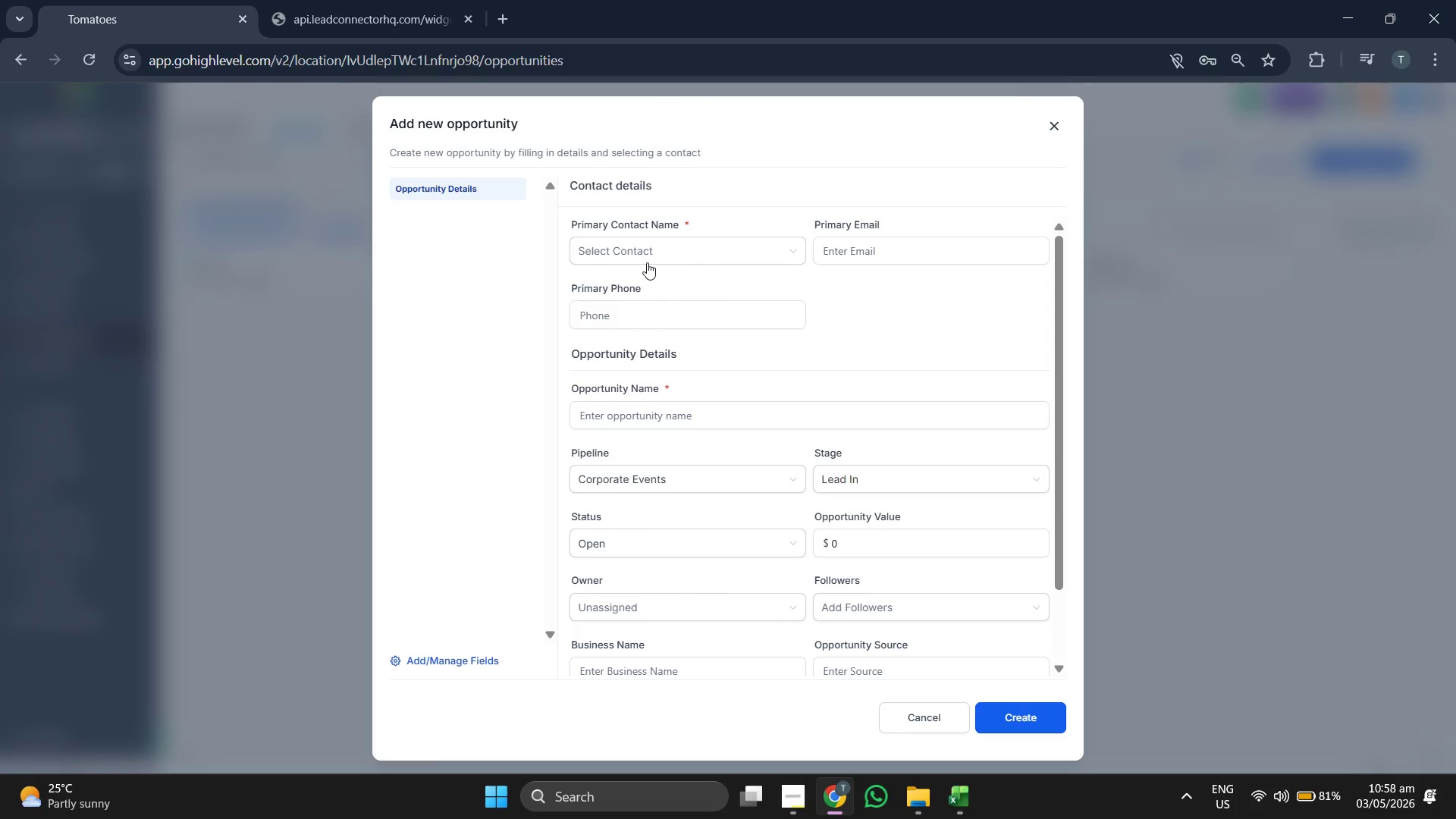 
left_click([647, 262])
 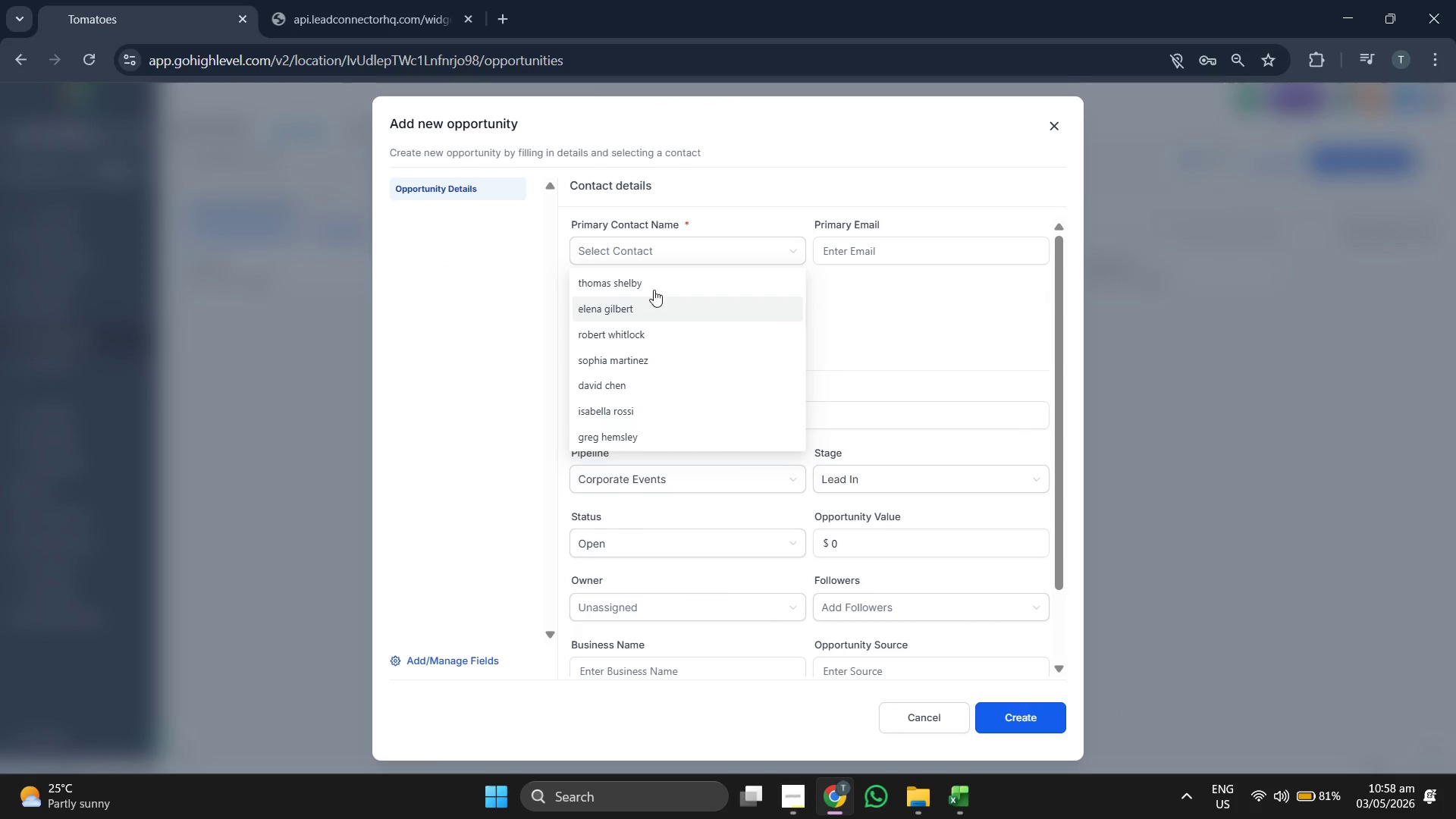 
left_click([654, 287])
 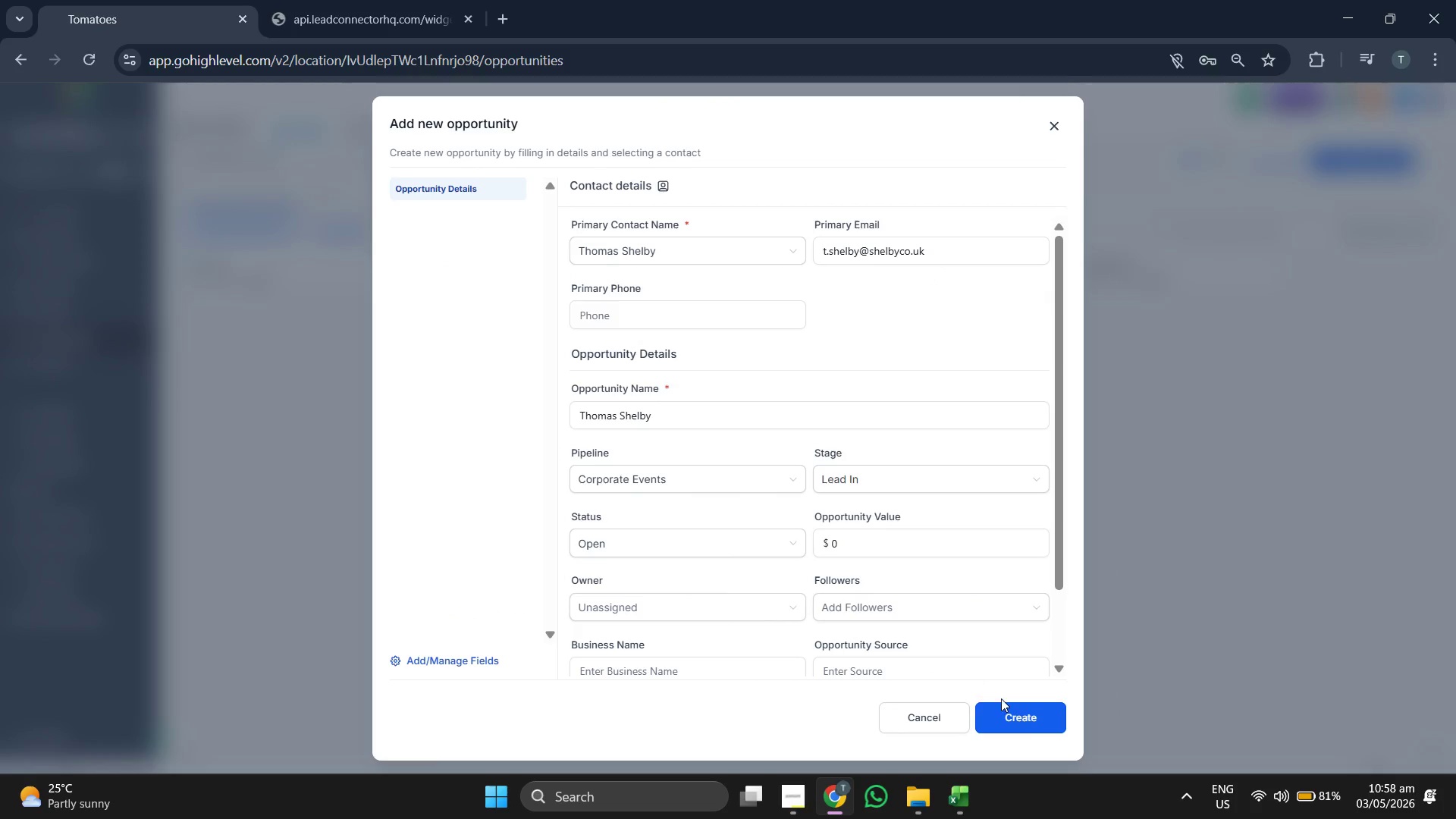 
left_click([1038, 712])
 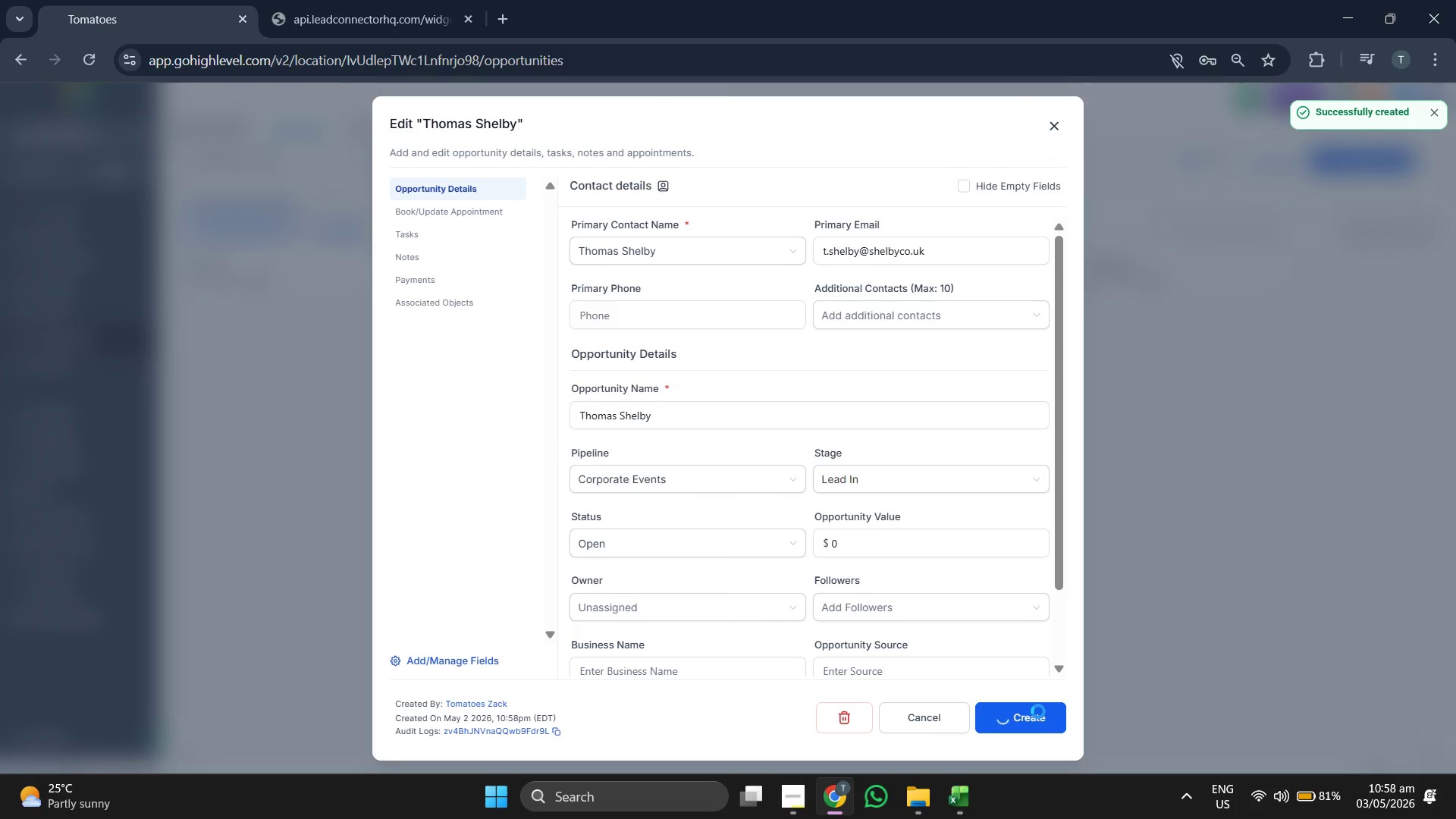 
left_click([1038, 711])
 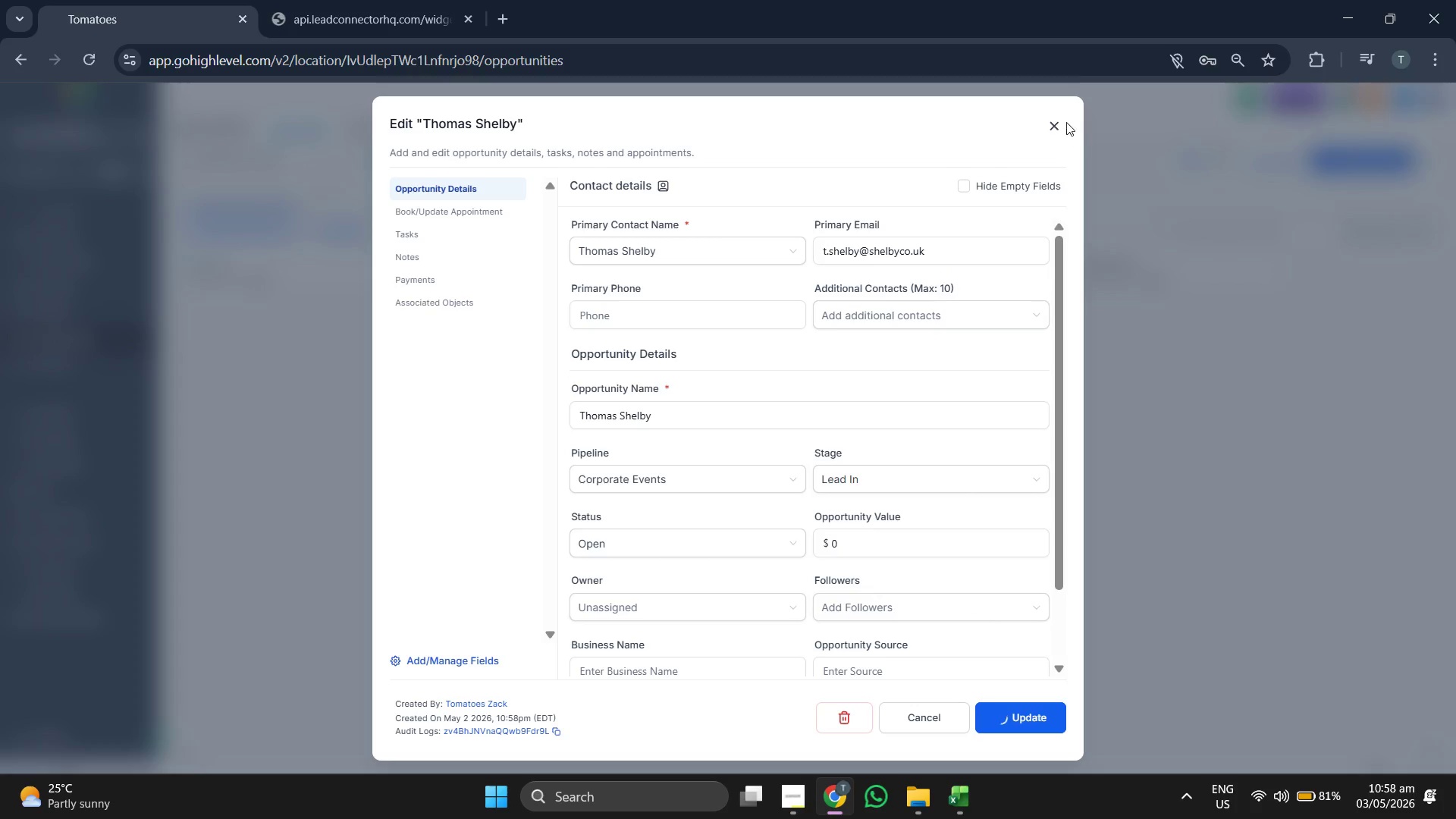 
left_click([1052, 126])
 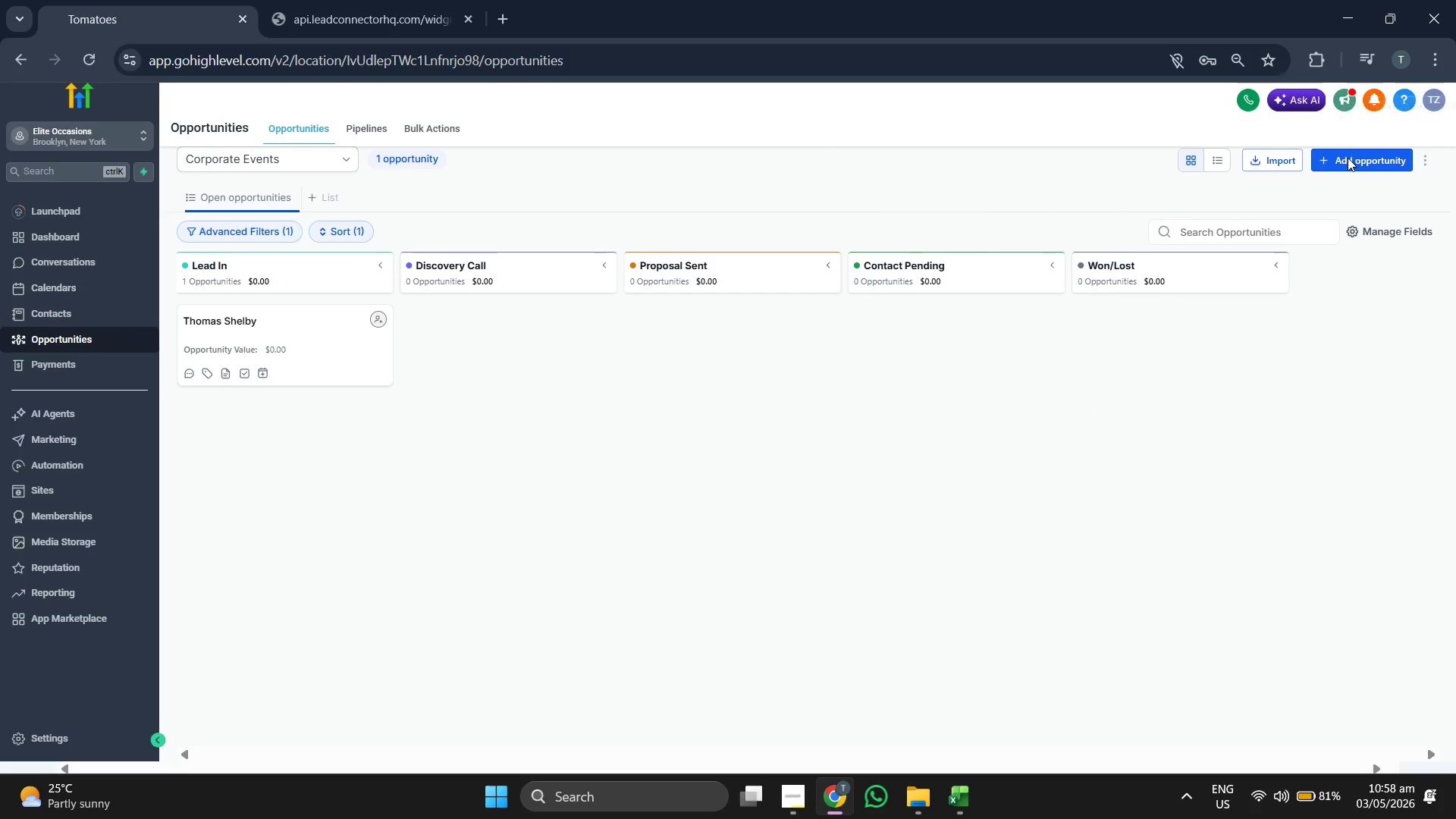 
left_click([1348, 159])
 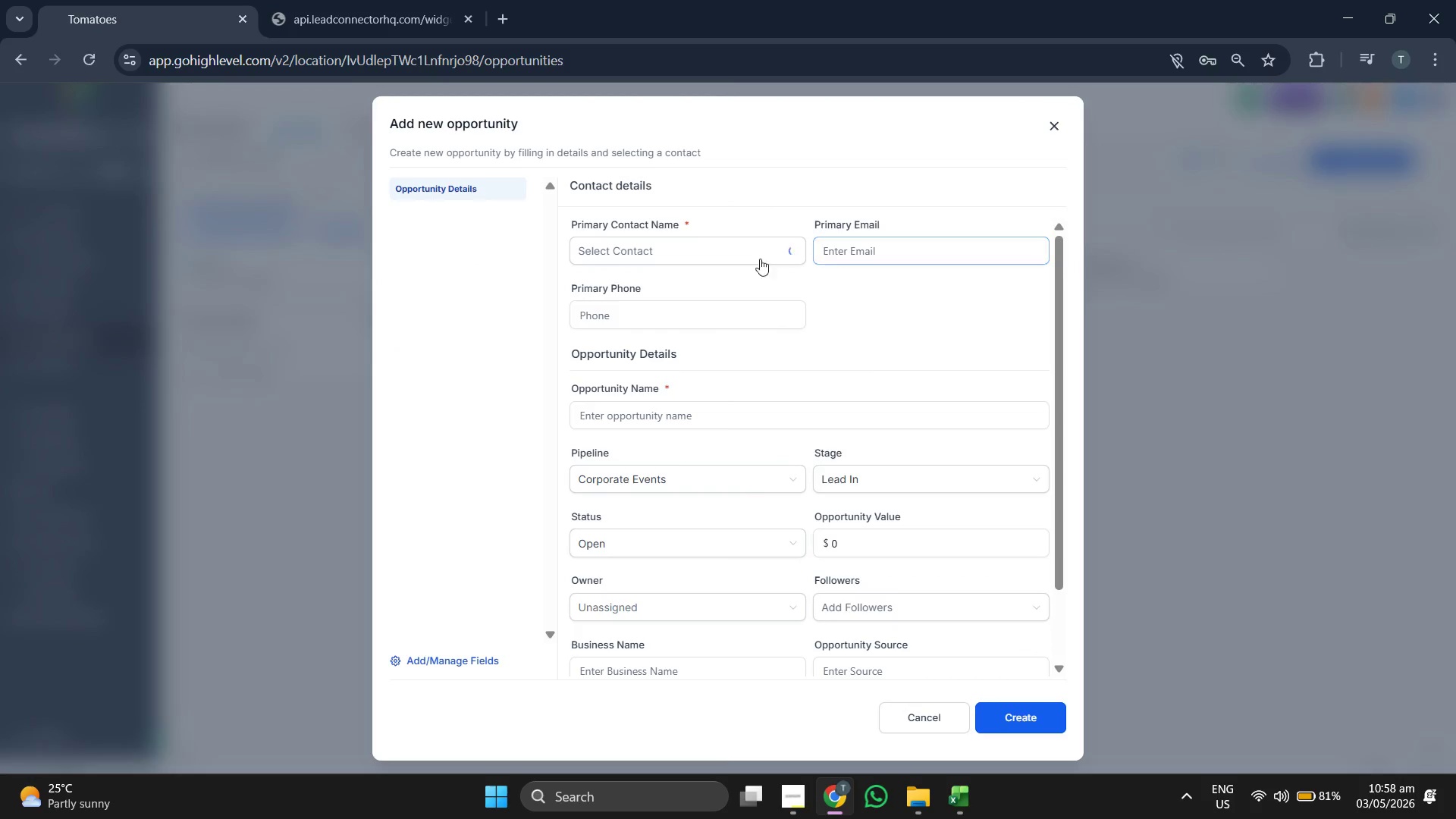 
left_click([734, 258])
 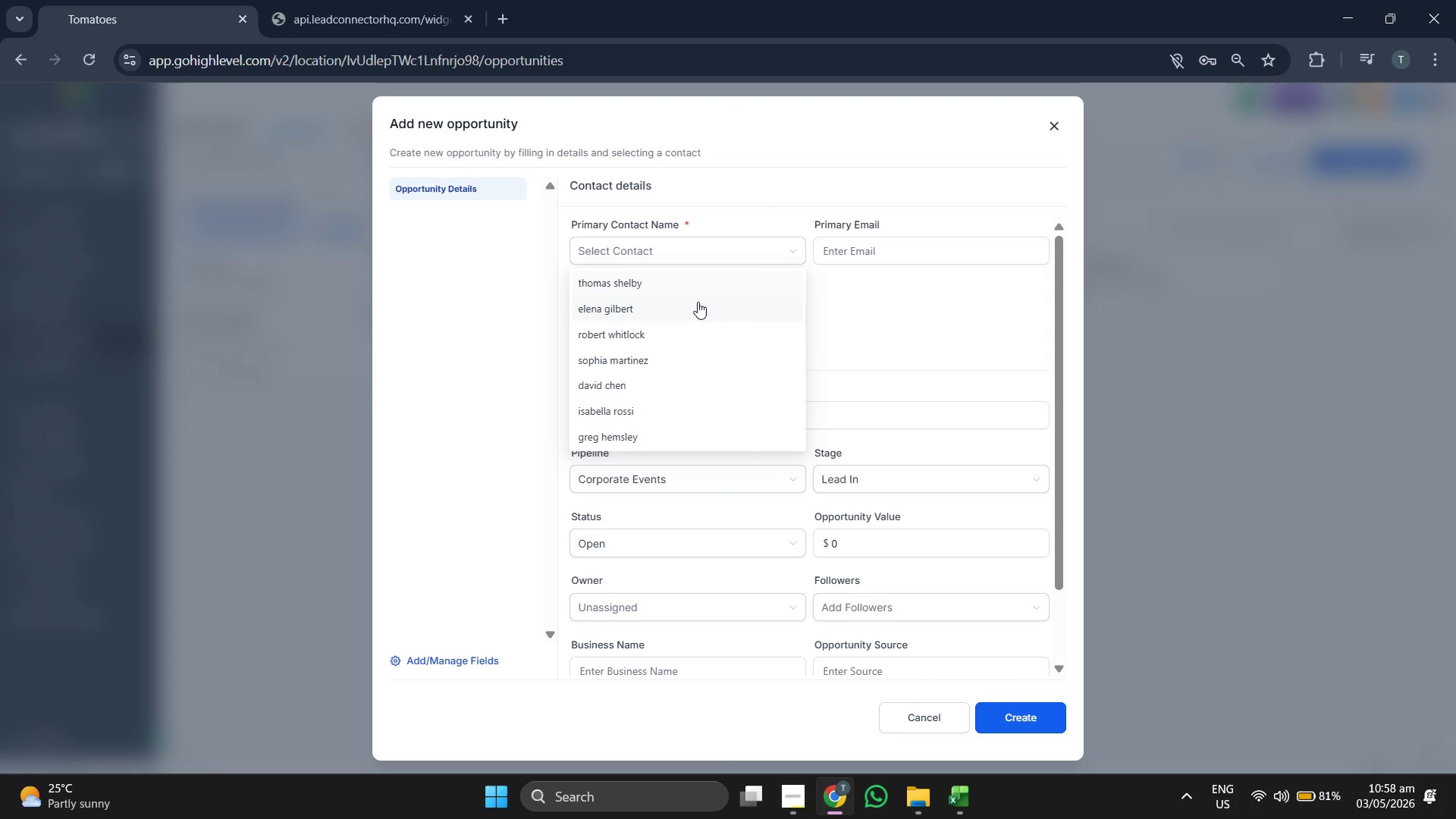 
left_click([698, 303])
 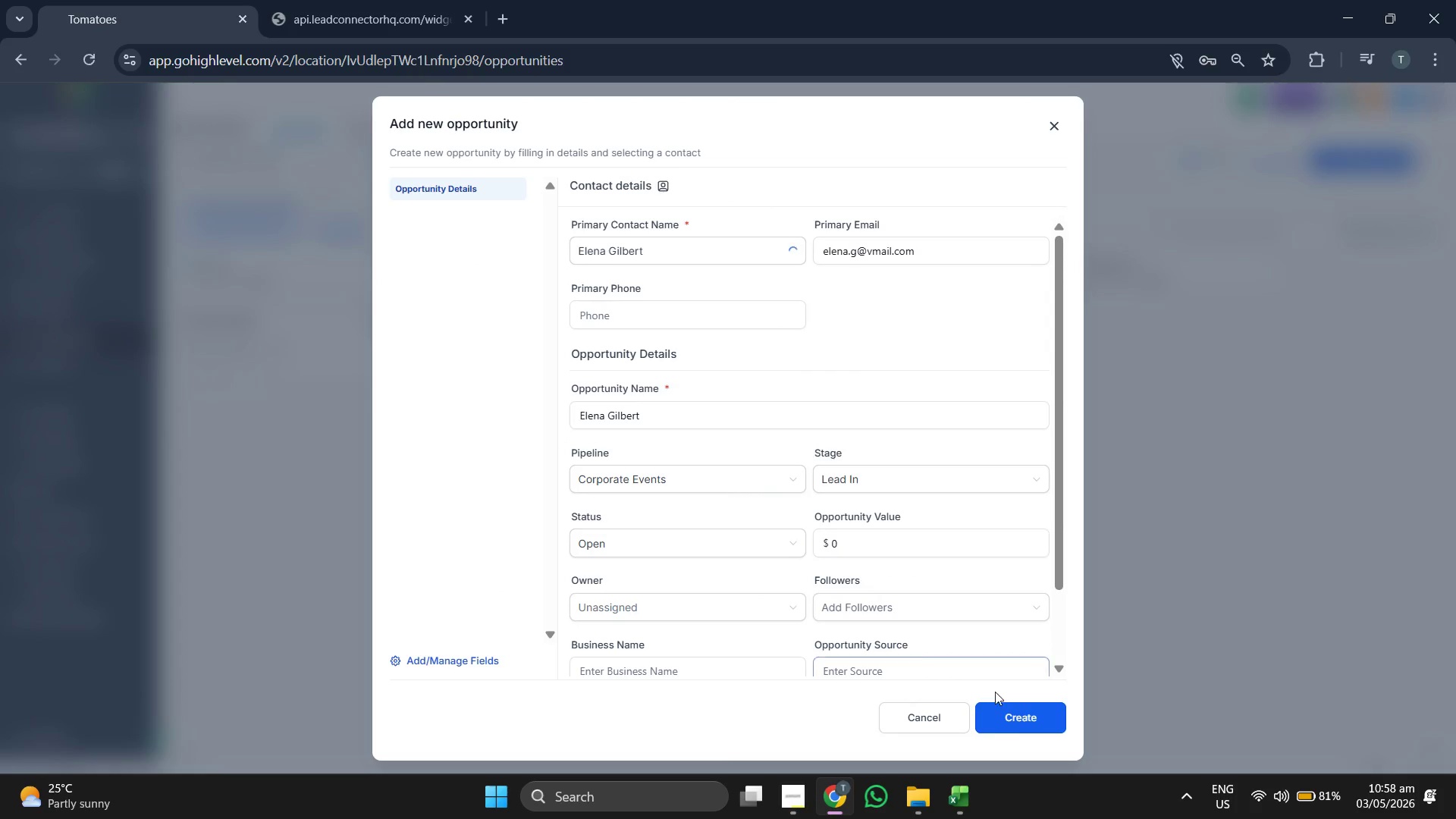 
left_click([1017, 714])
 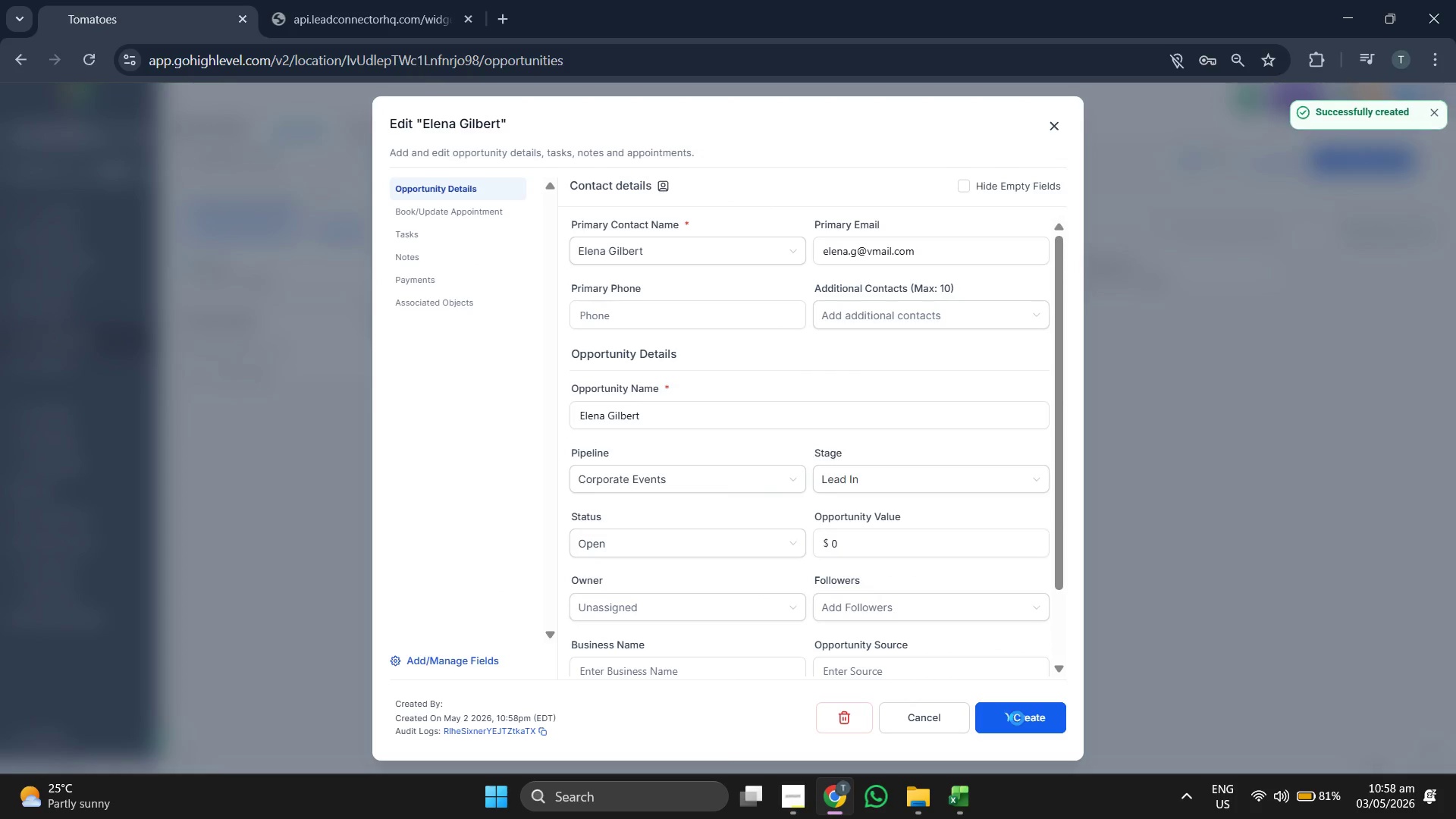 
left_click([1017, 720])
 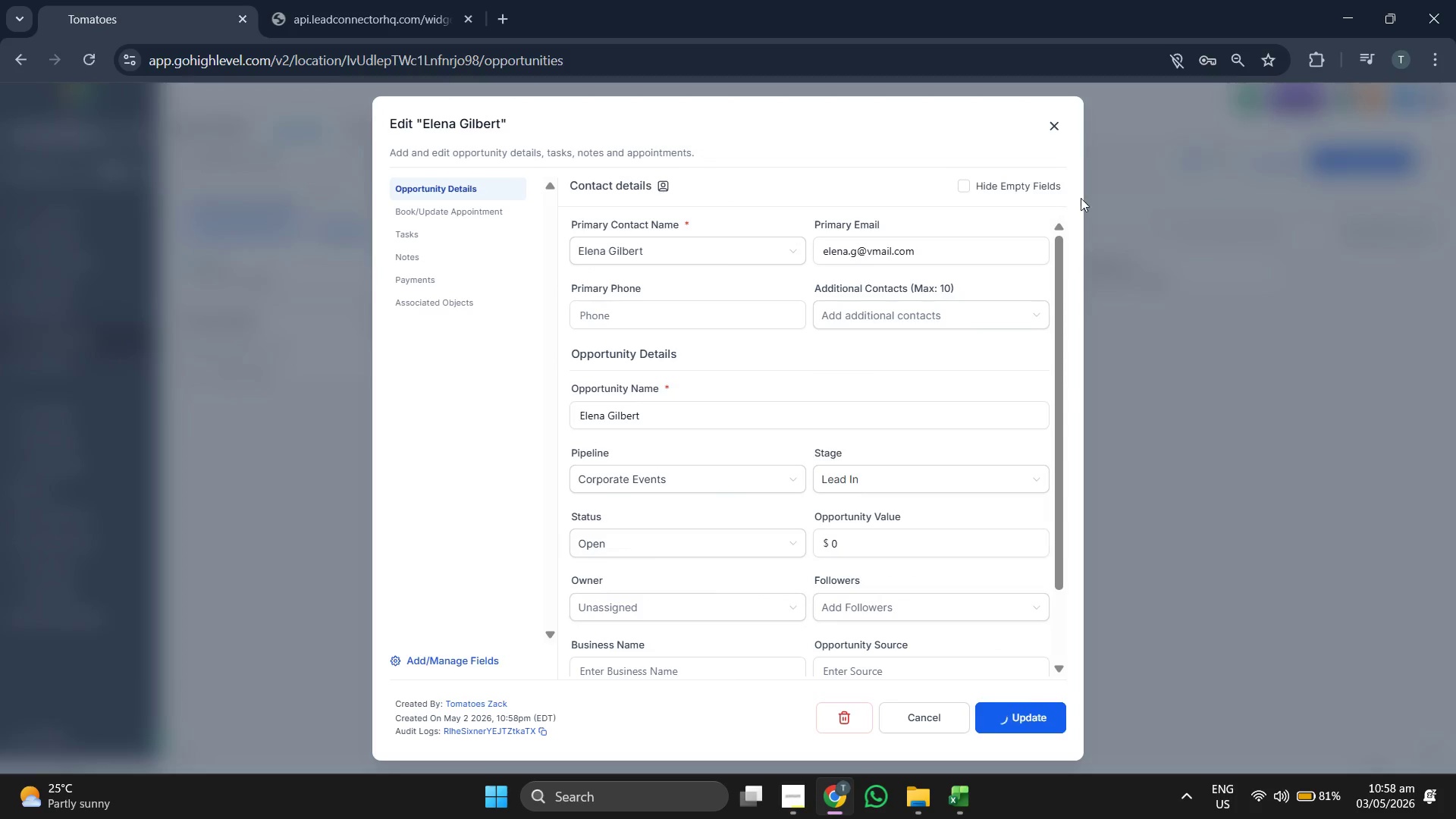 
left_click([1054, 130])
 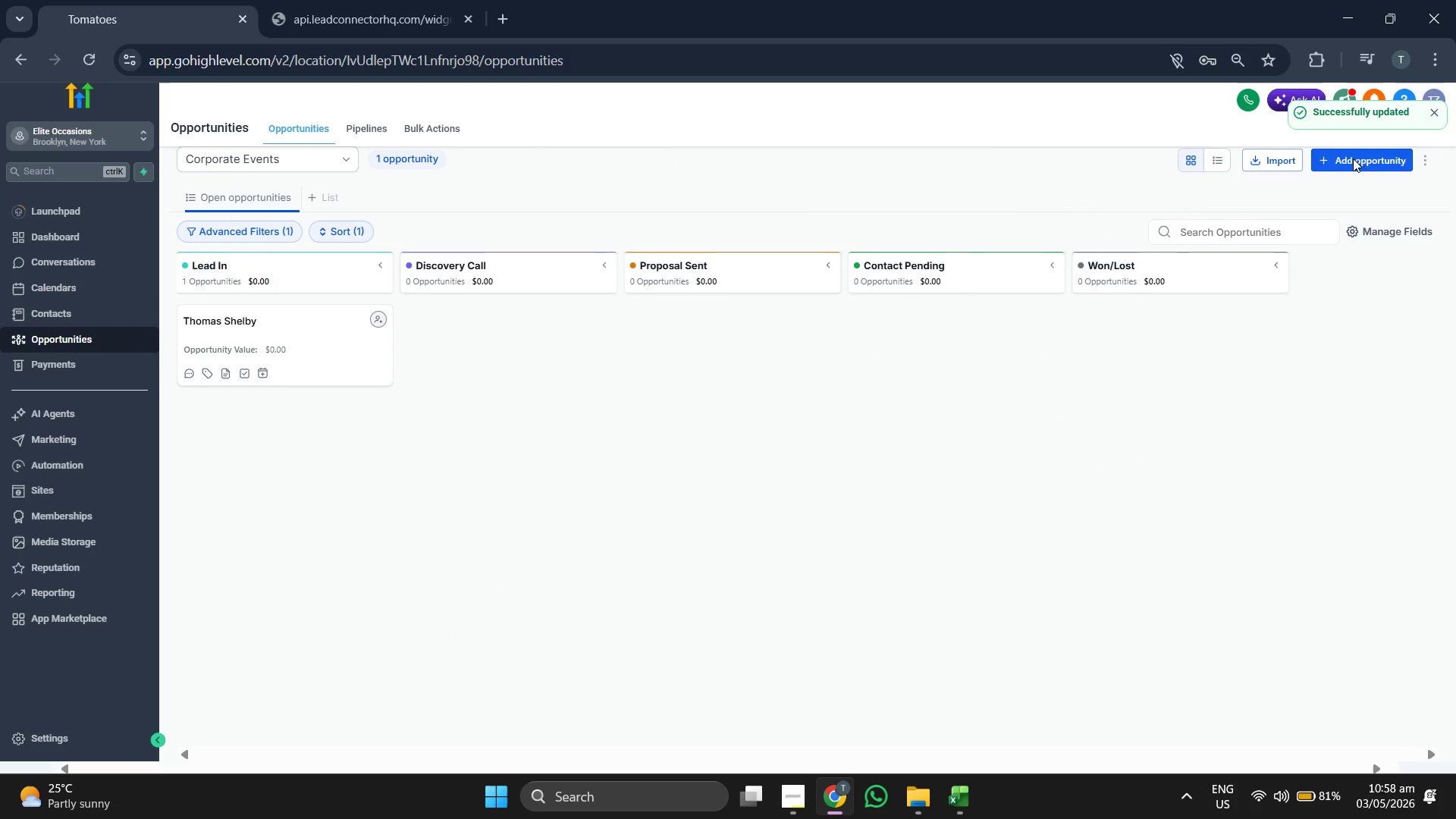 
left_click([1353, 158])
 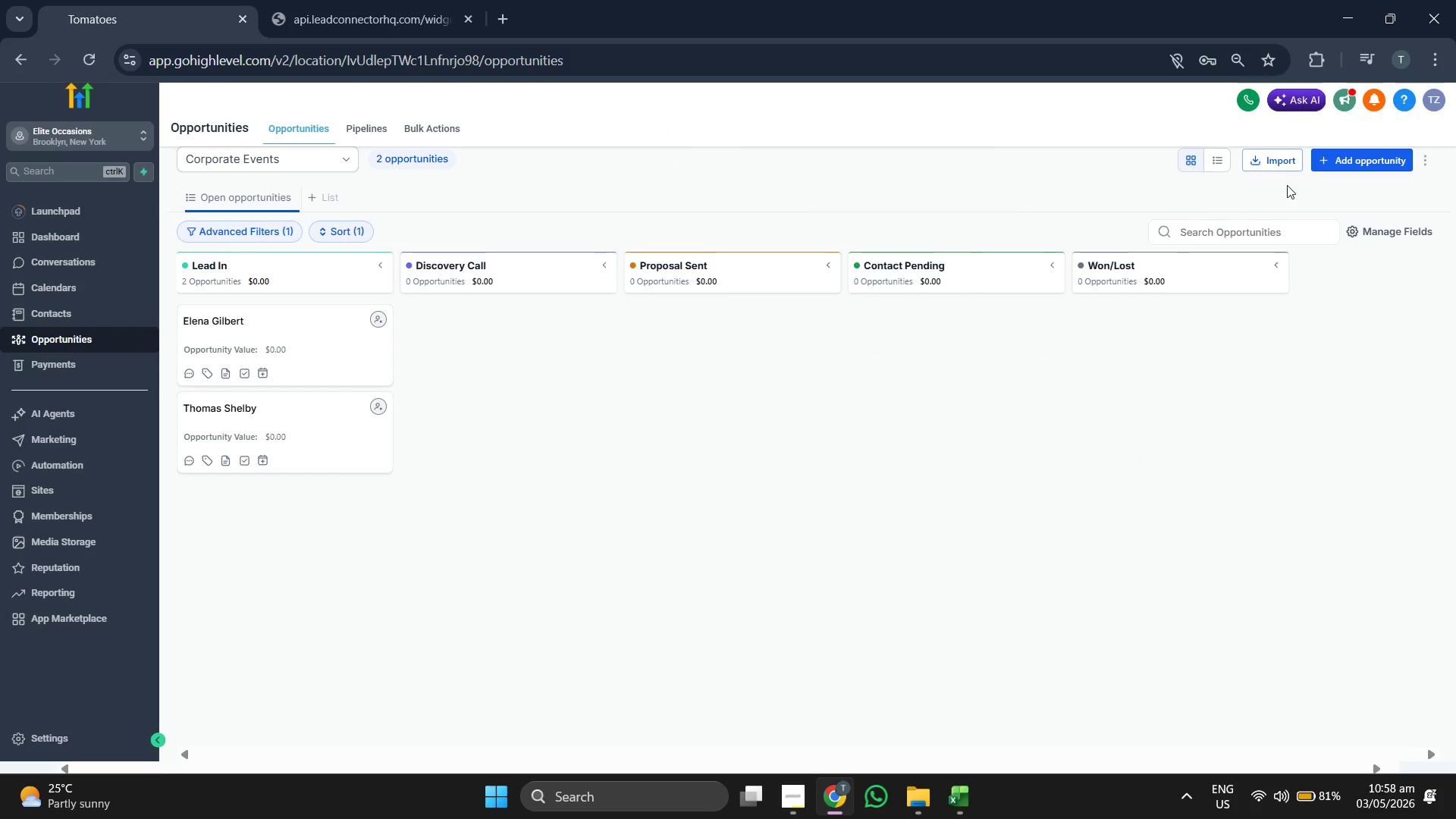 
left_click([1328, 168])
 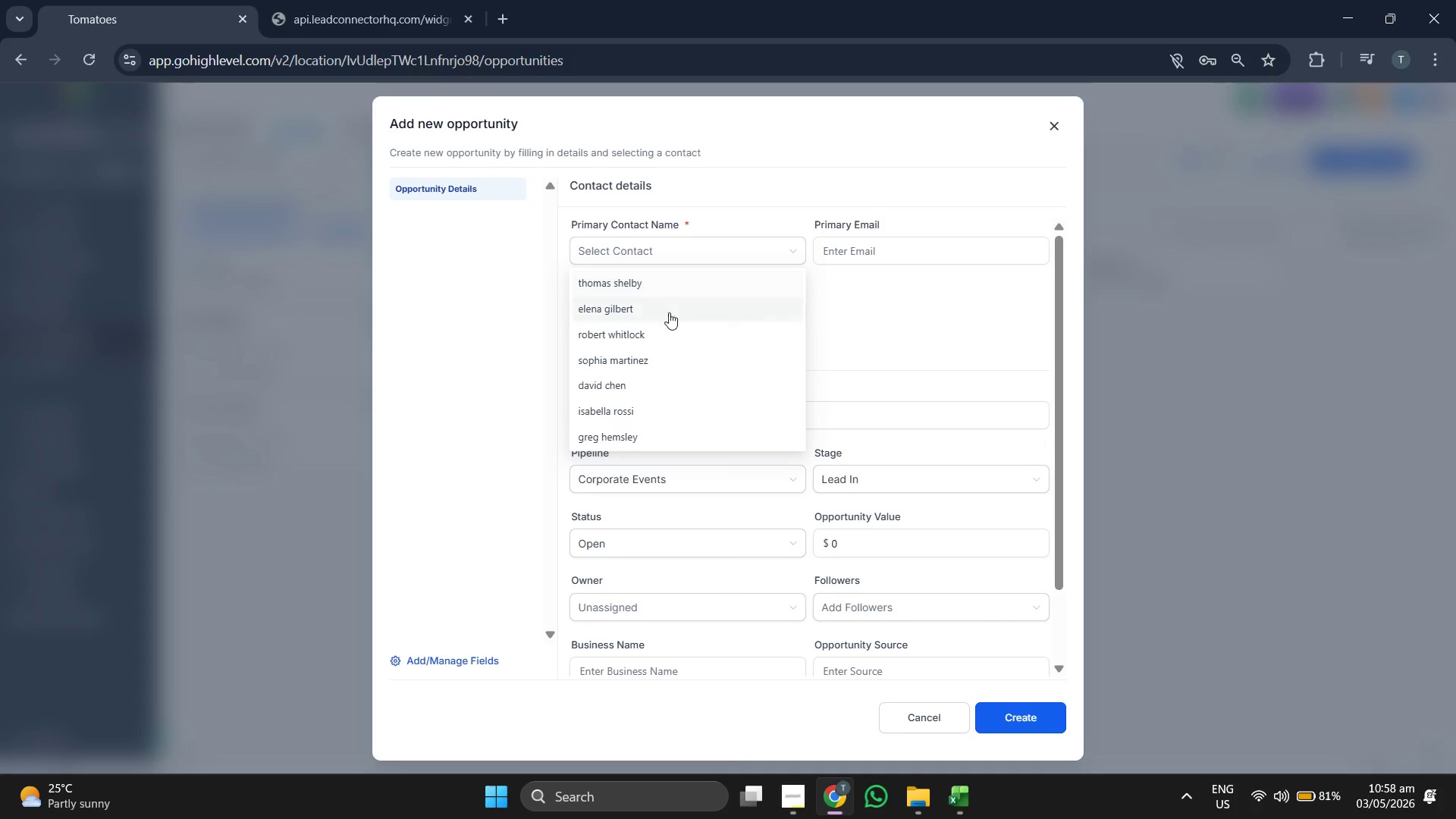 
left_click([667, 340])
 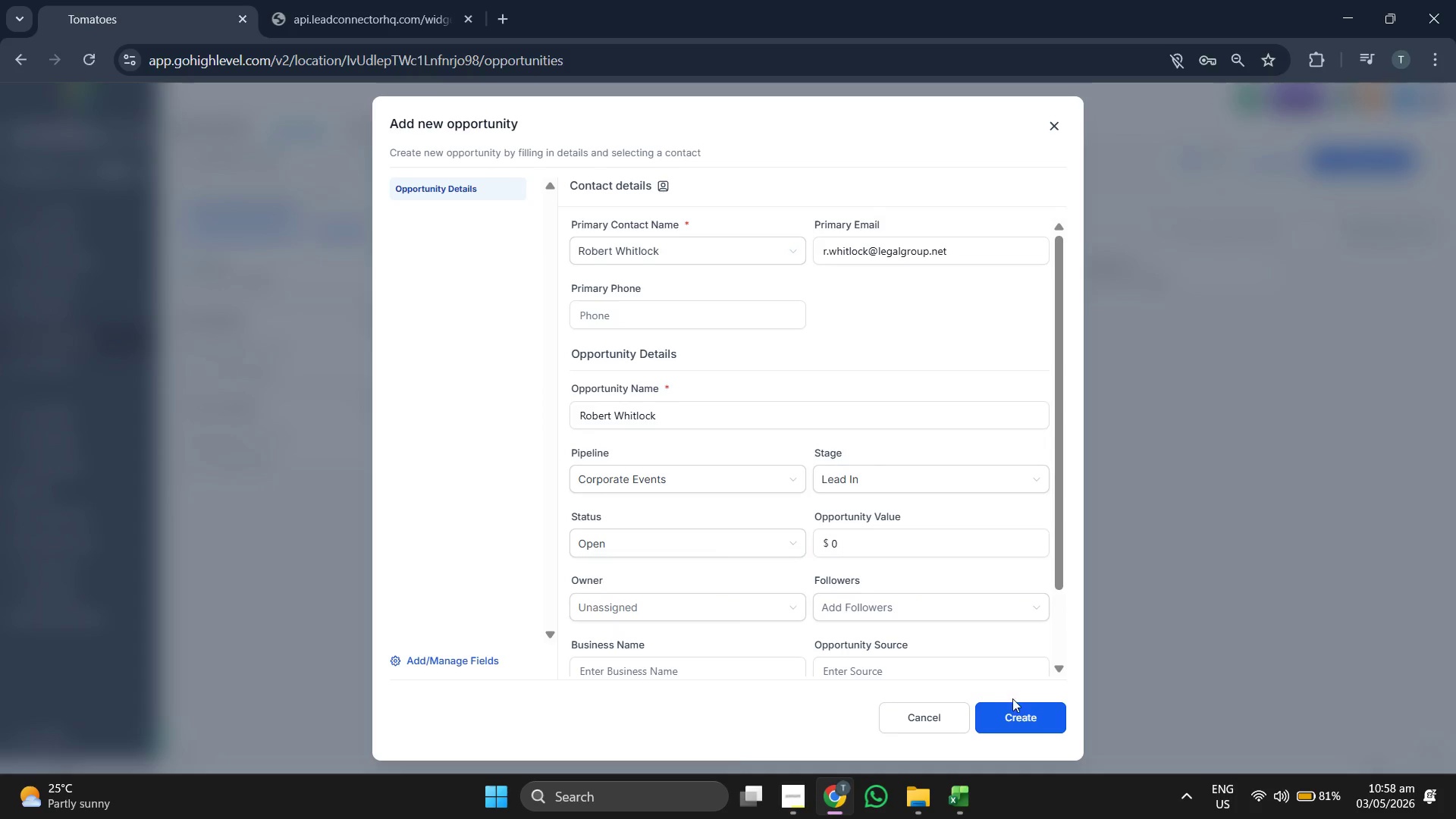 
left_click([1014, 709])
 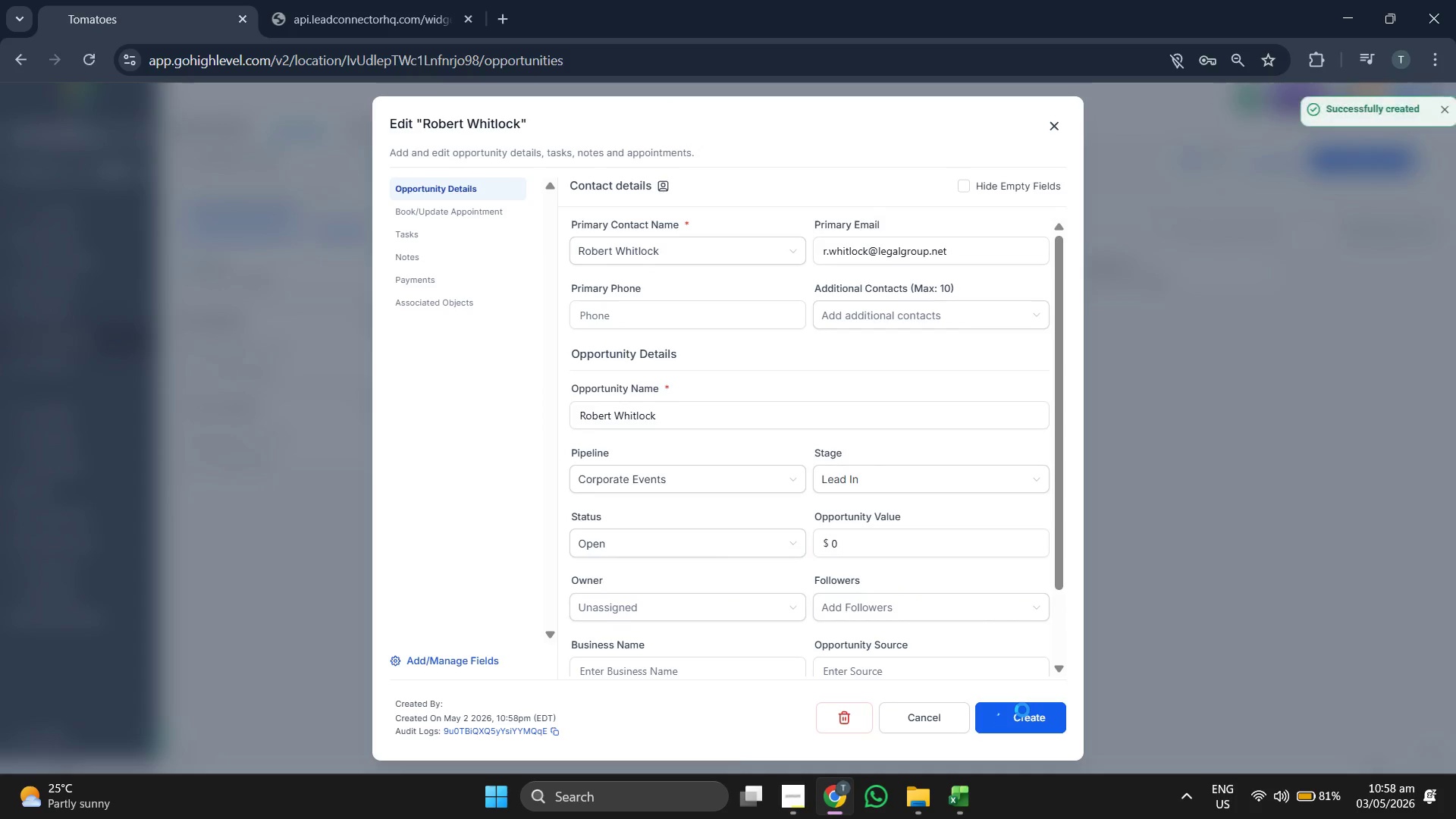 
left_click([1031, 717])
 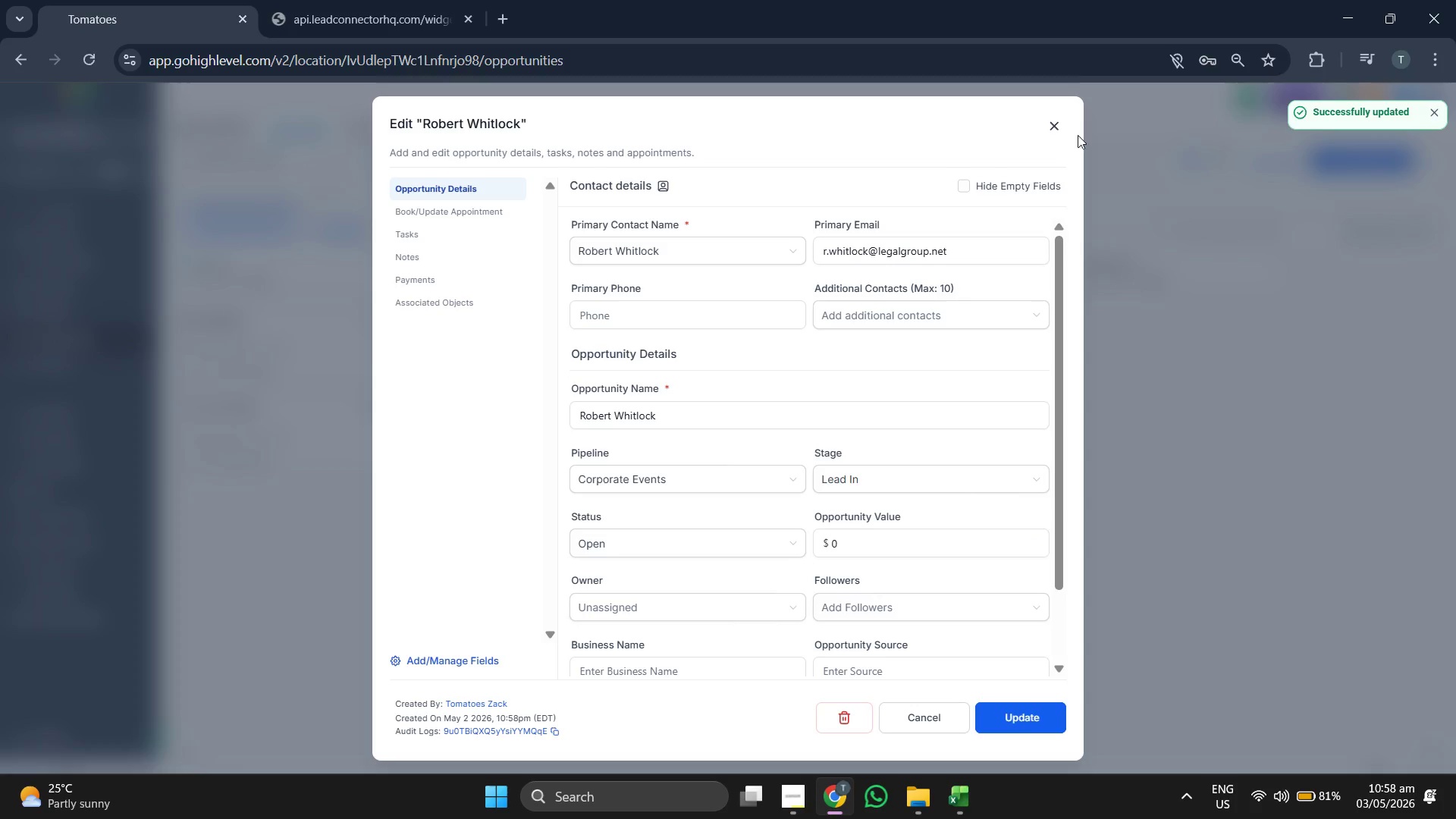 
left_click([1043, 124])
 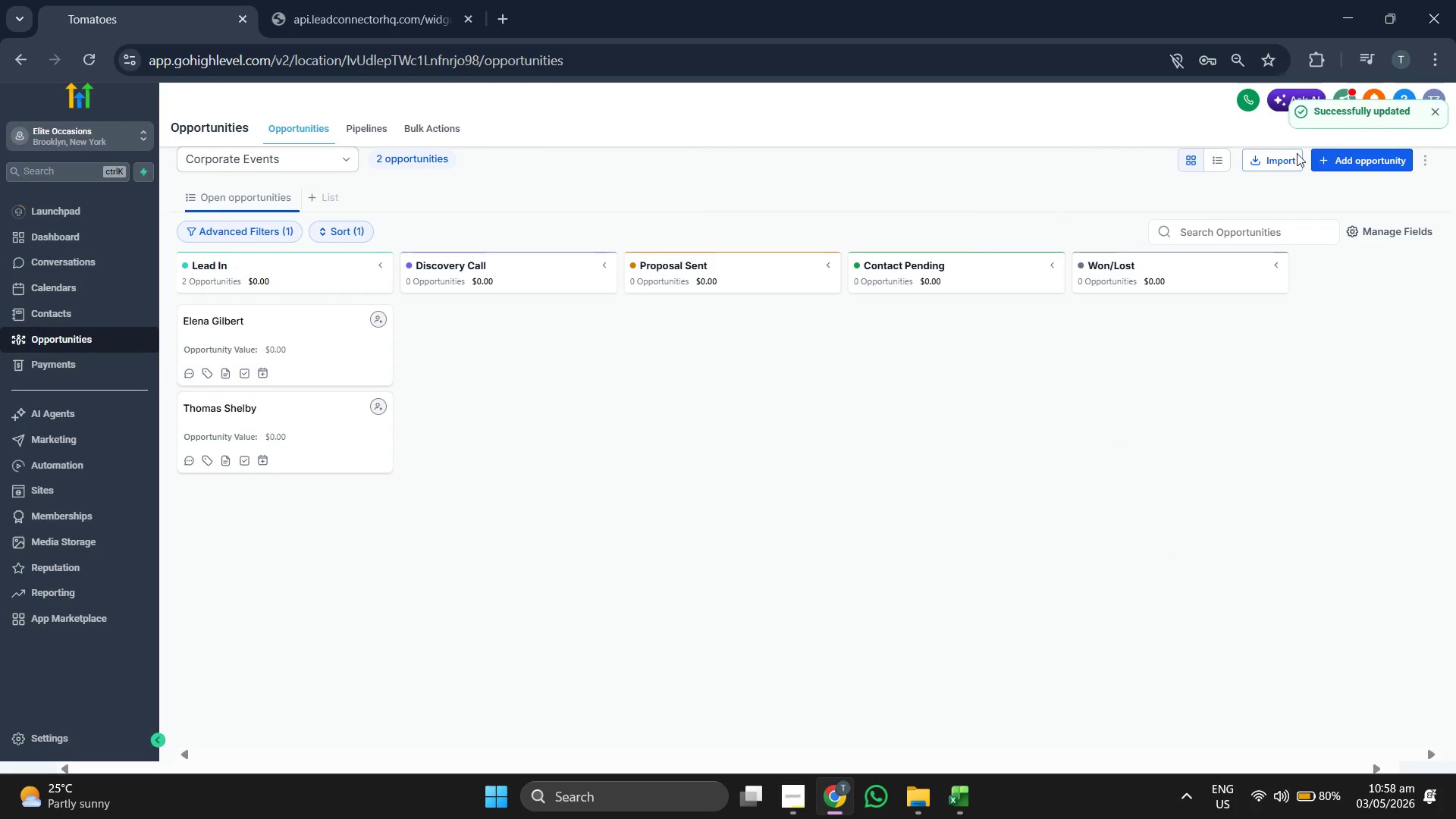 
left_click([1343, 158])
 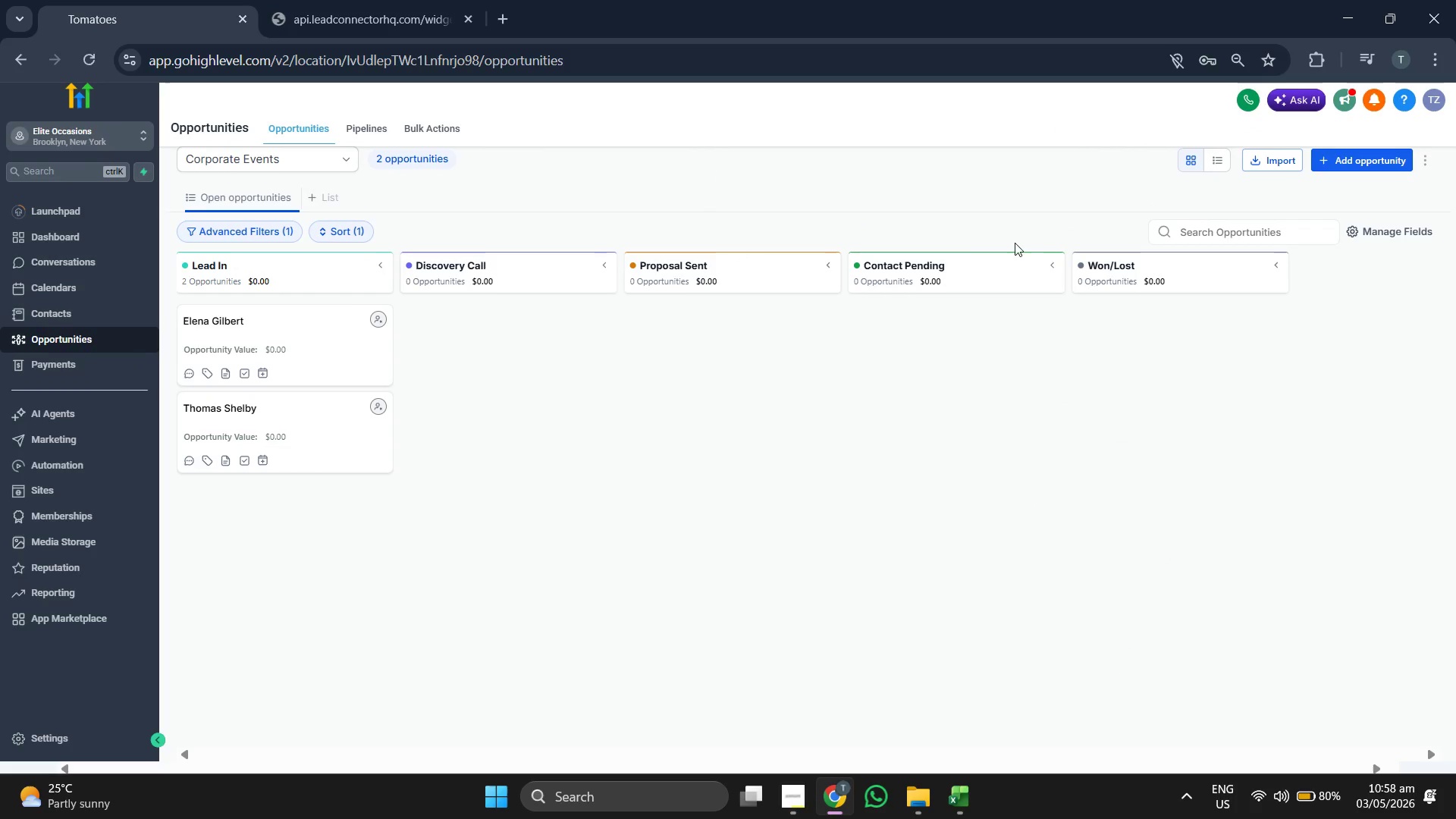 
left_click([1378, 157])
 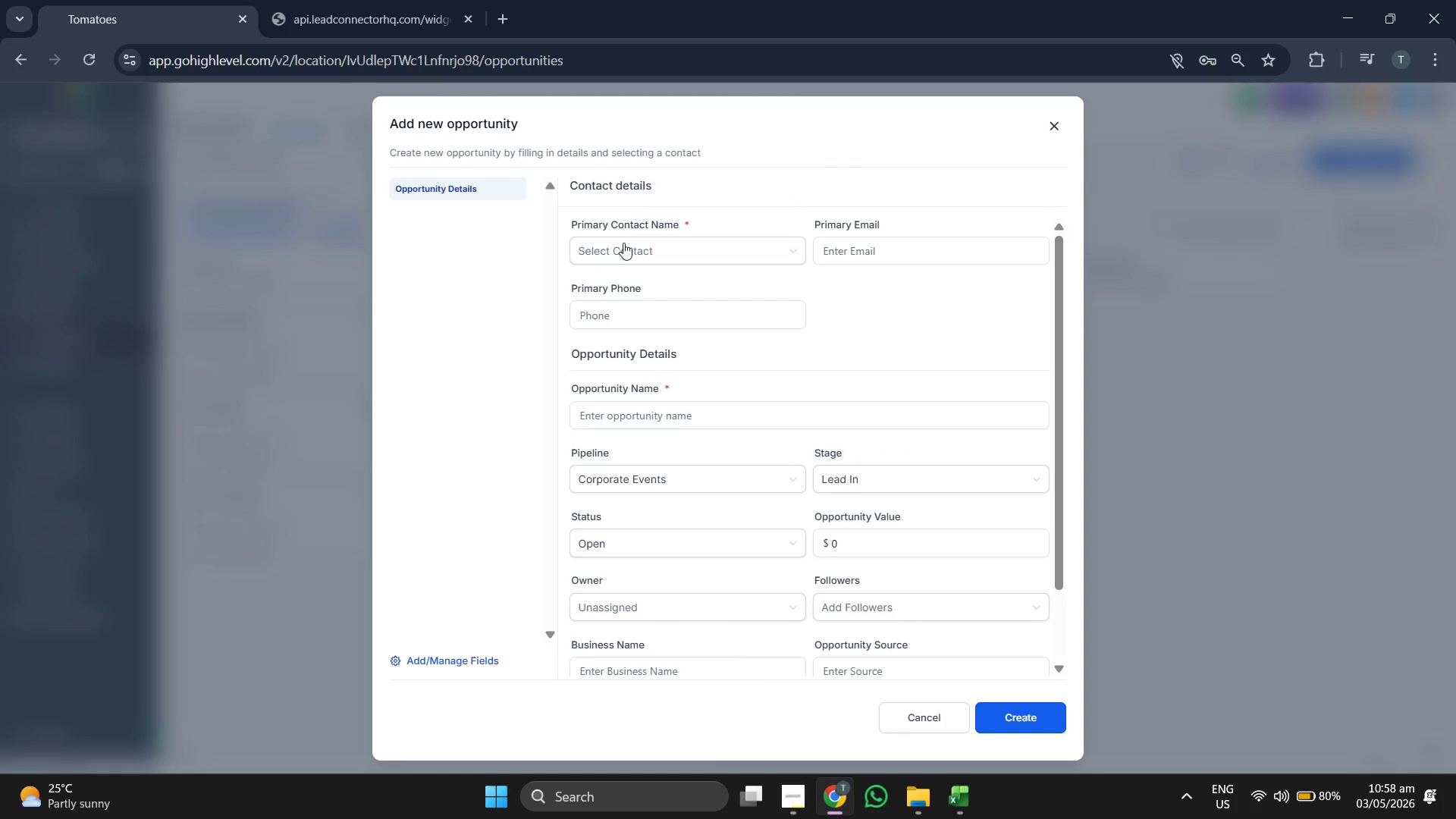 
left_click([630, 251])
 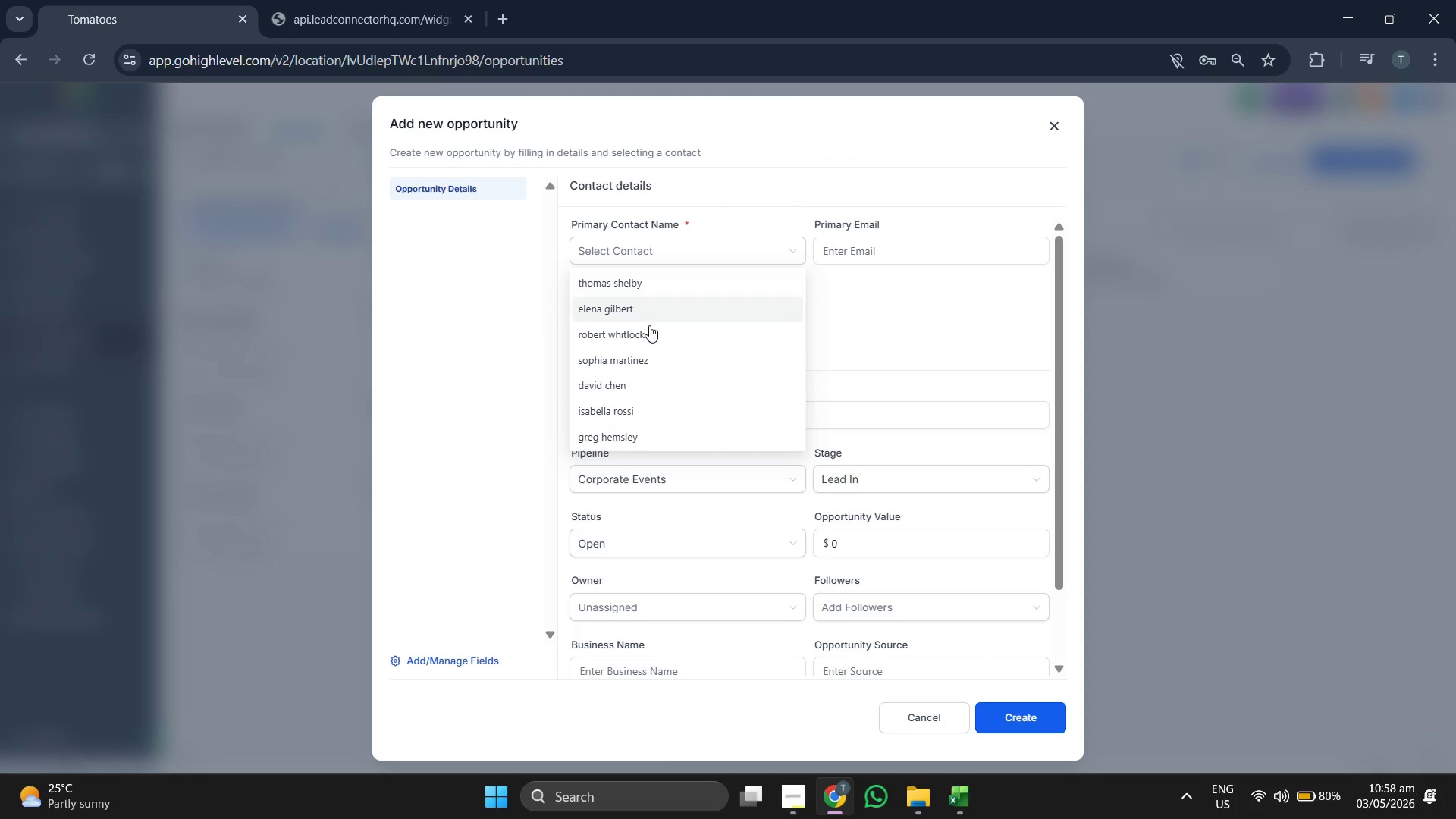 
left_click([648, 328])
 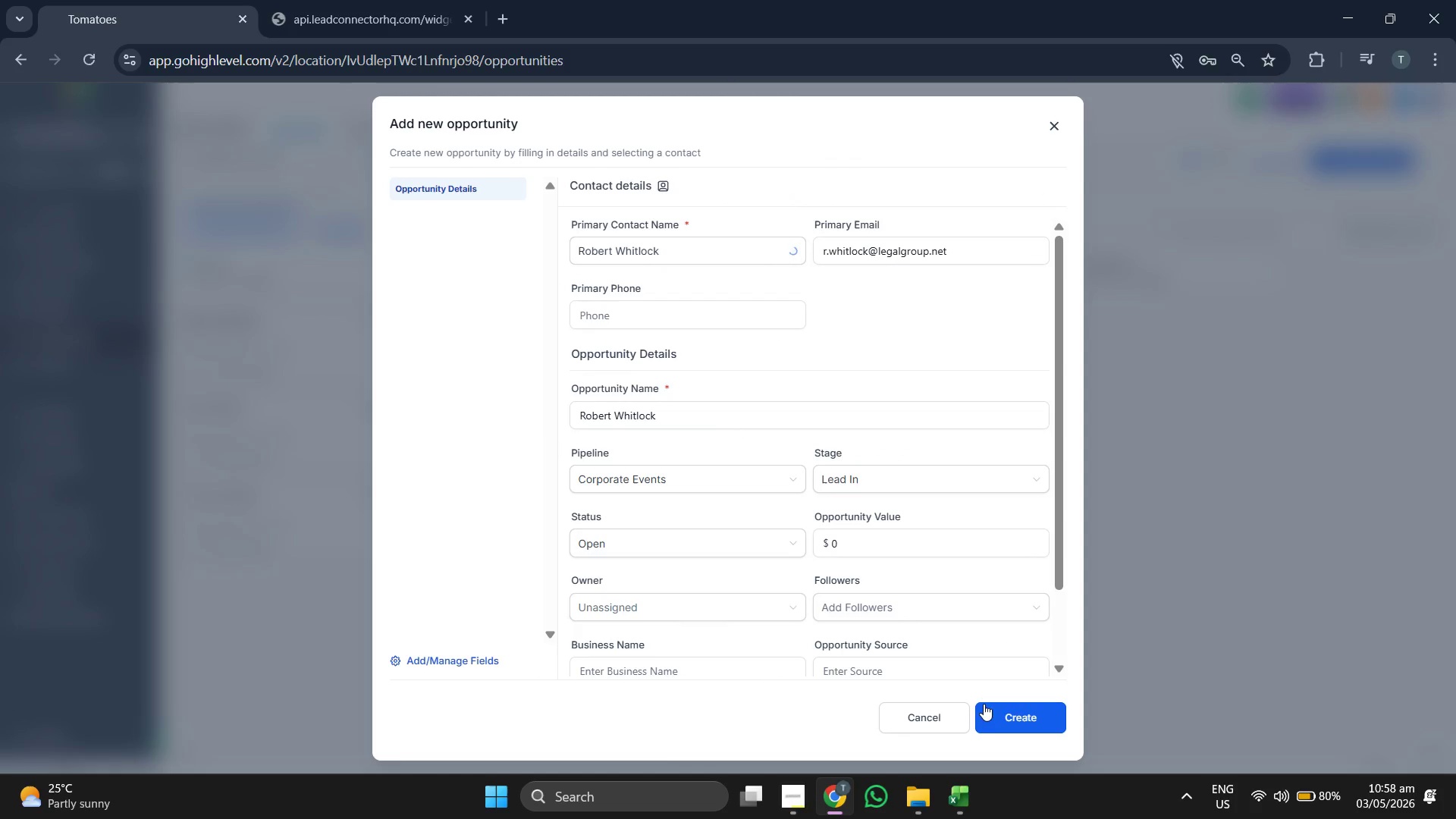 
left_click([996, 713])
 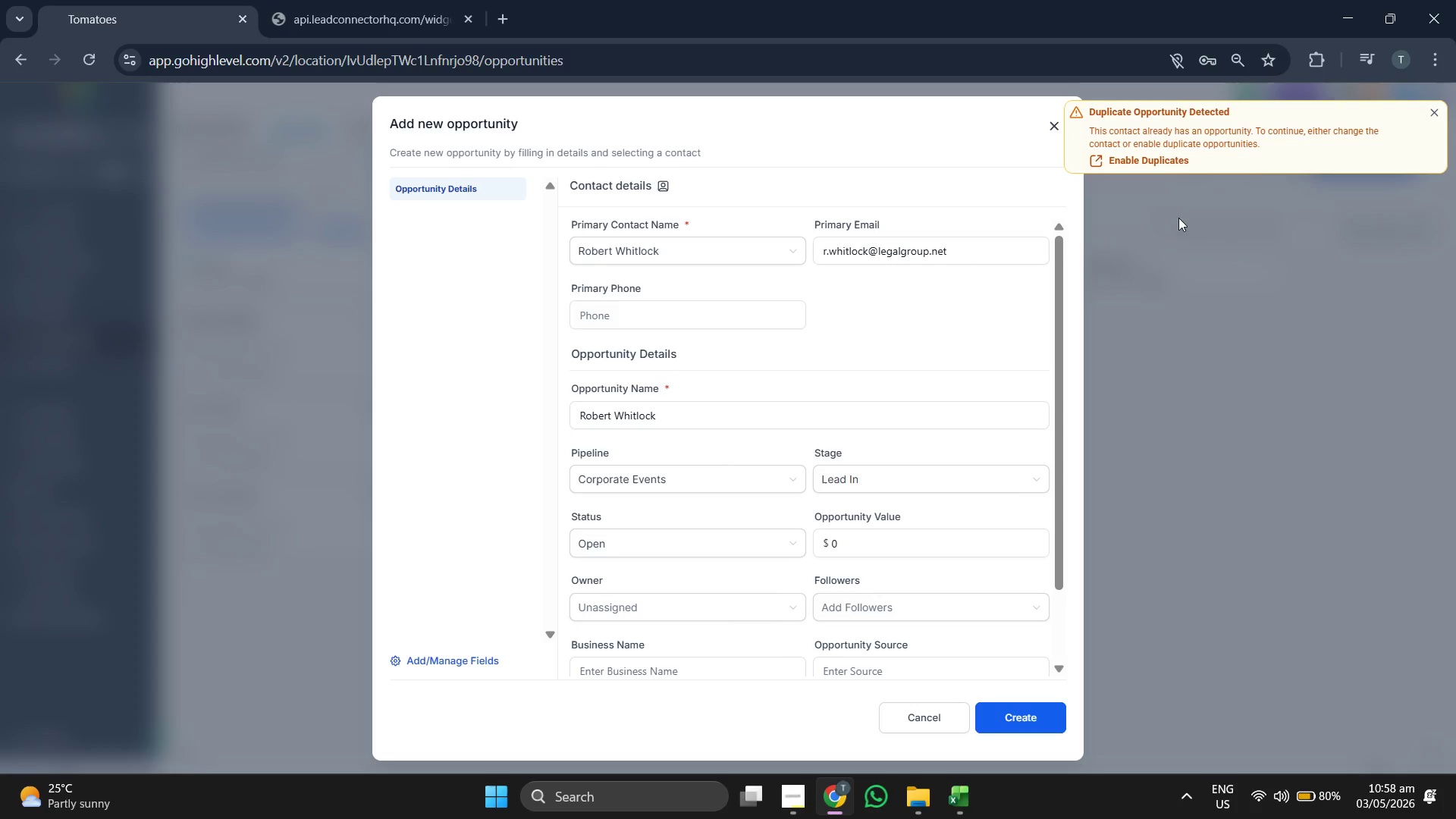 
left_click([1445, 106])
 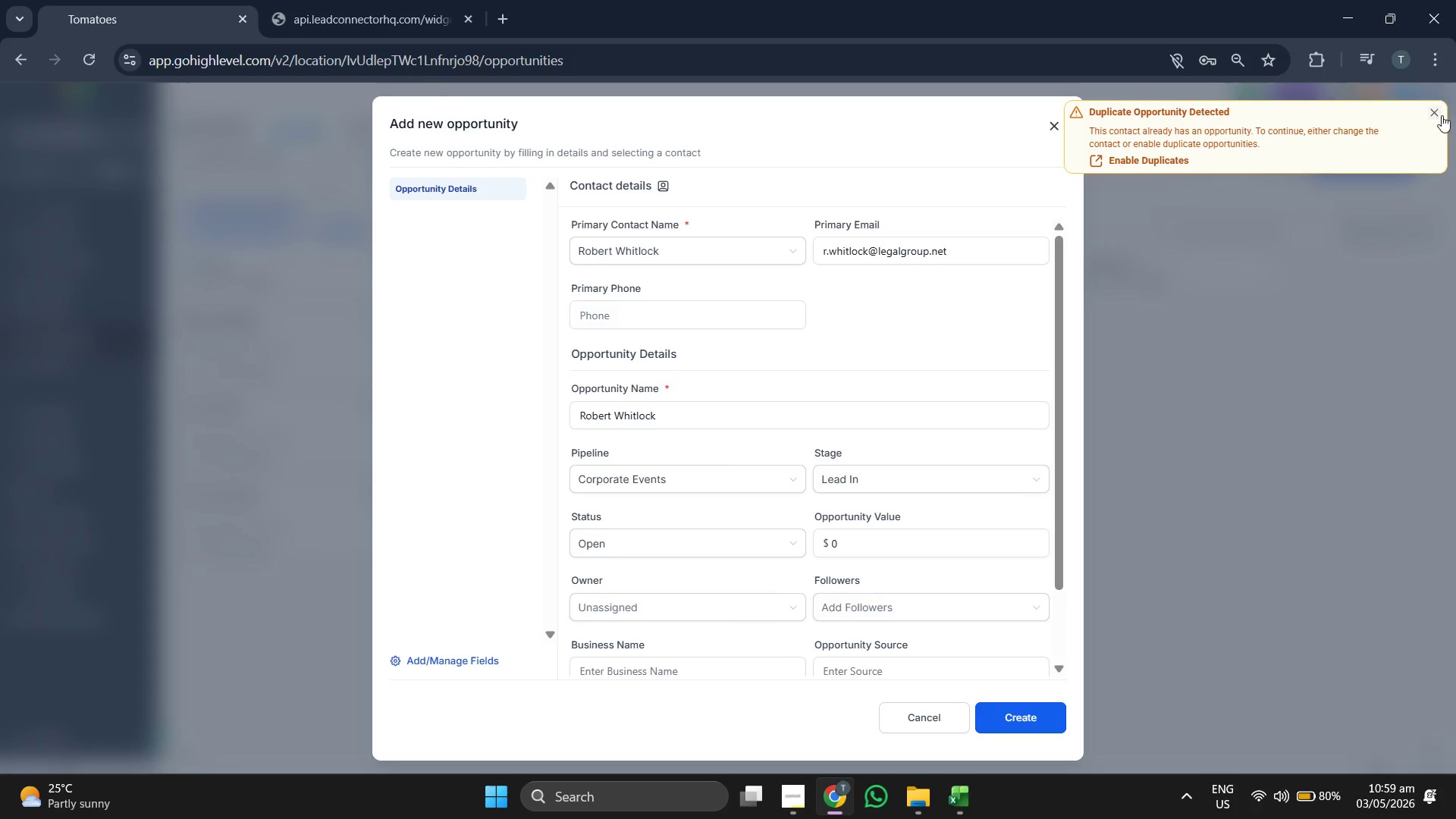 
left_click([1441, 115])
 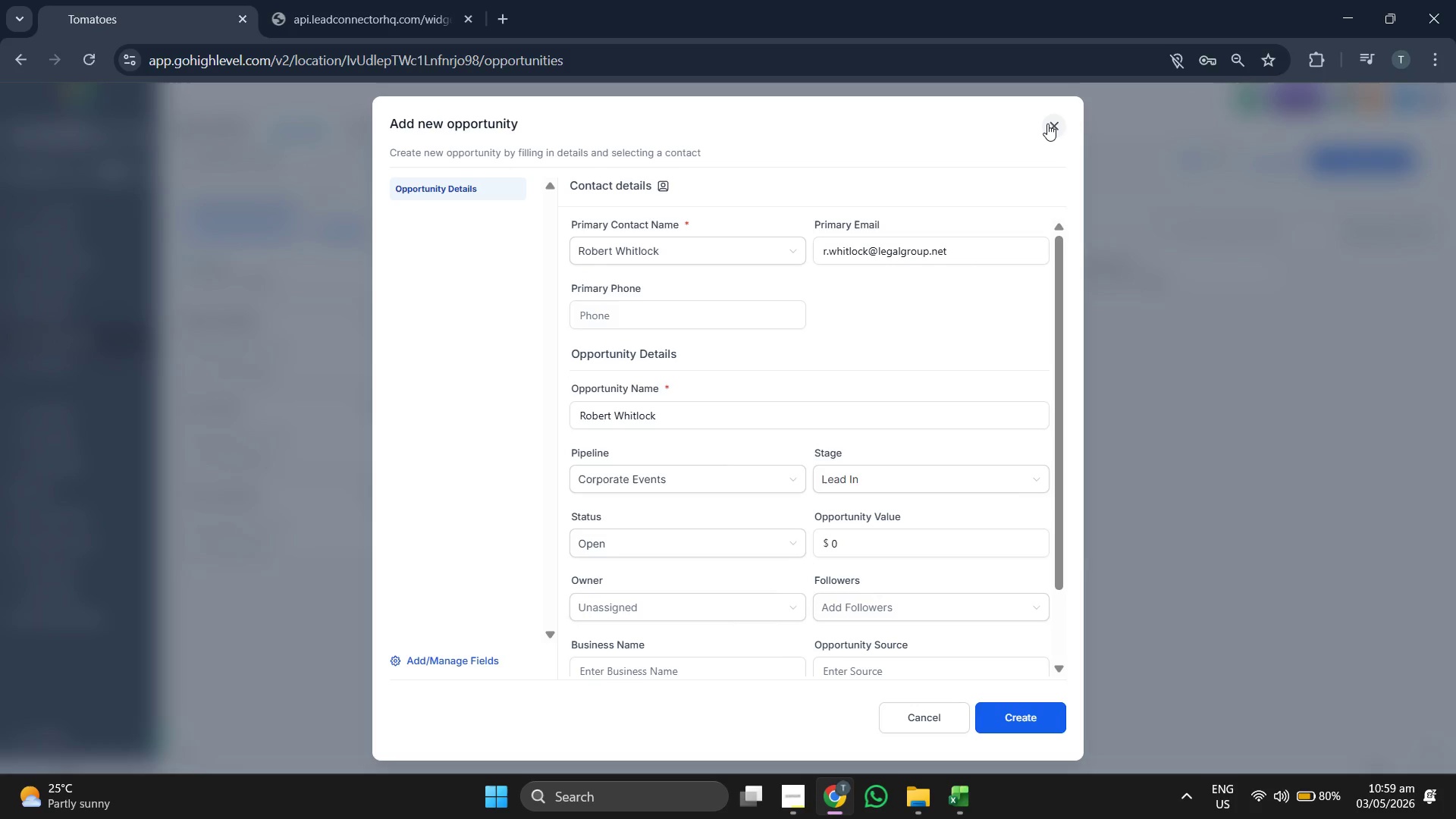 
left_click([1047, 125])
 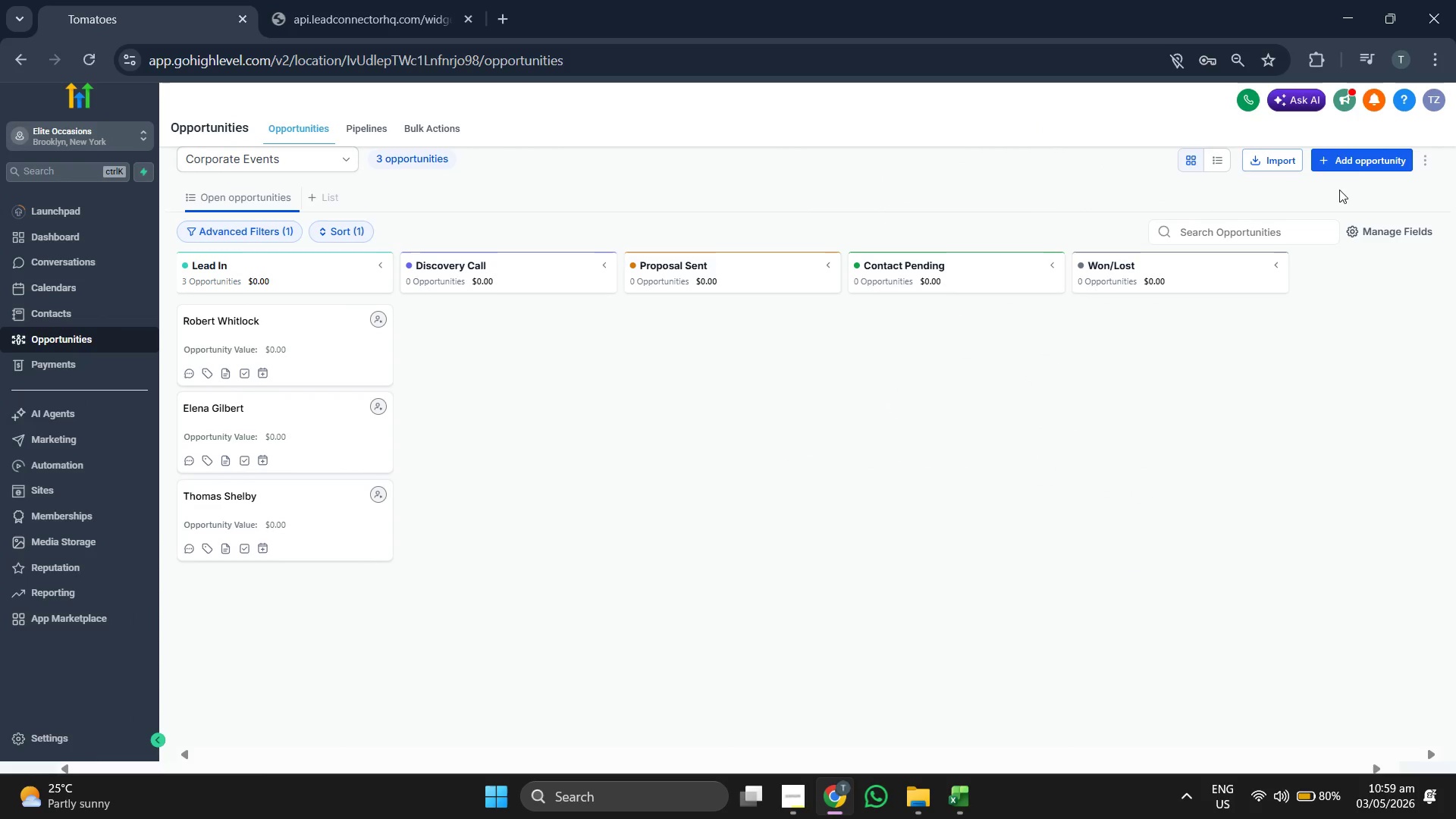 
left_click([1369, 165])
 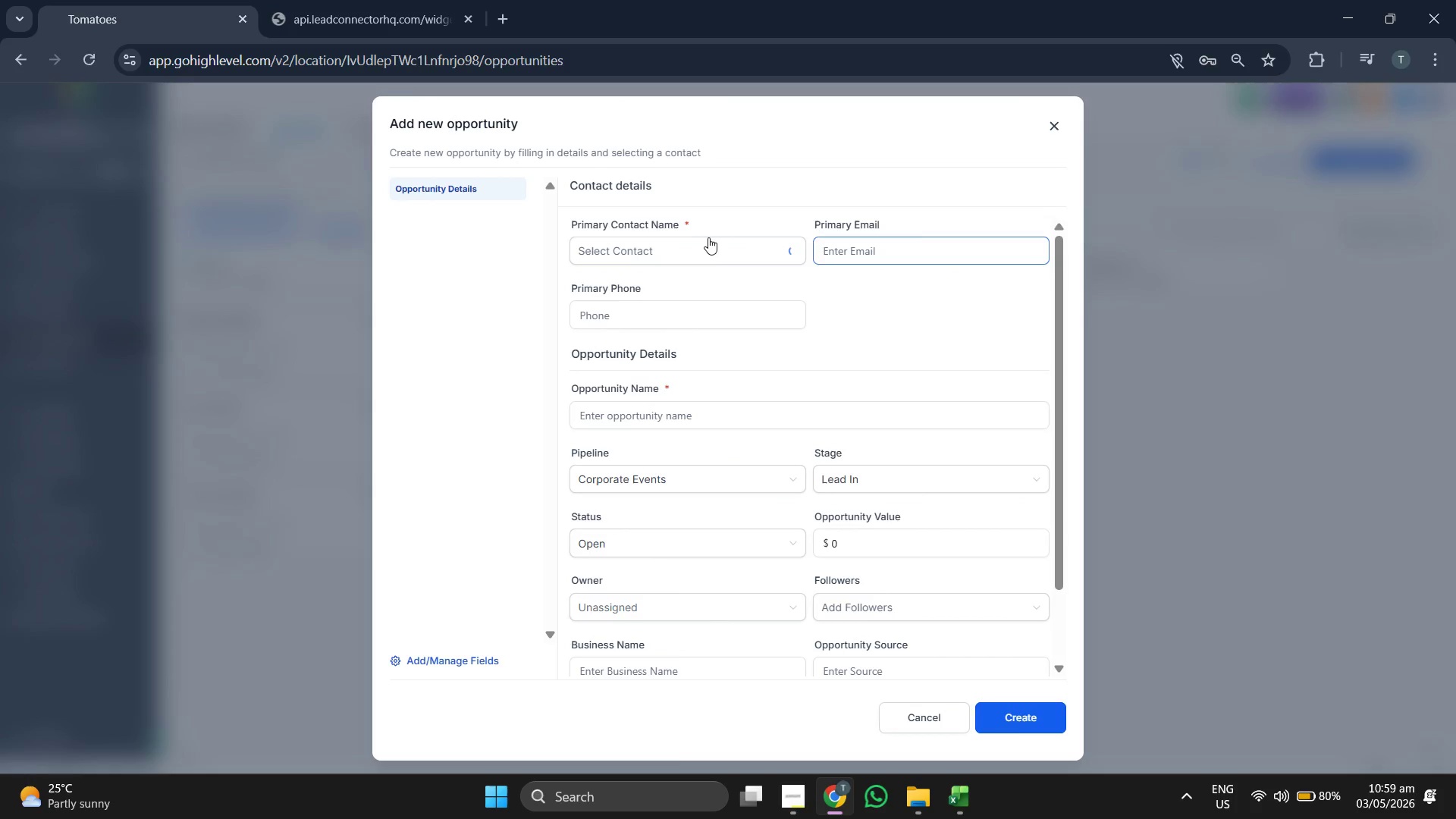 
left_click([704, 238])
 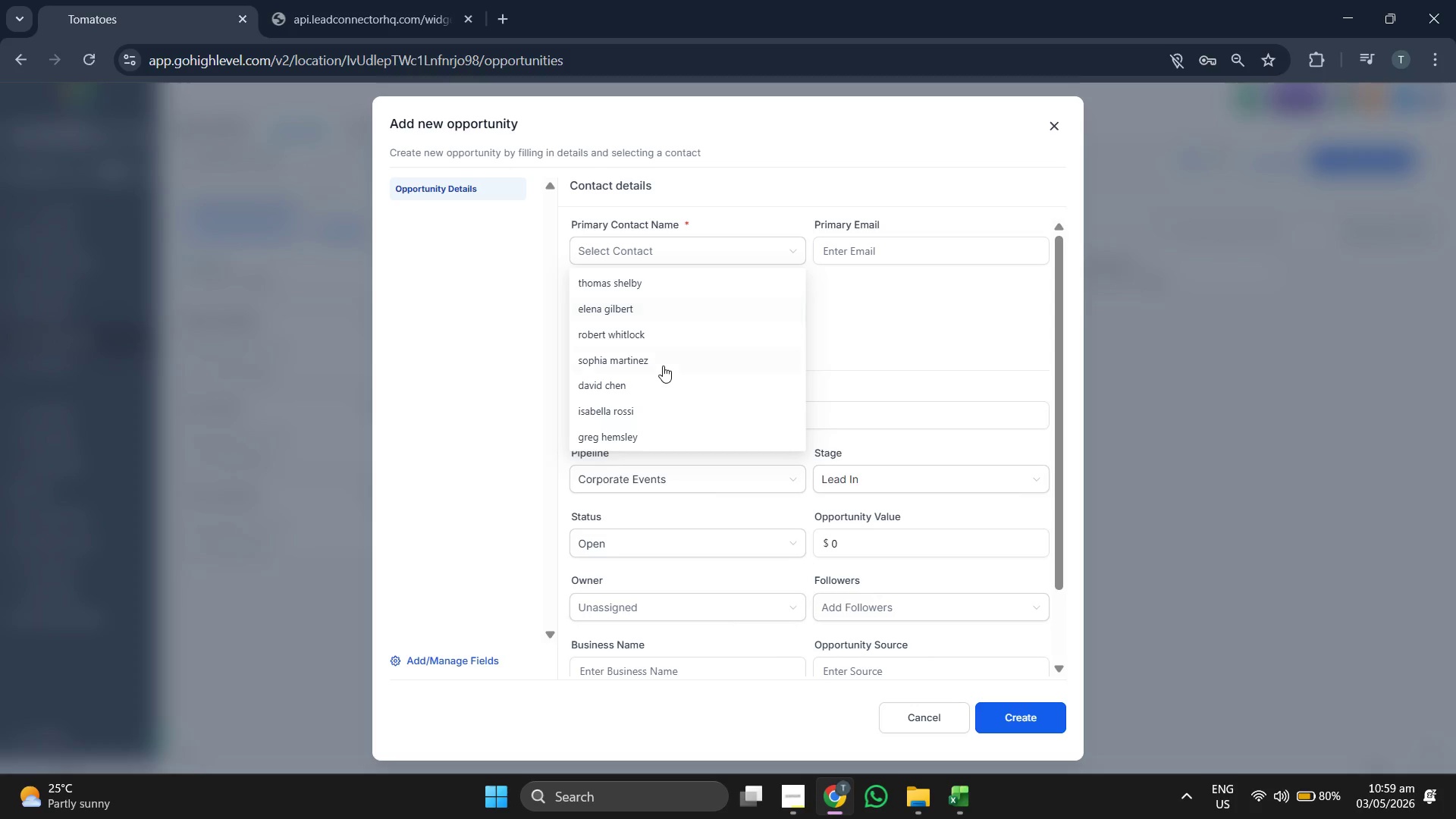 
left_click([664, 364])
 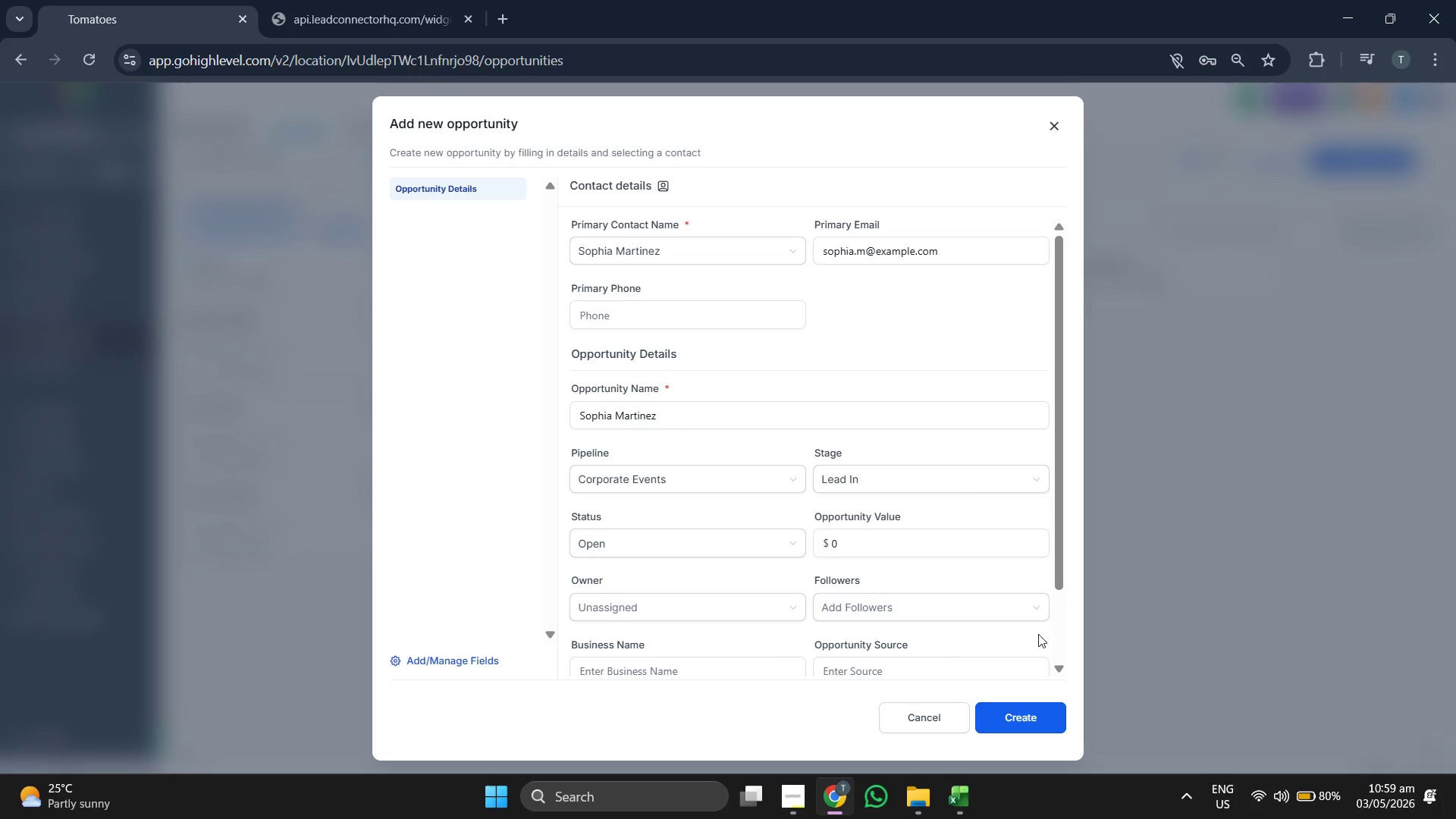 
left_click([1027, 708])
 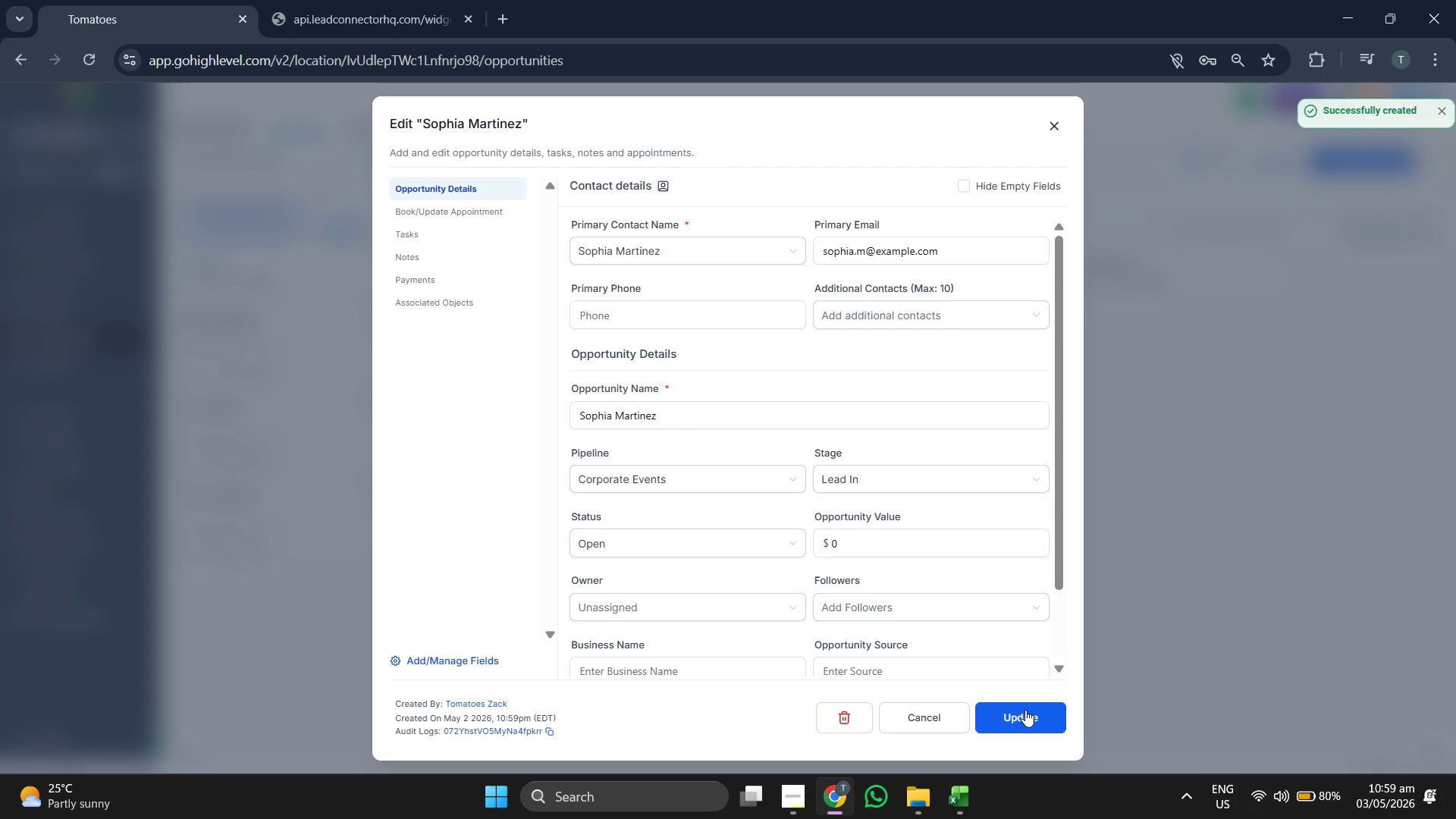 
left_click([1025, 710])
 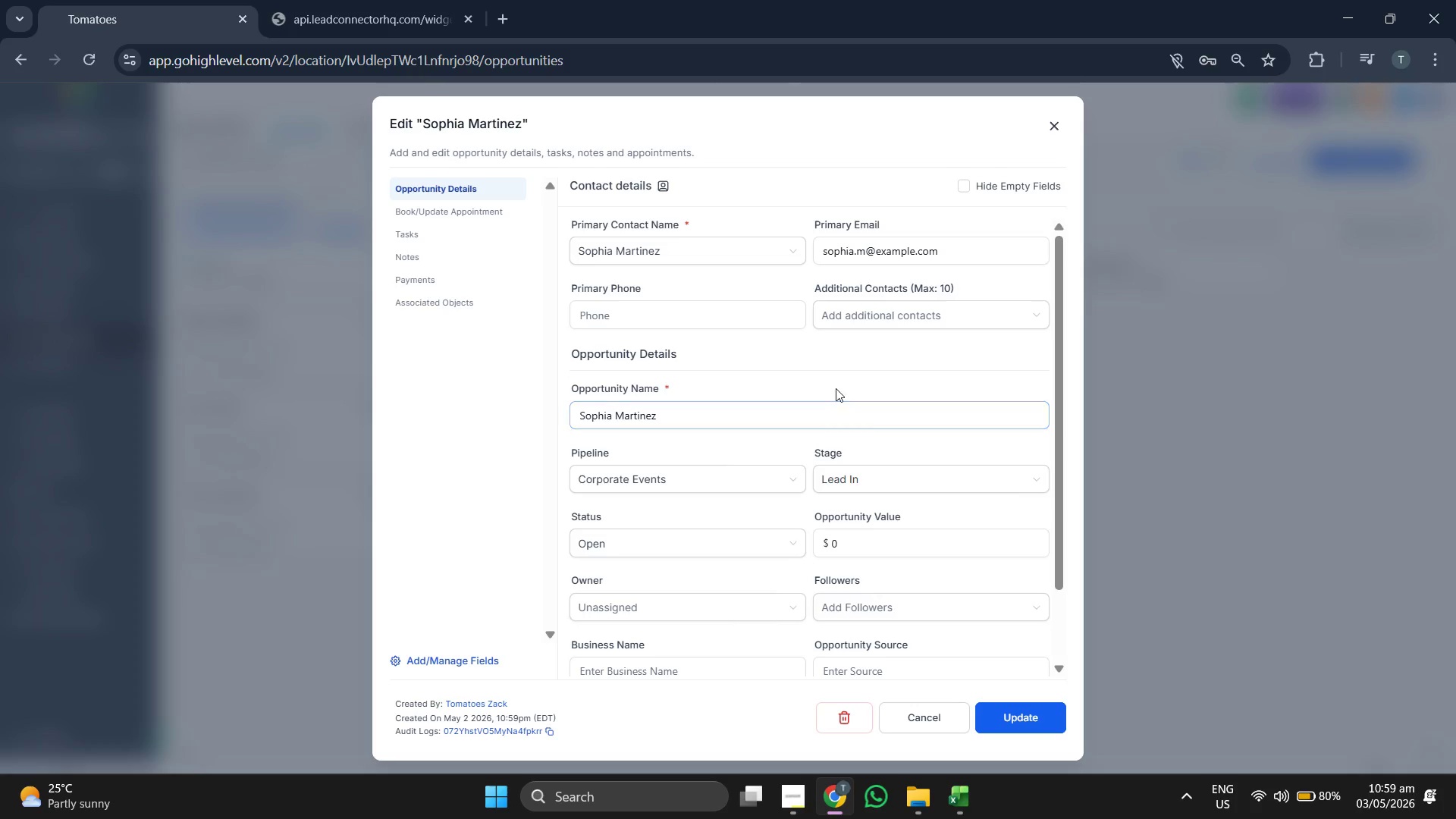 
wait(6.08)
 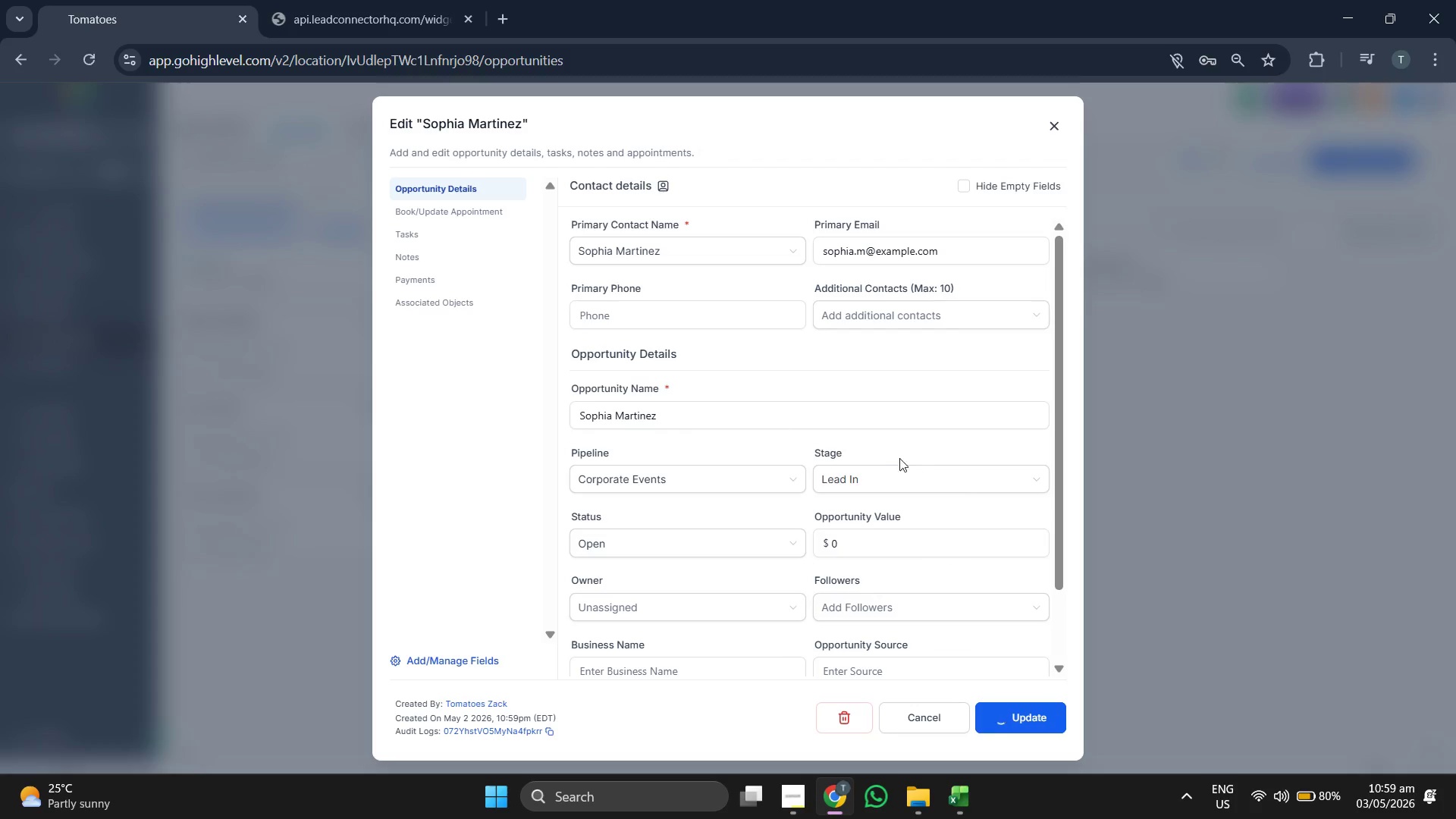 
left_click([1061, 127])
 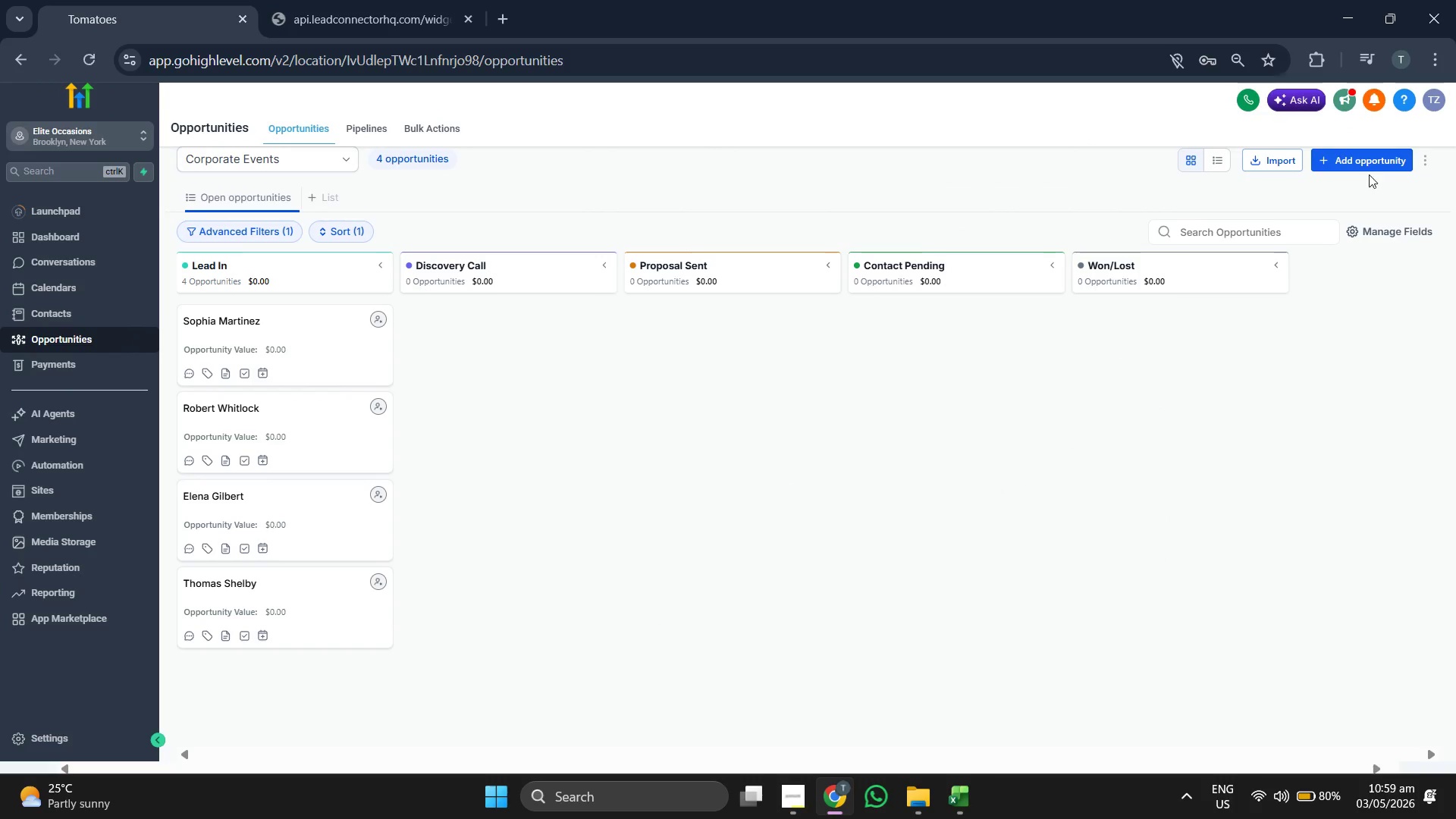 
left_click([1369, 163])
 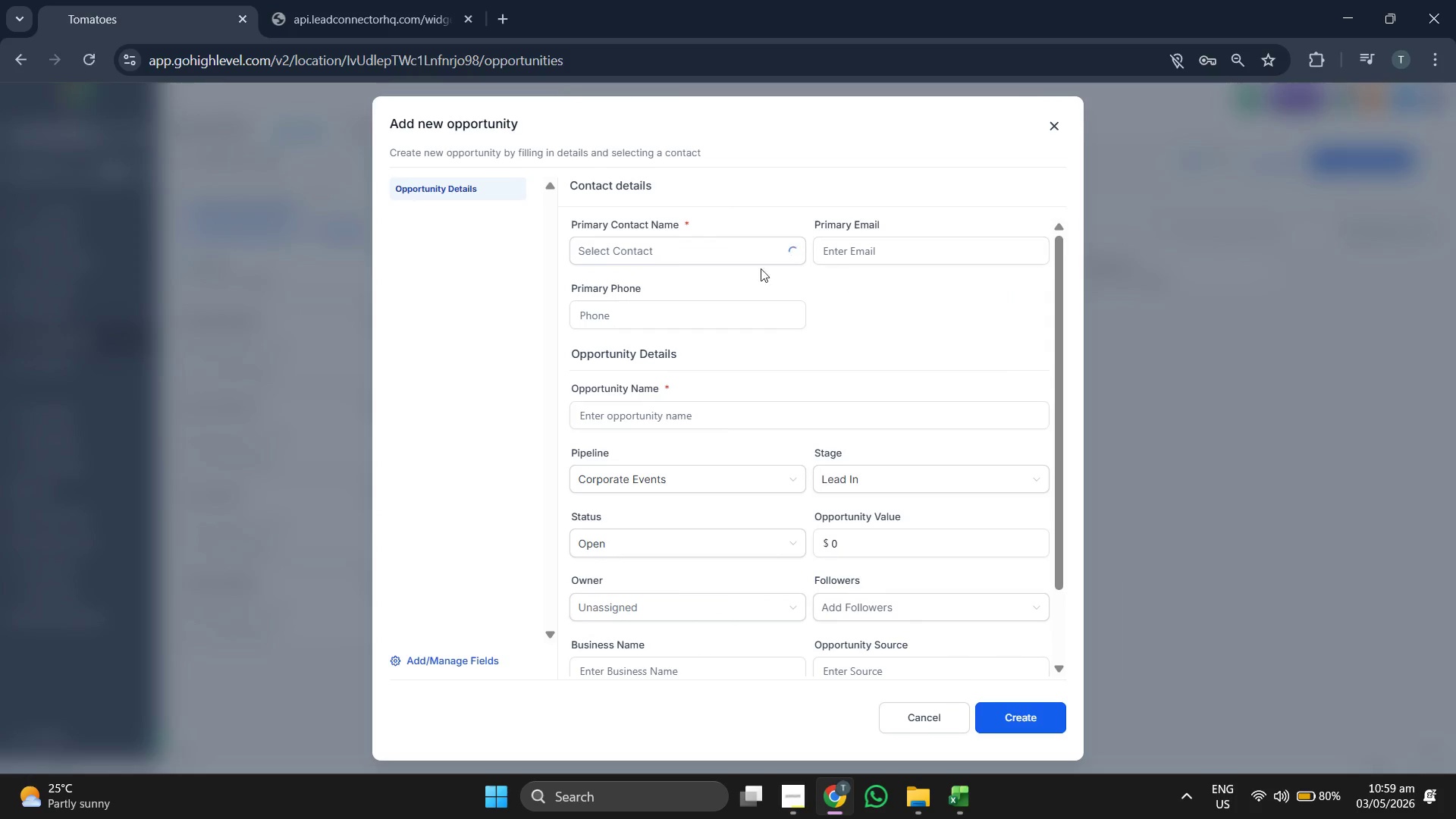 
left_click([735, 268])
 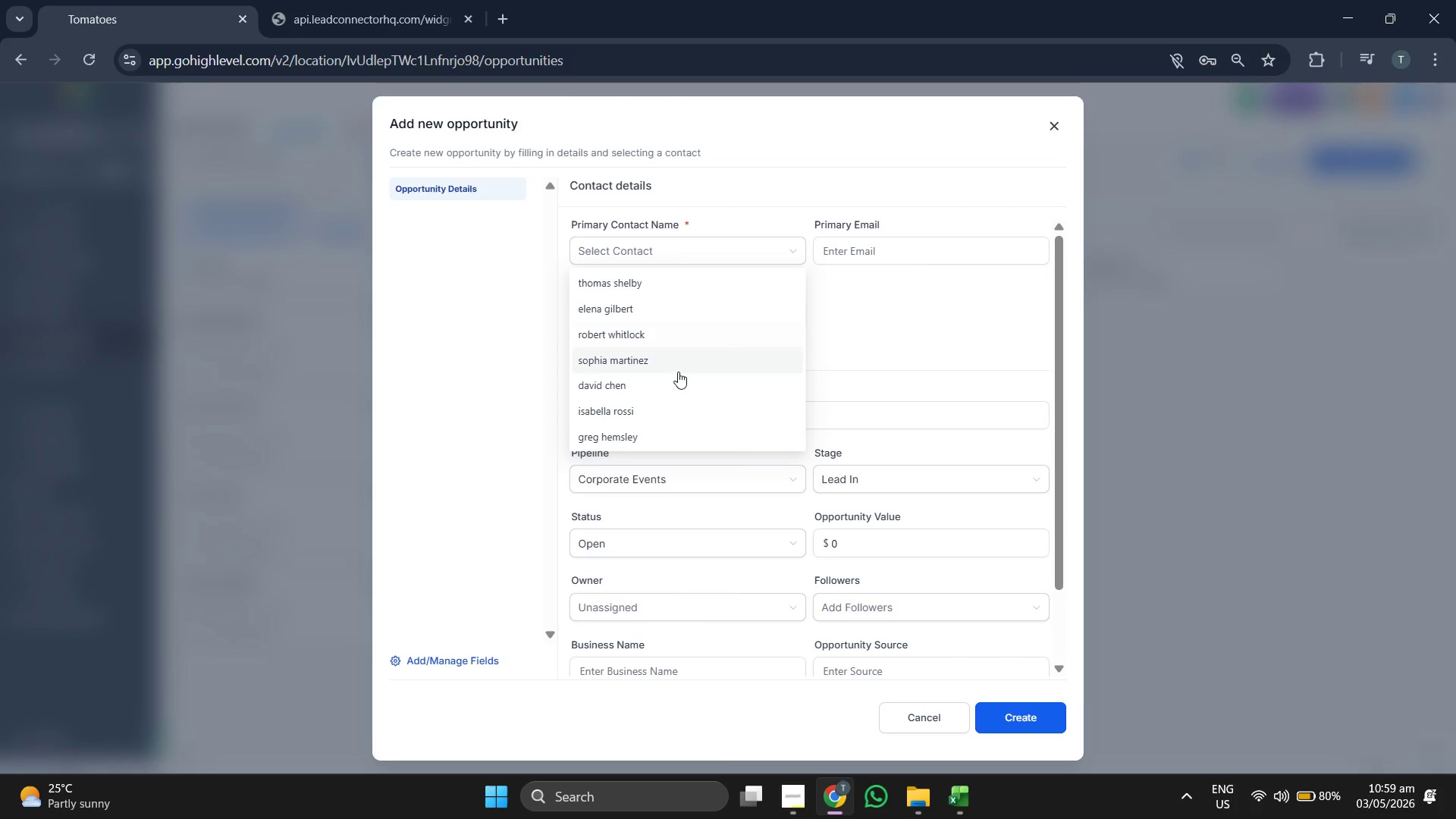 
left_click([674, 377])
 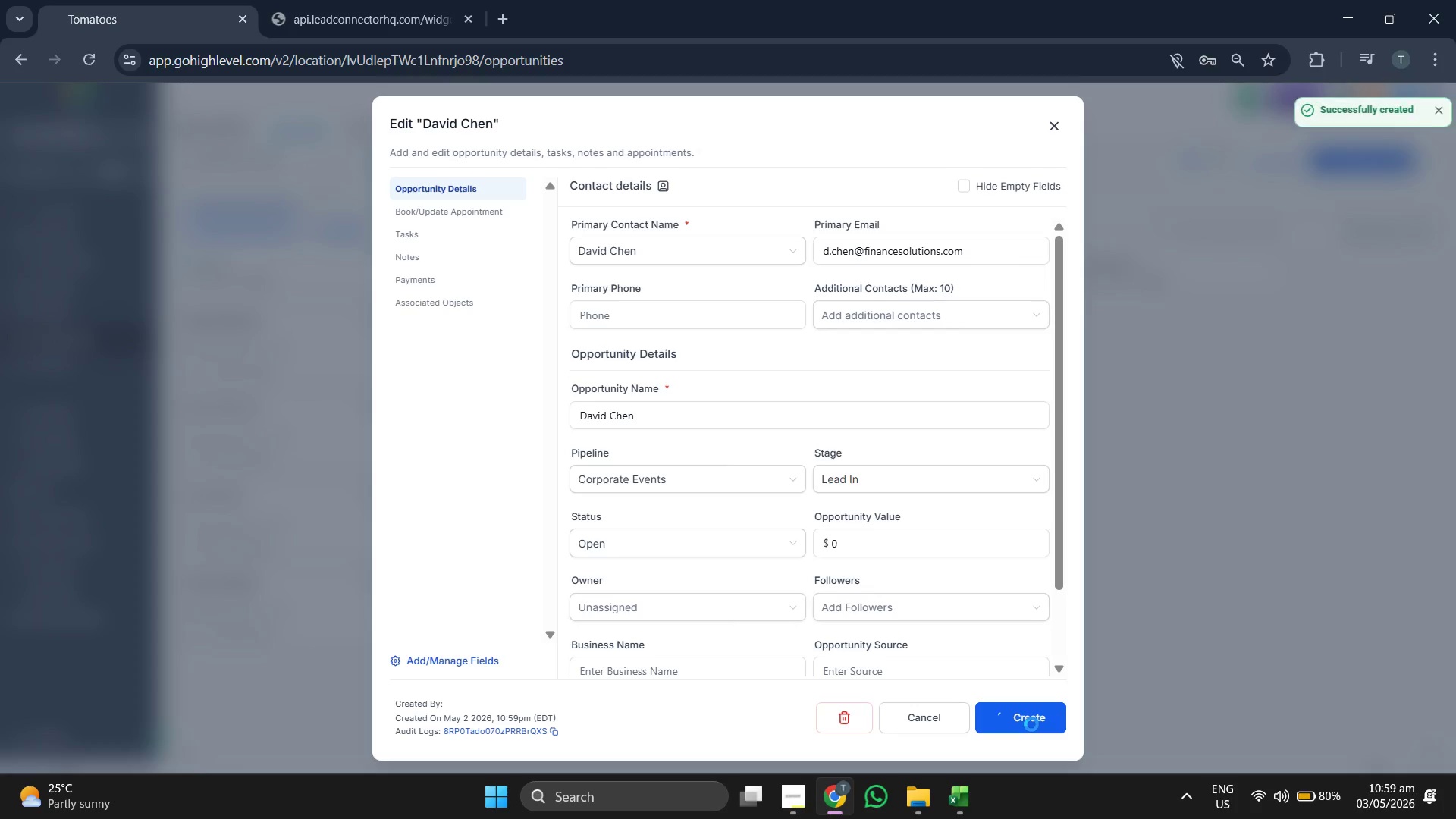 
left_click([1031, 720])
 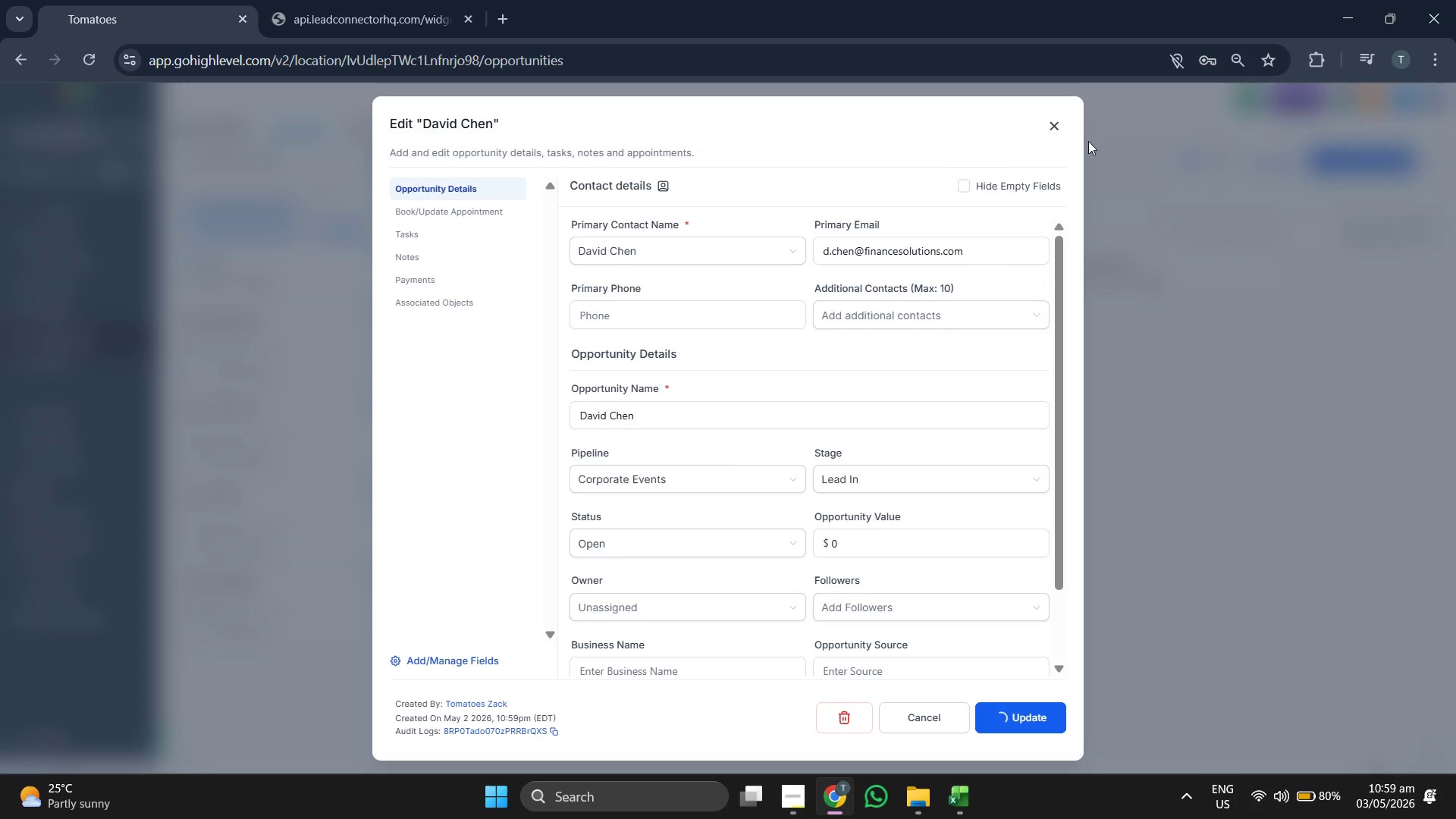 
left_click([1056, 121])
 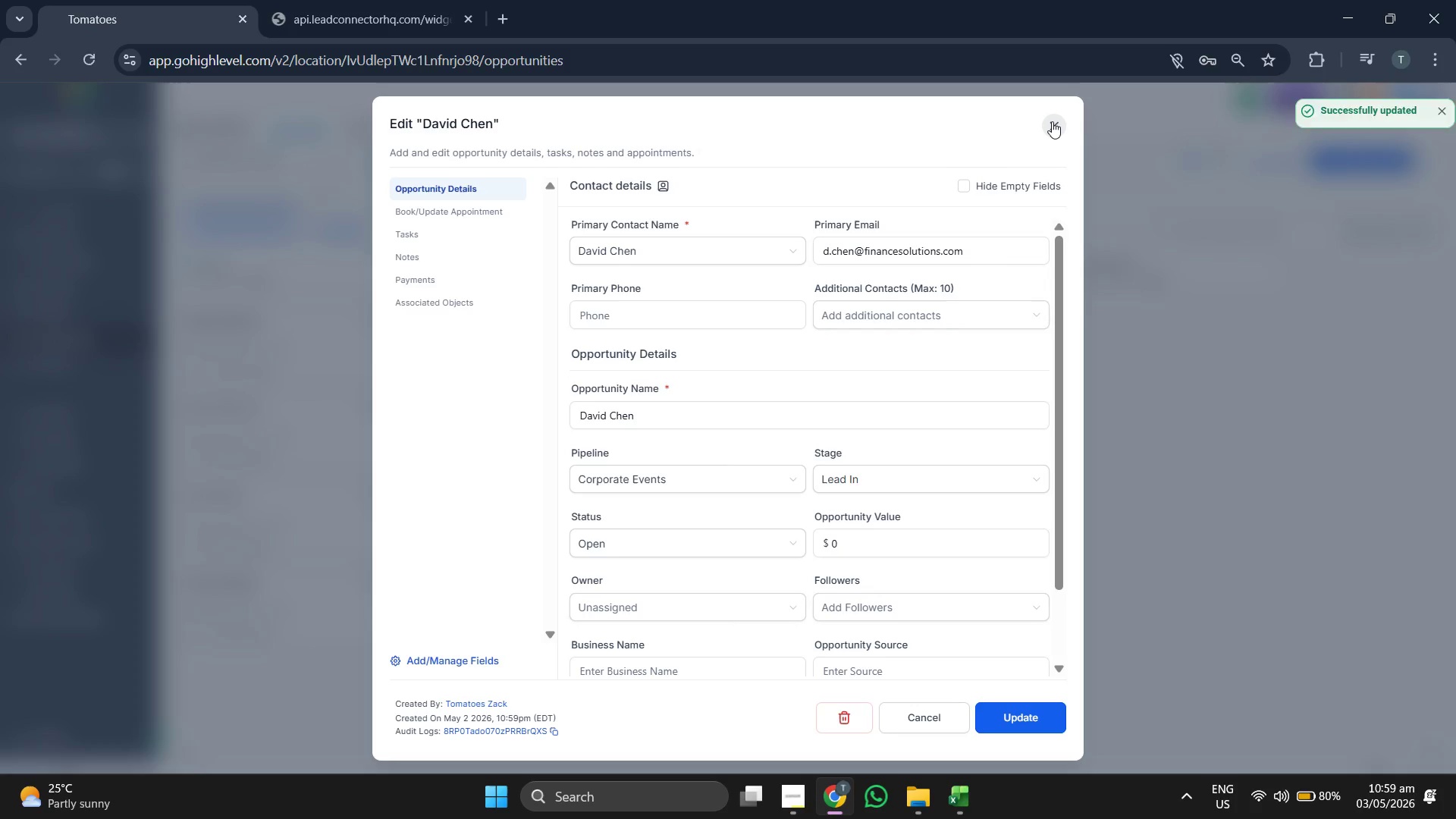 
left_click([1052, 121])
 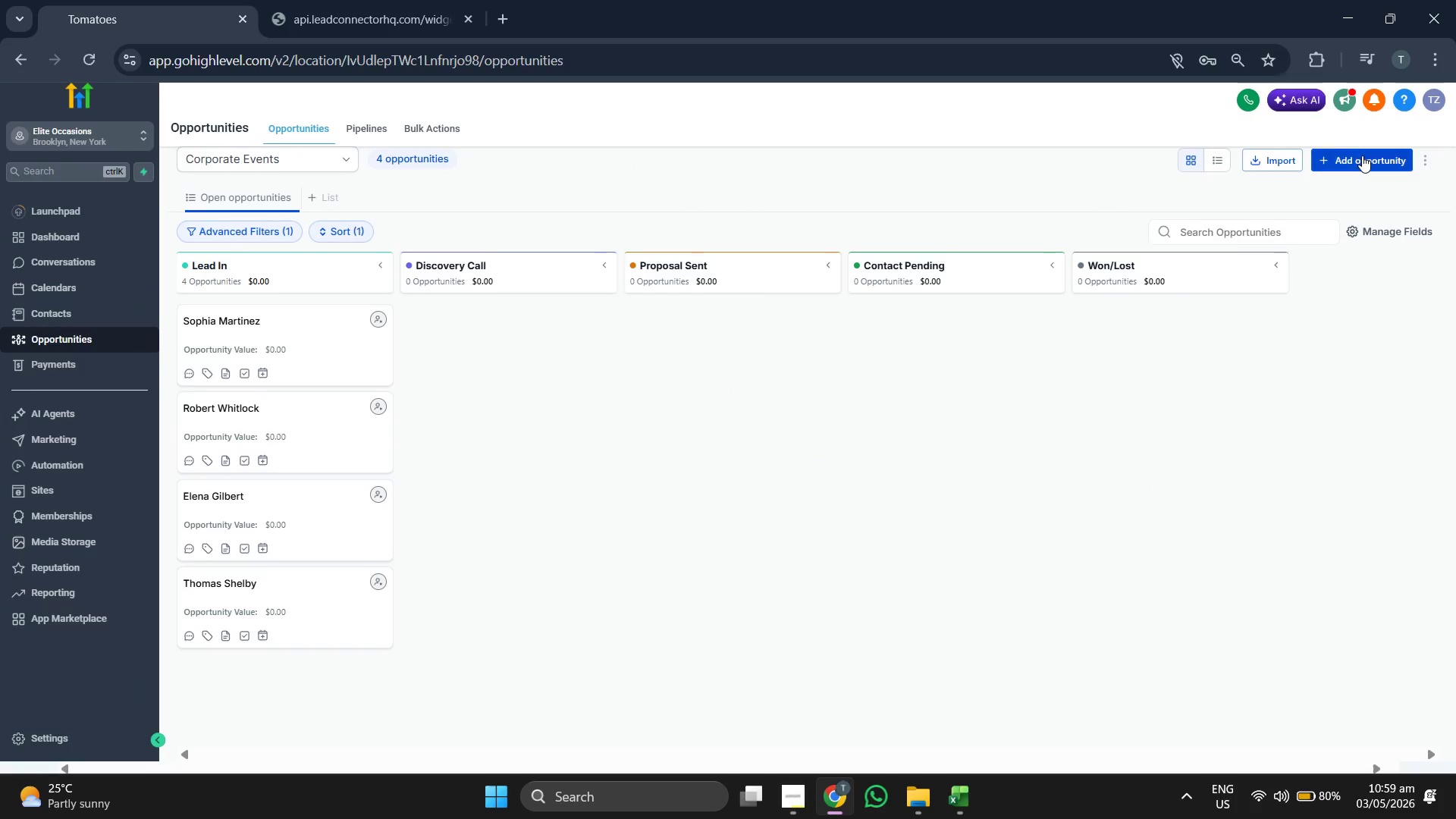 
left_click([1362, 155])
 